 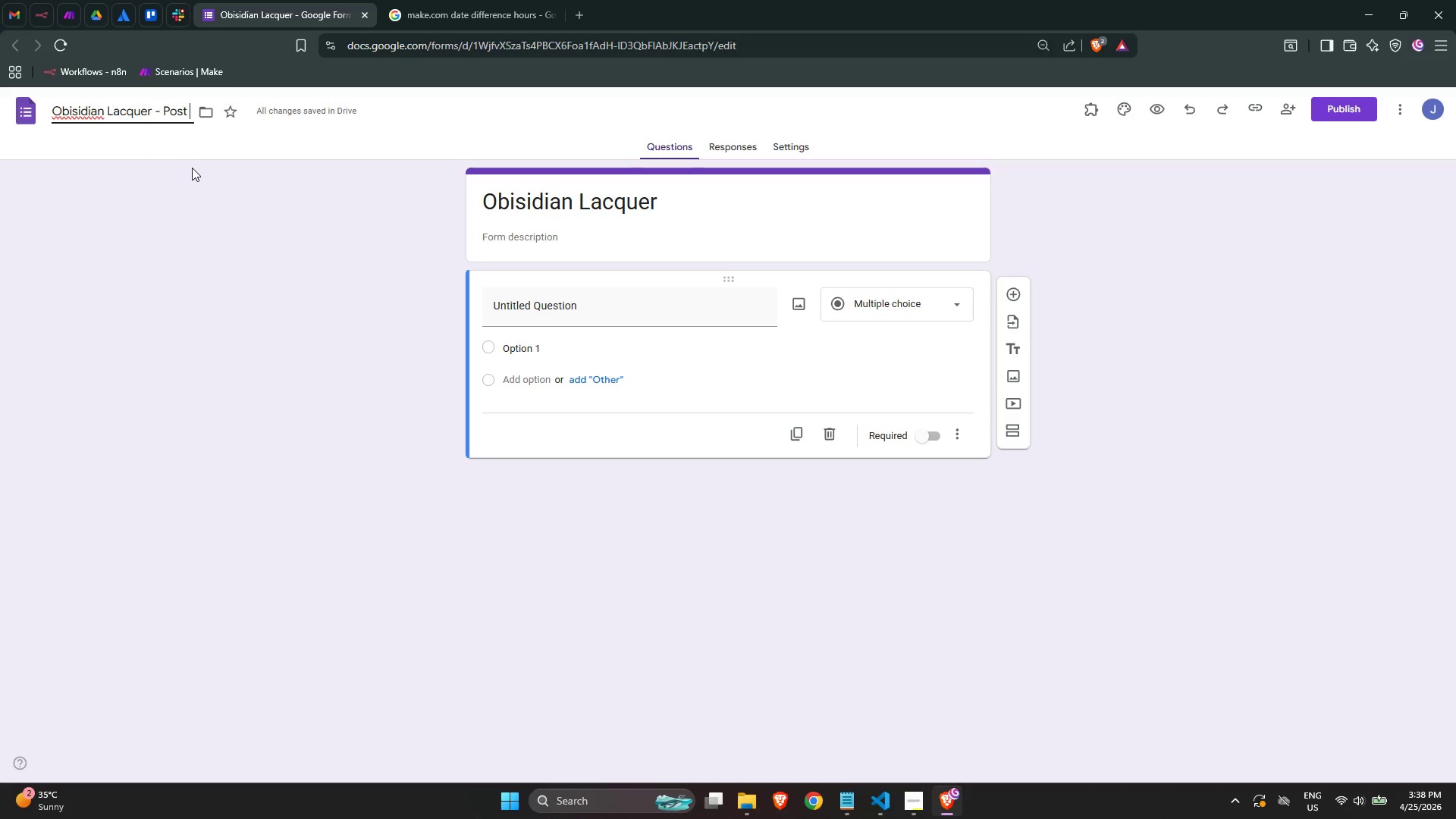 
hold_key(key=ShiftLeft, duration=0.45)
 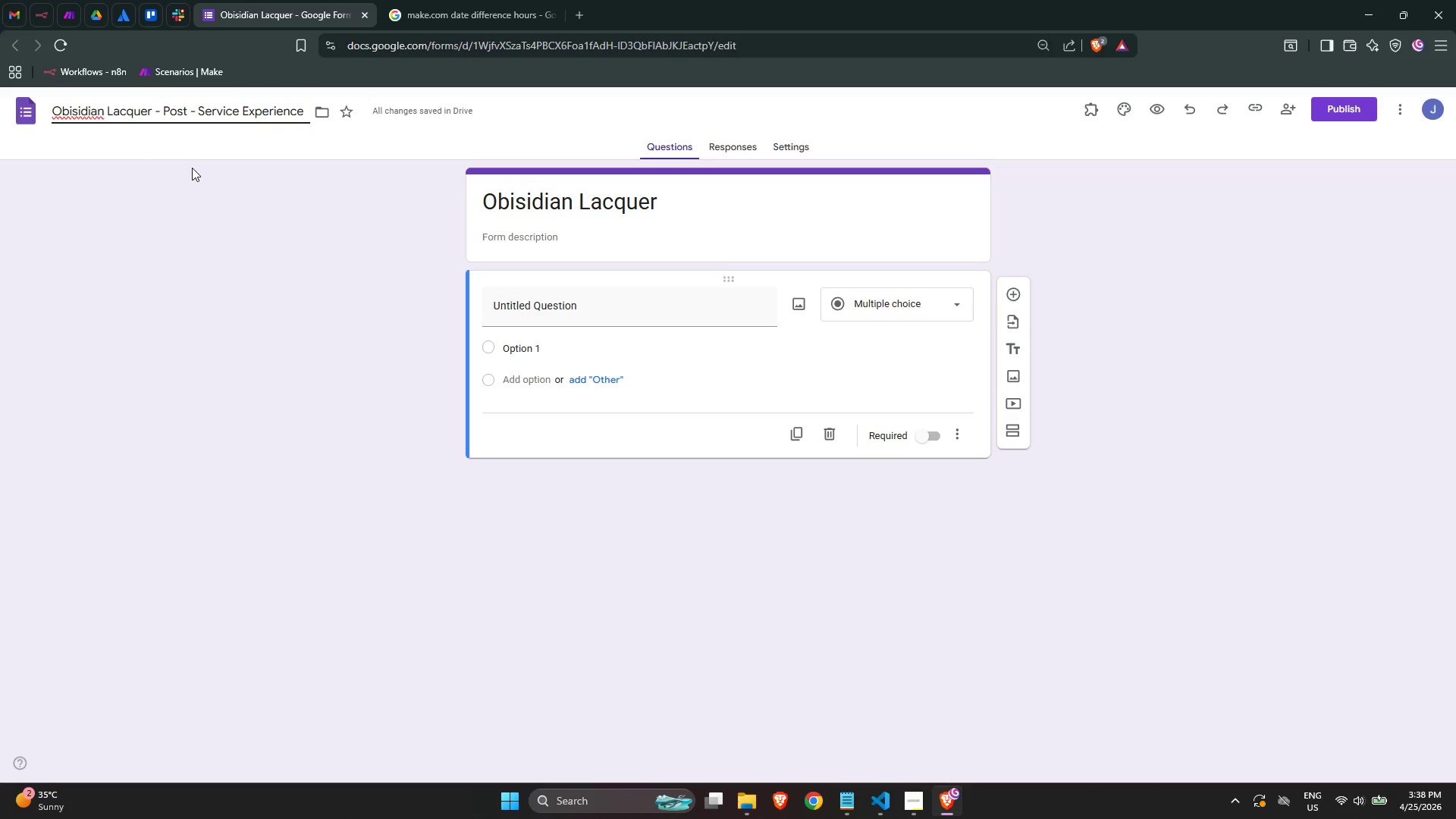 
left_click([227, 297])
 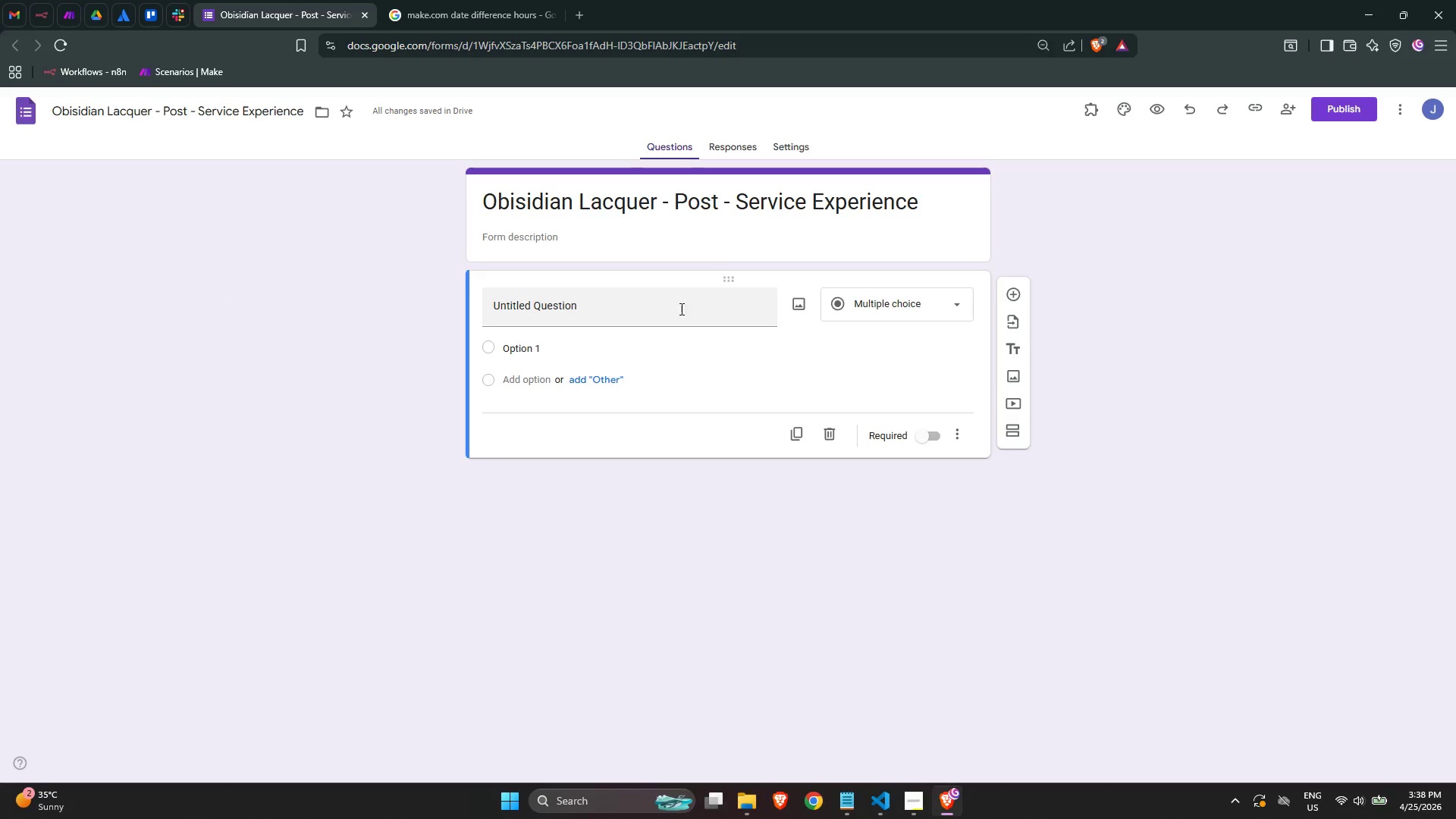 
left_click([614, 311])
 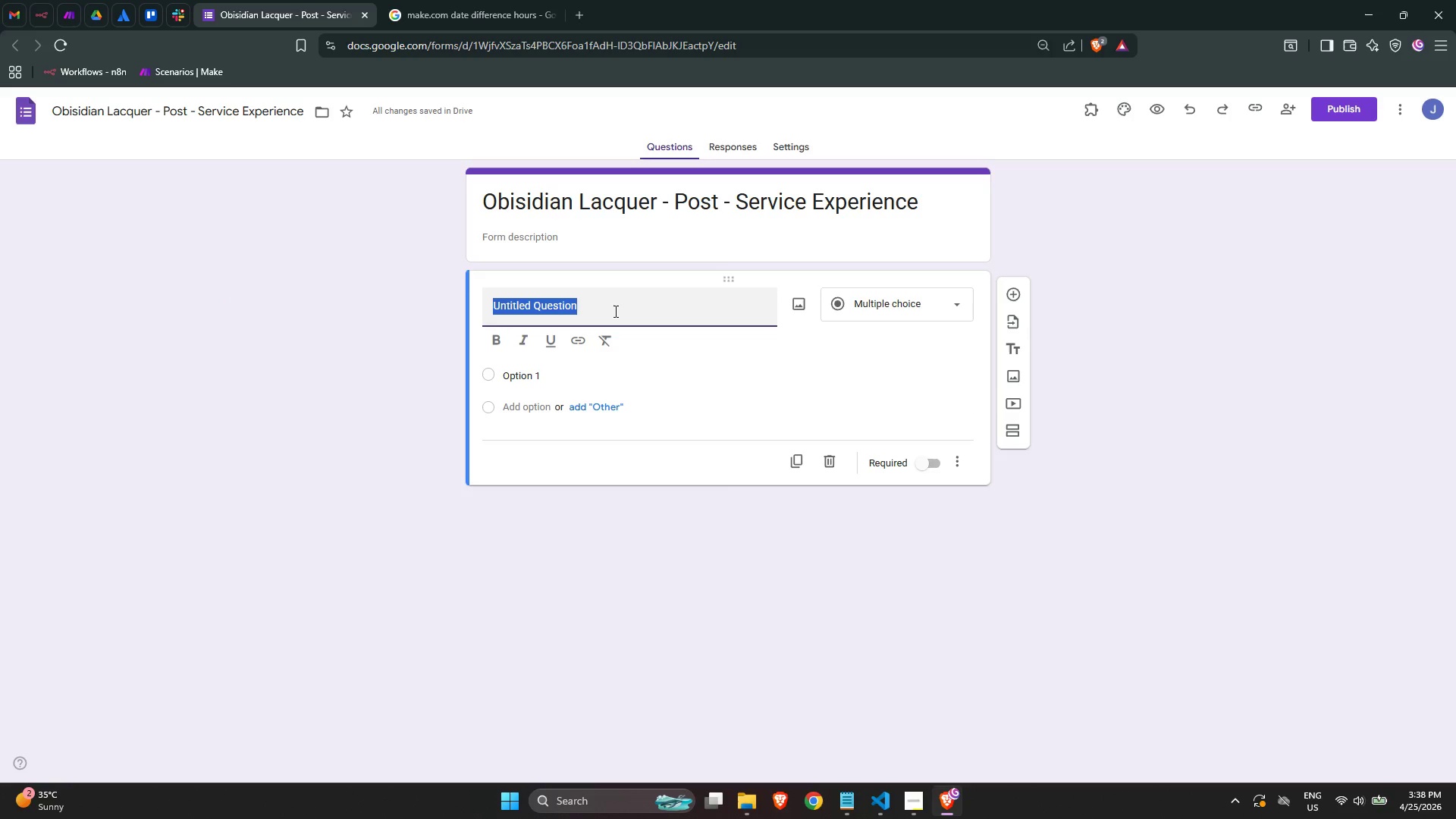 
type(Full Name)
 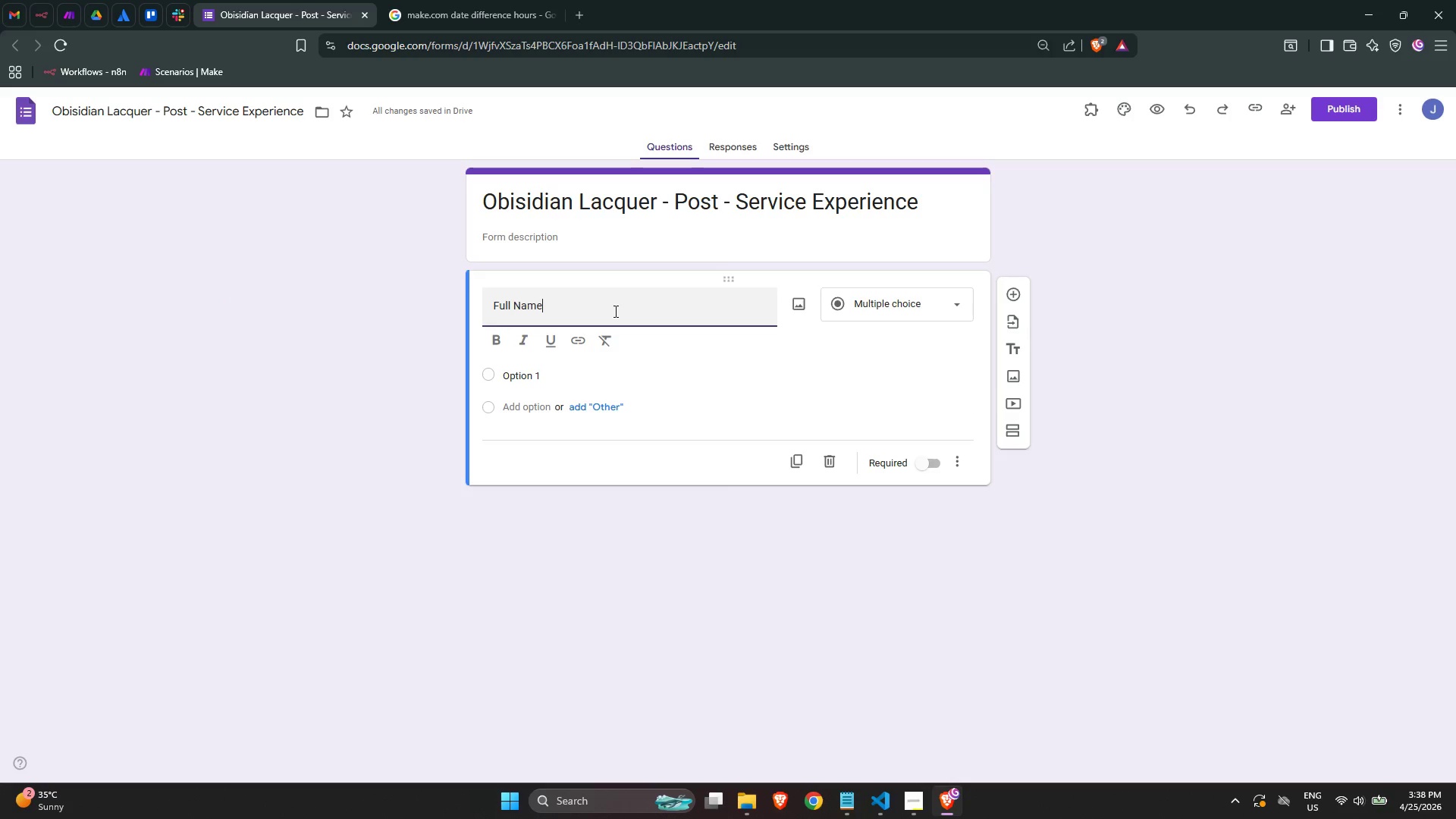 
key(Control+ControlLeft)
 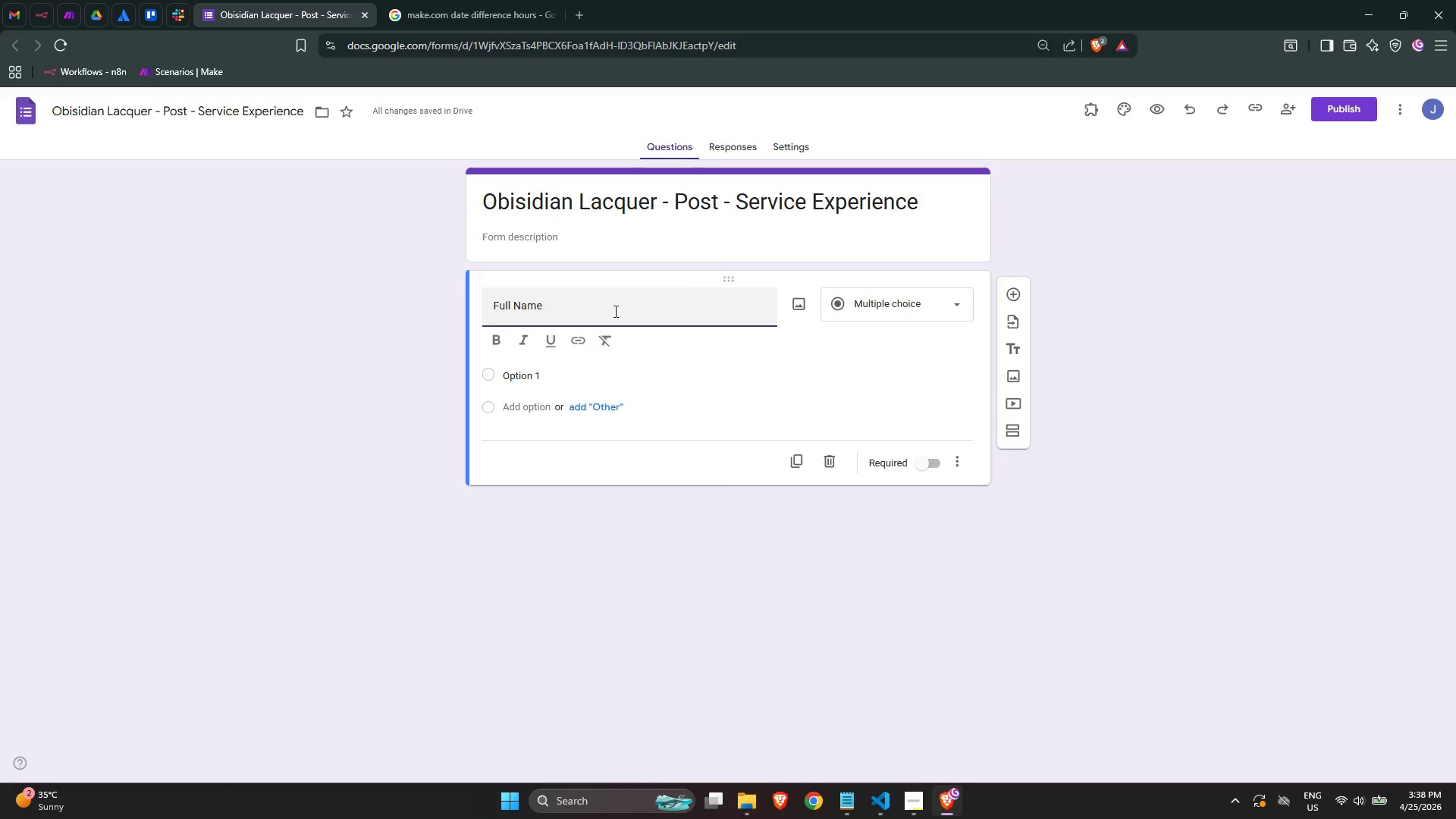 
key(Control+A)
 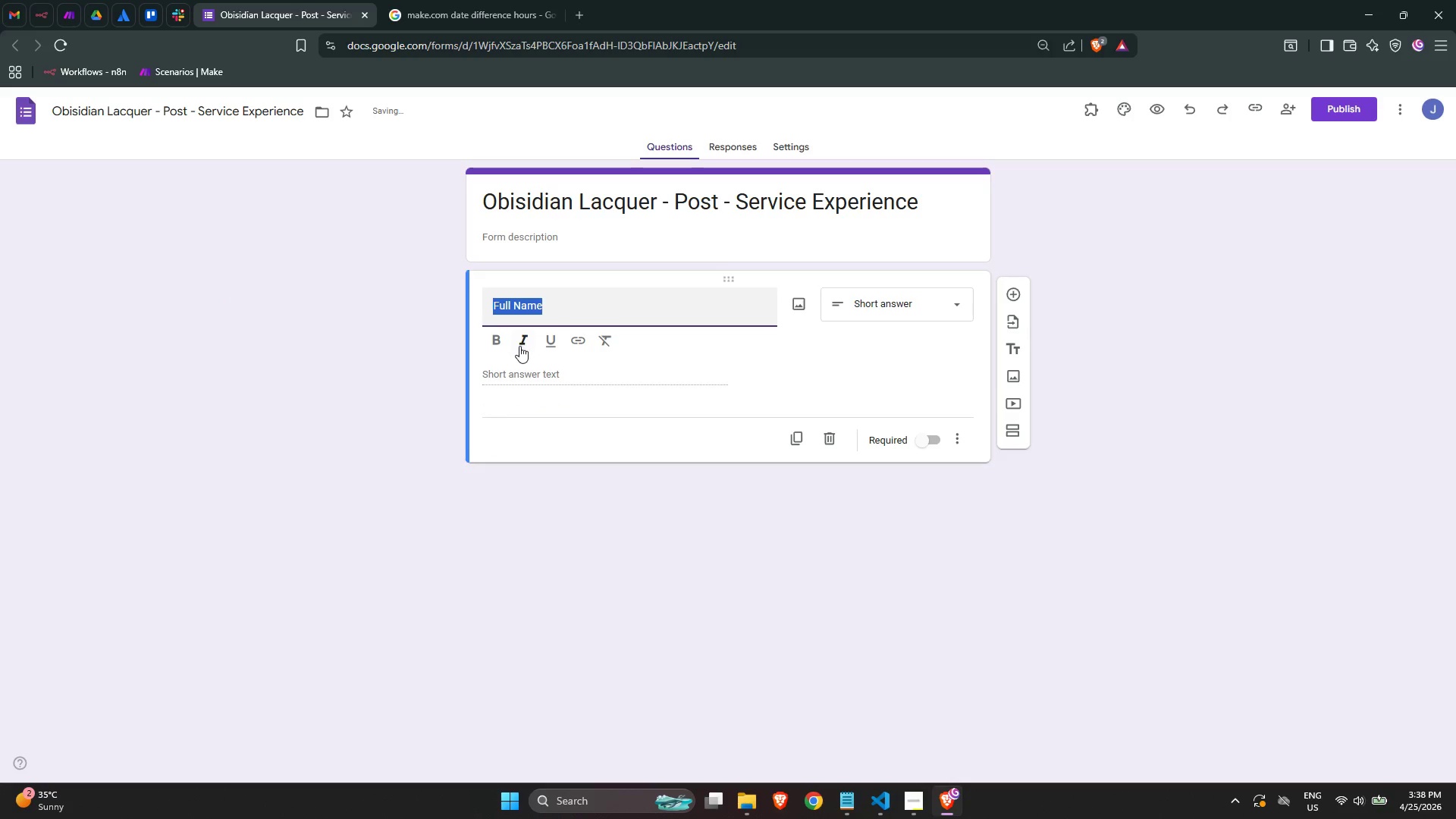 
left_click([497, 343])
 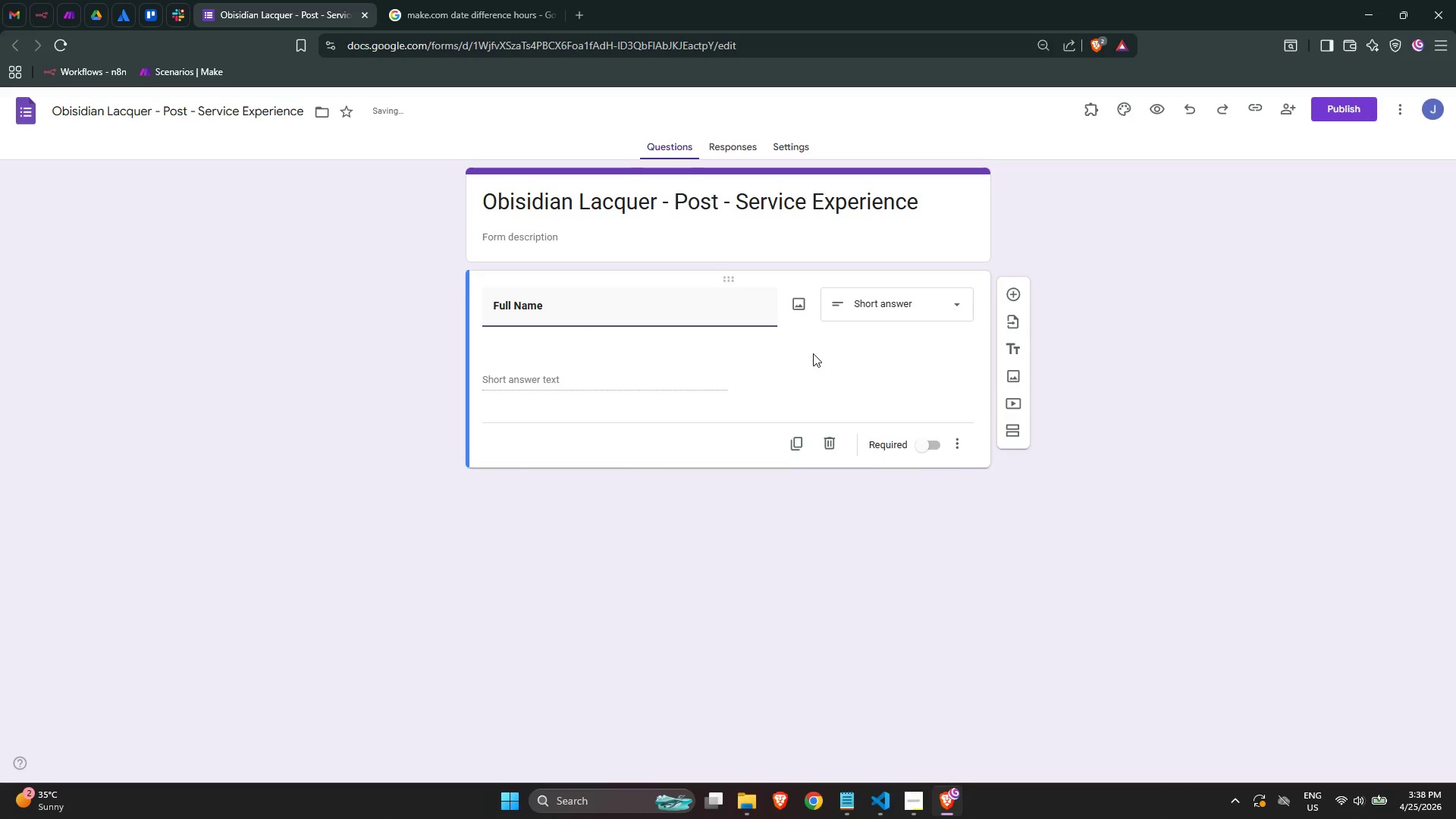 
double_click([895, 306])
 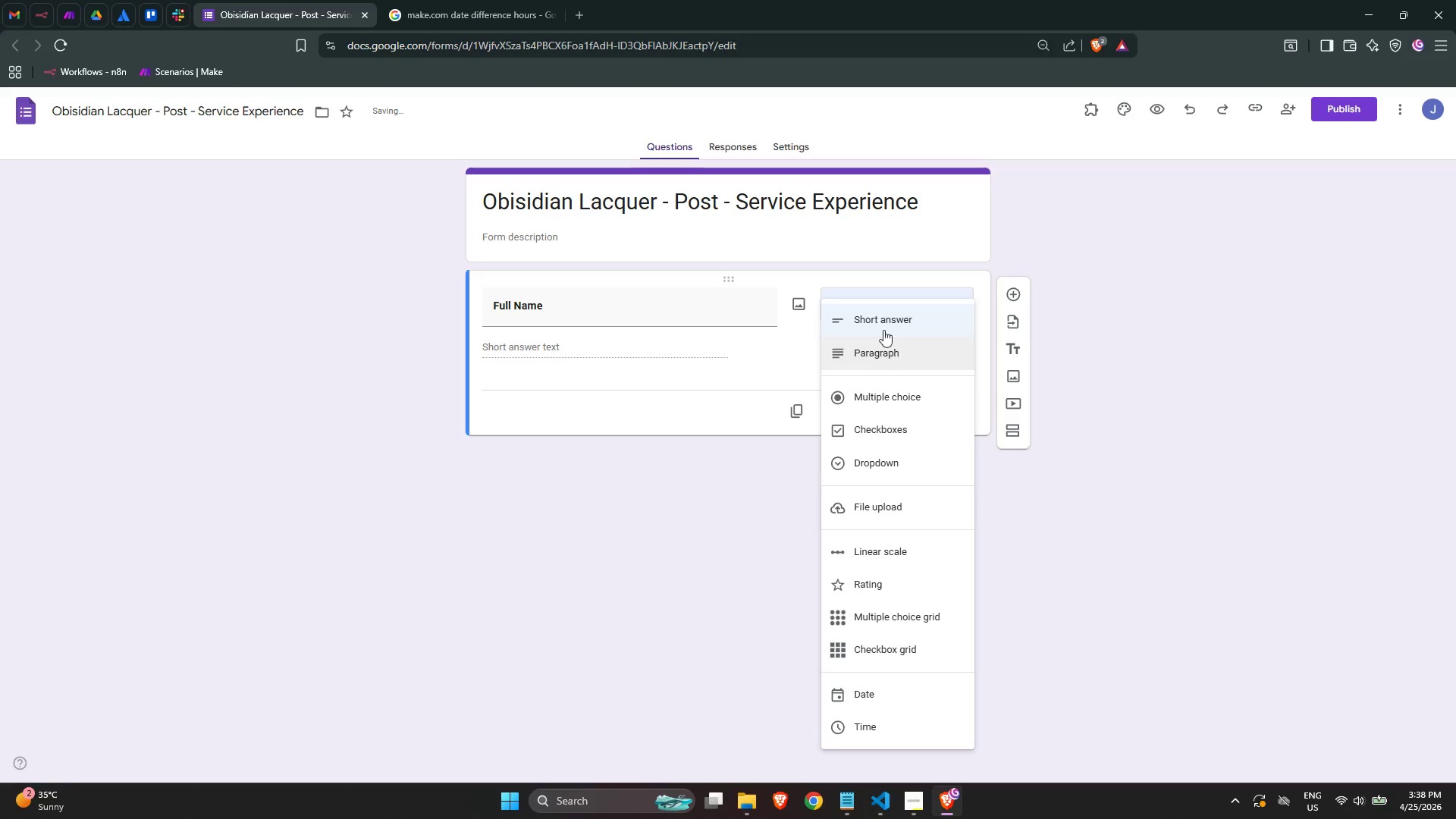 
left_click([883, 318])
 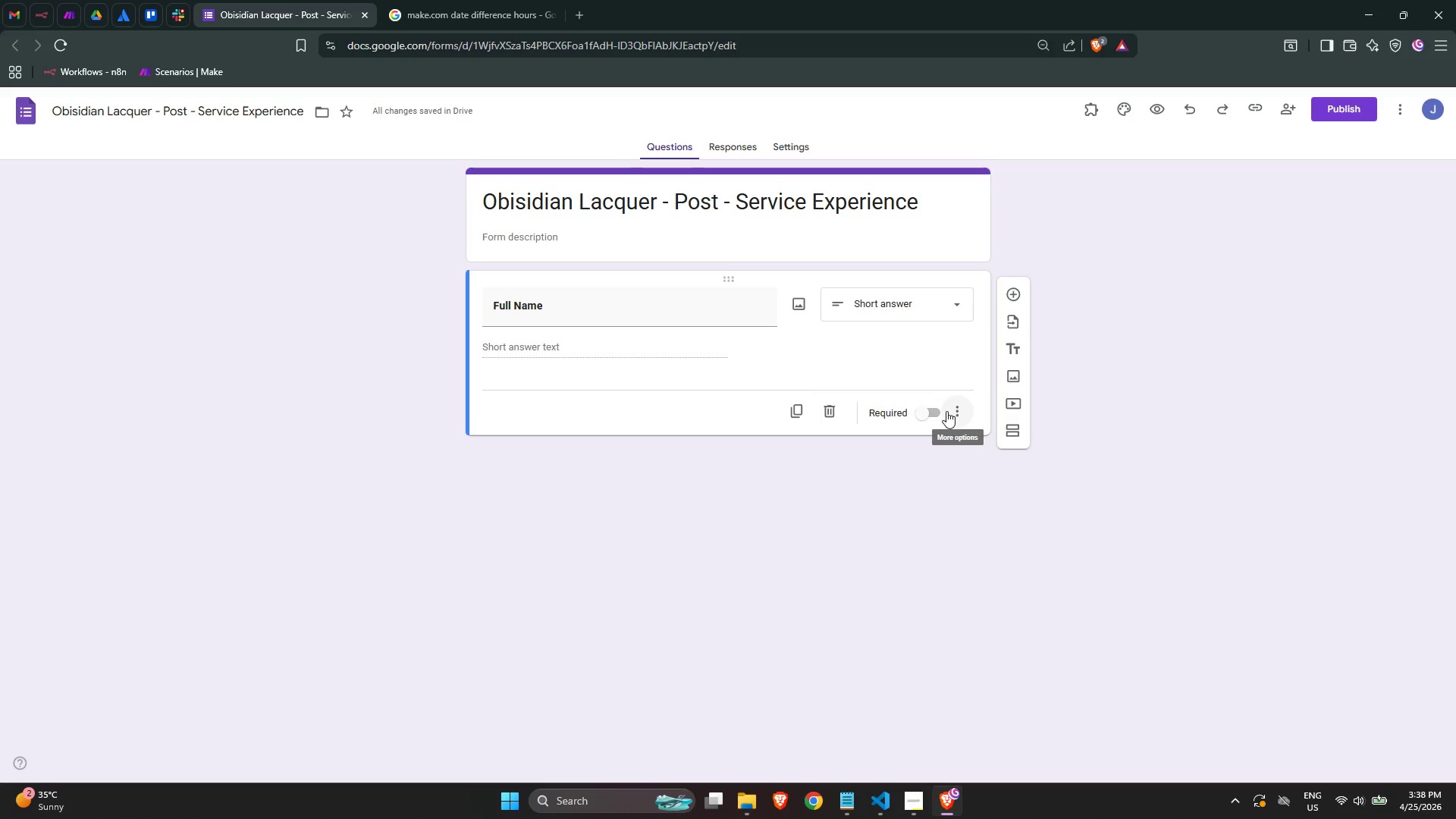 
wait(7.28)
 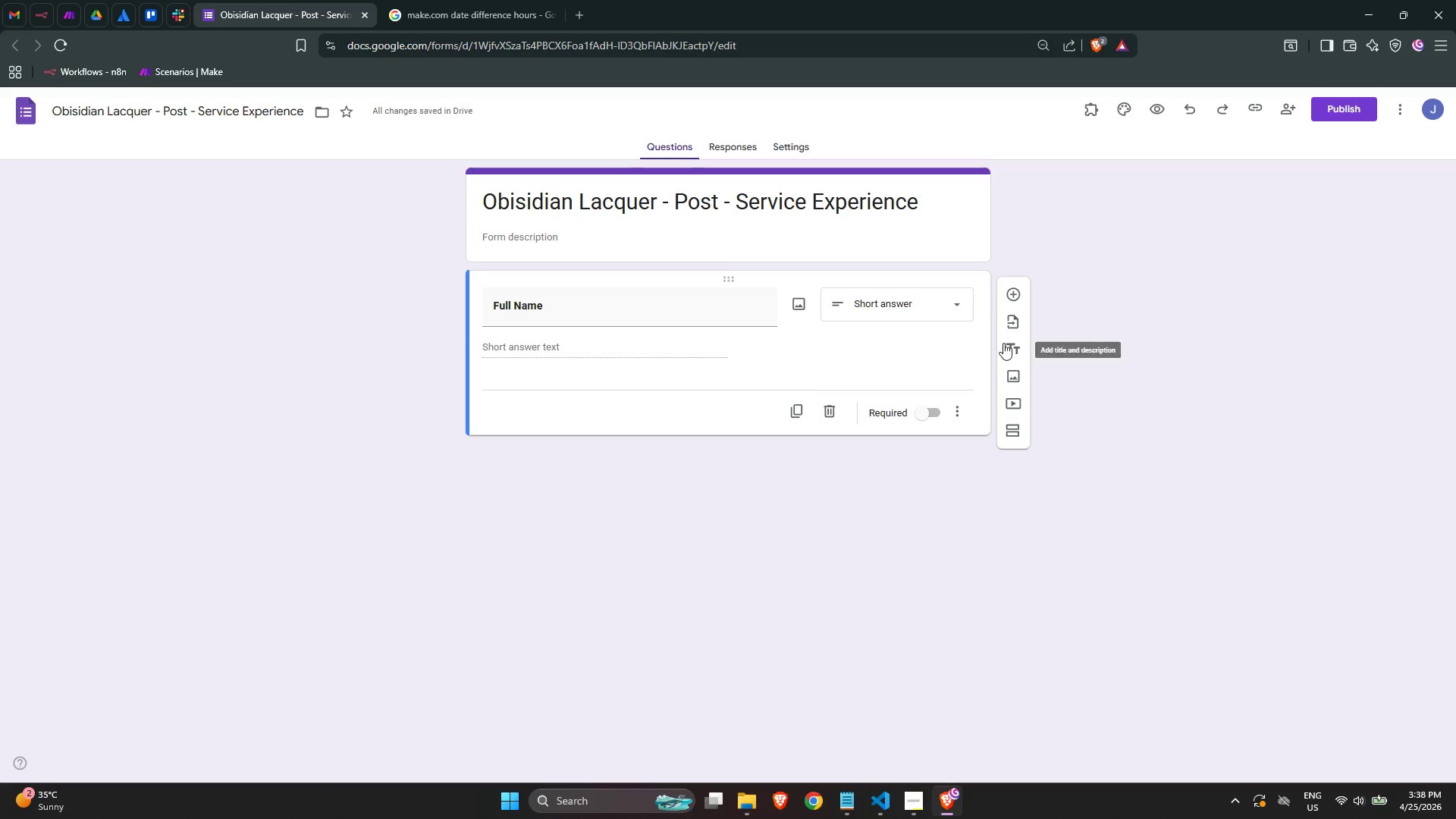 
left_click([946, 411])
 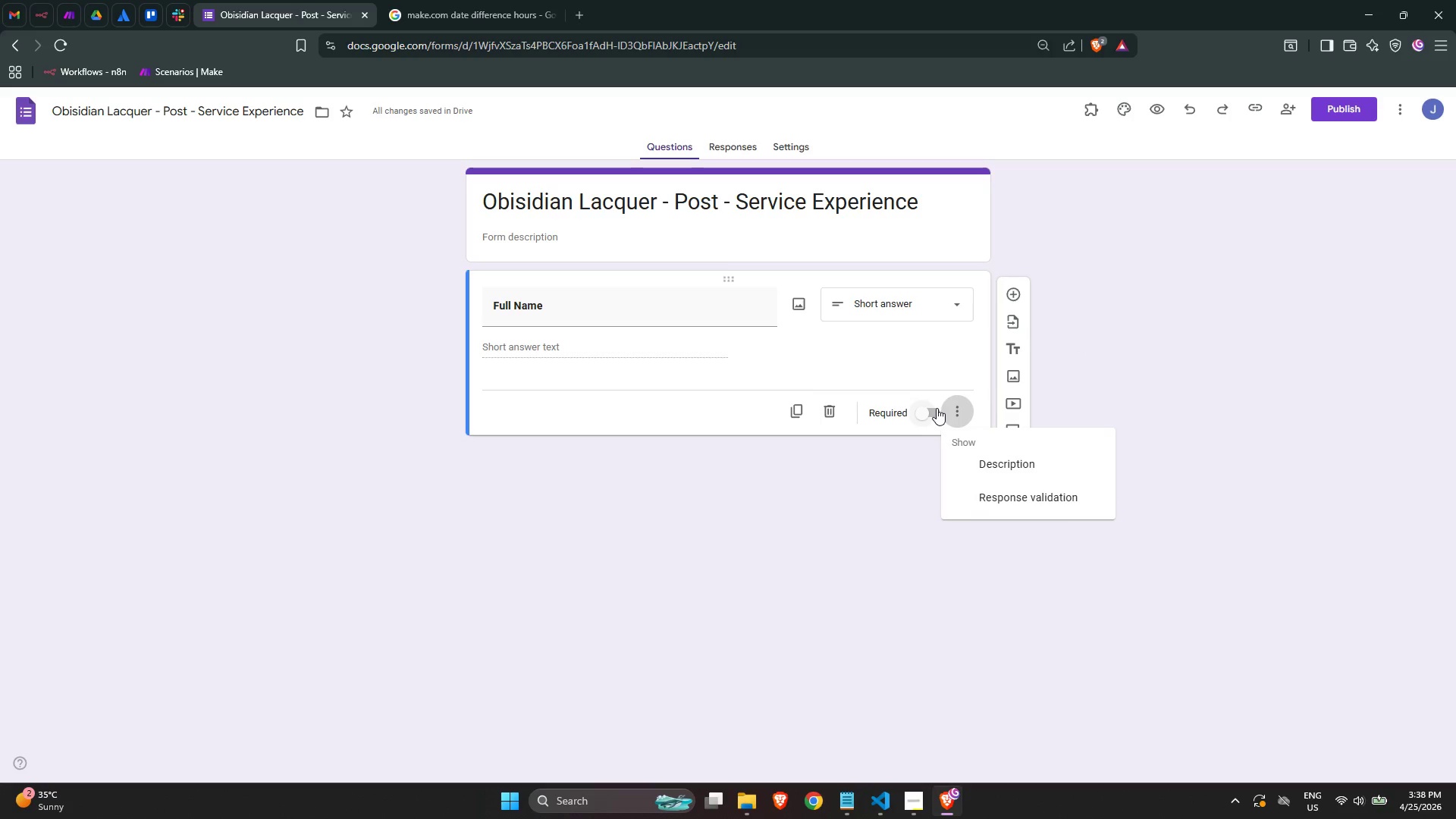 
left_click([936, 407])
 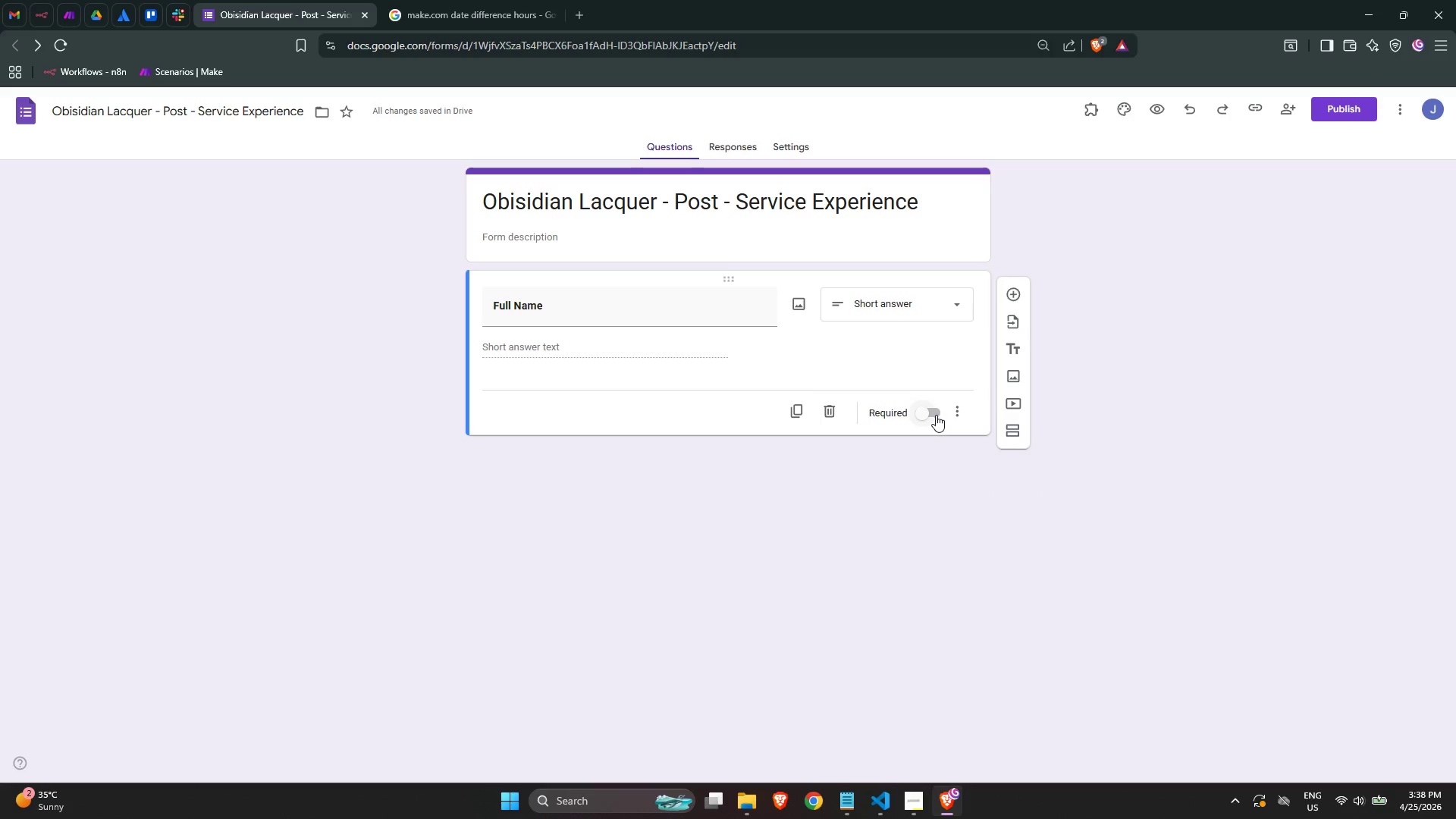 
left_click([935, 415])
 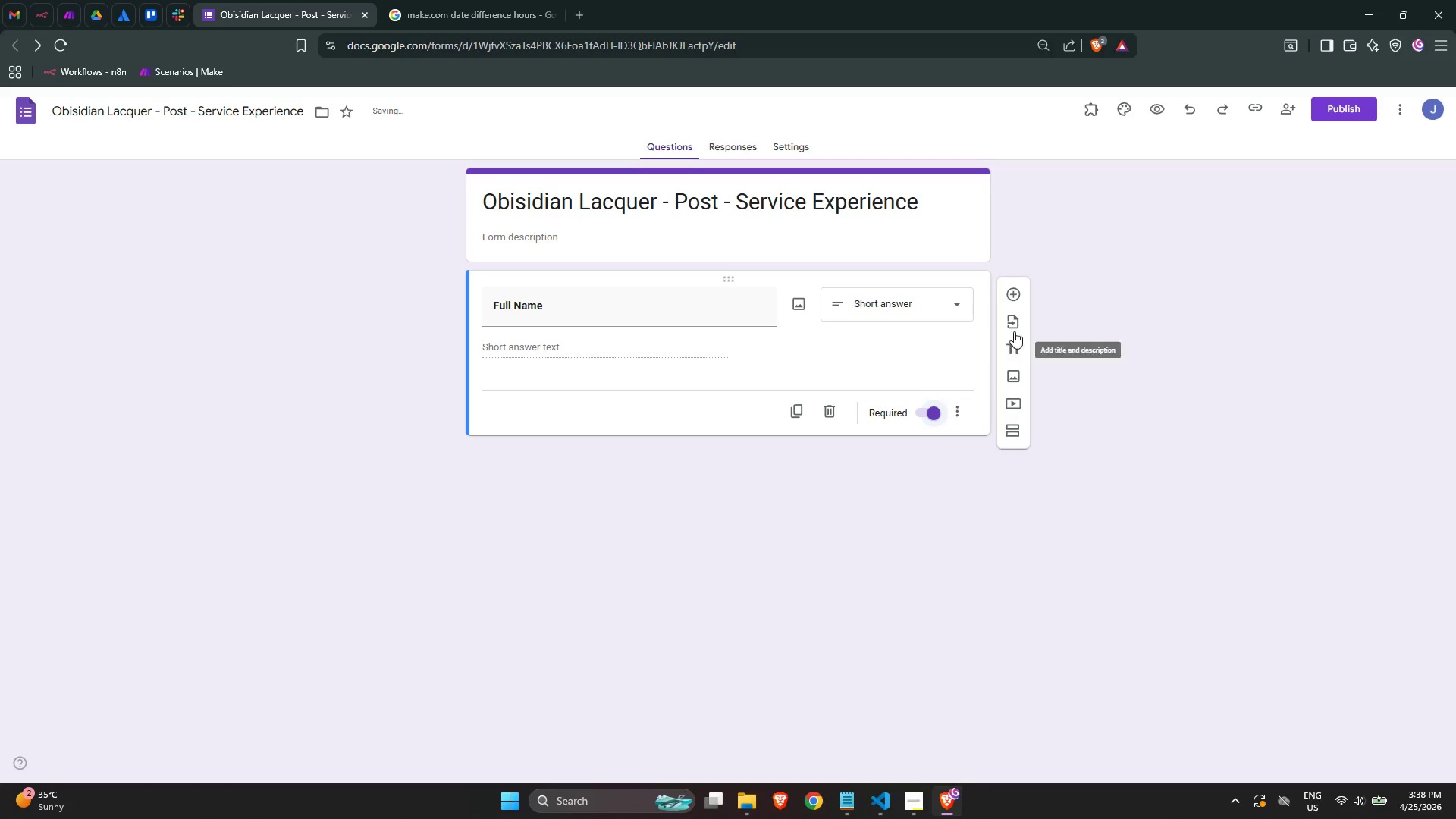 
left_click([1010, 299])
 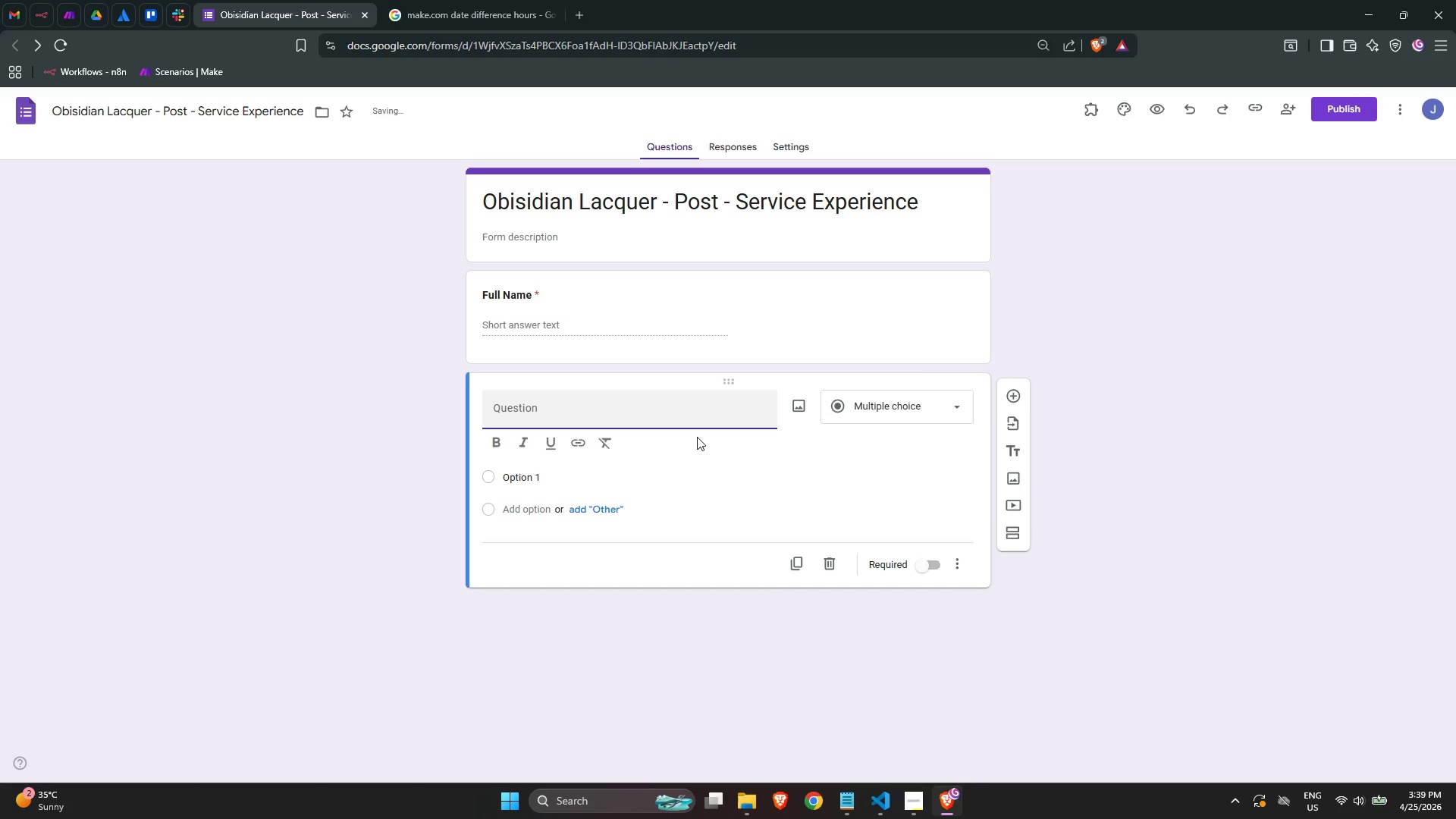 
type(Email Address)
 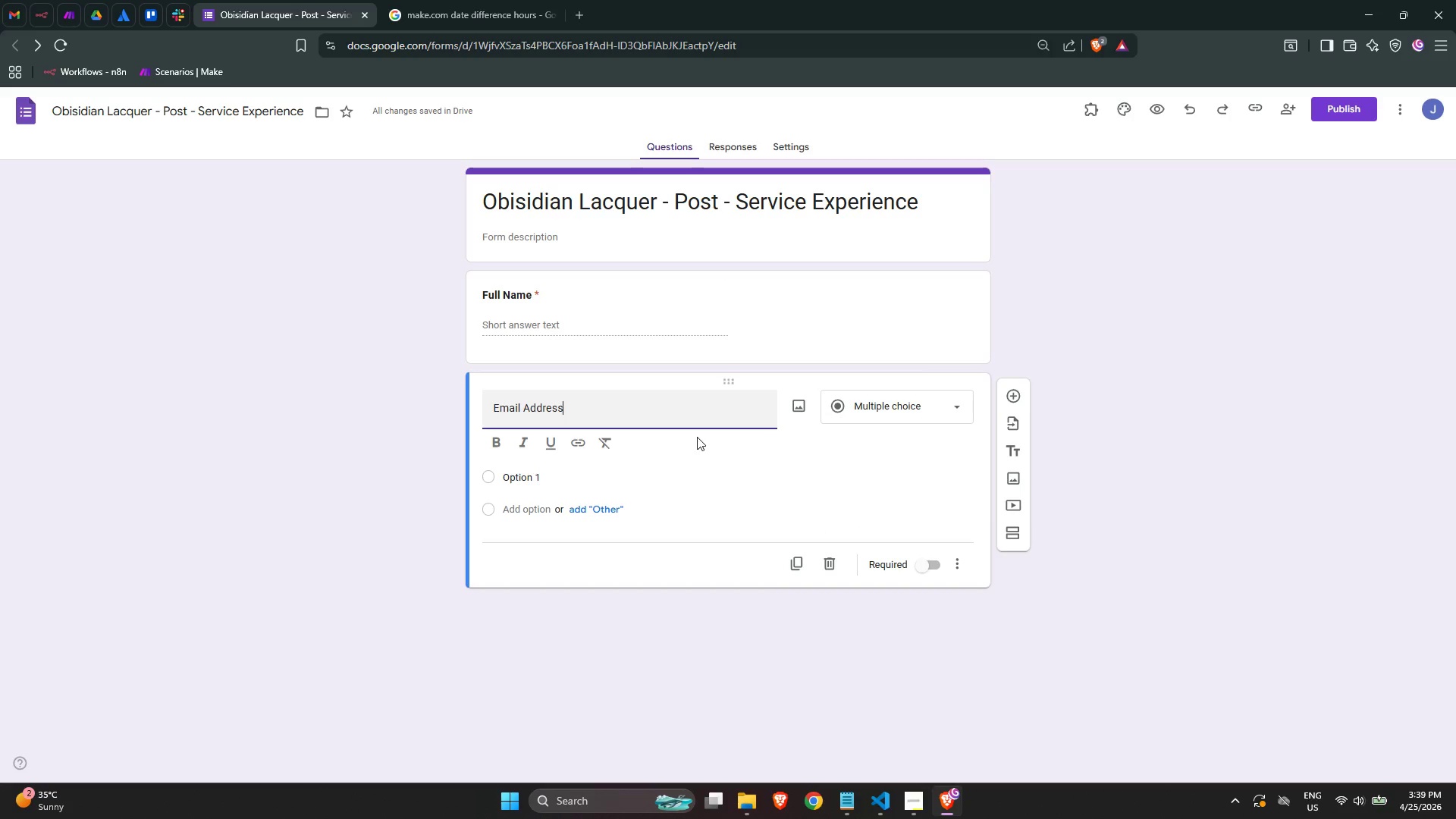 
key(Control+ControlLeft)
 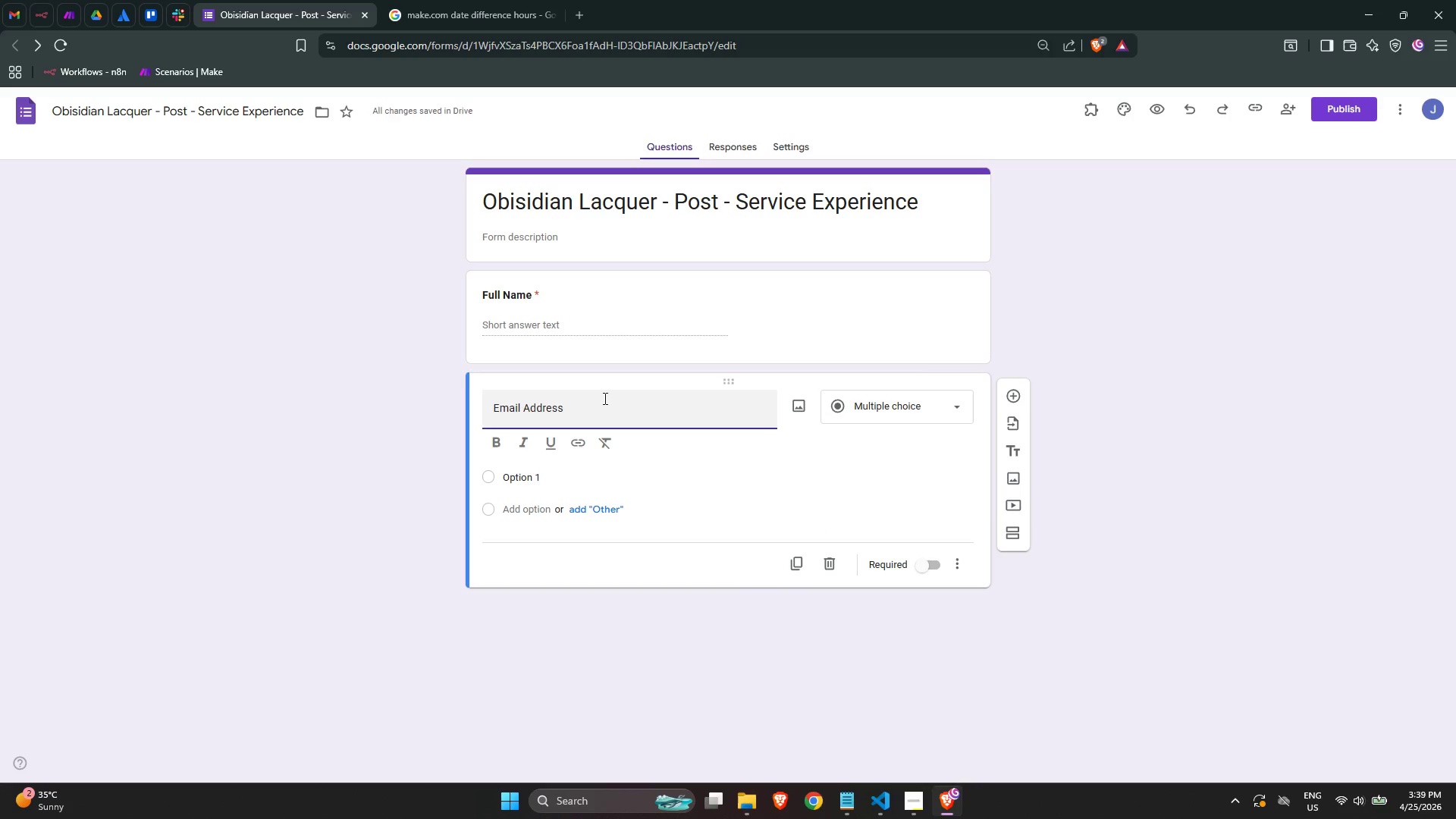 
key(Control+A)
 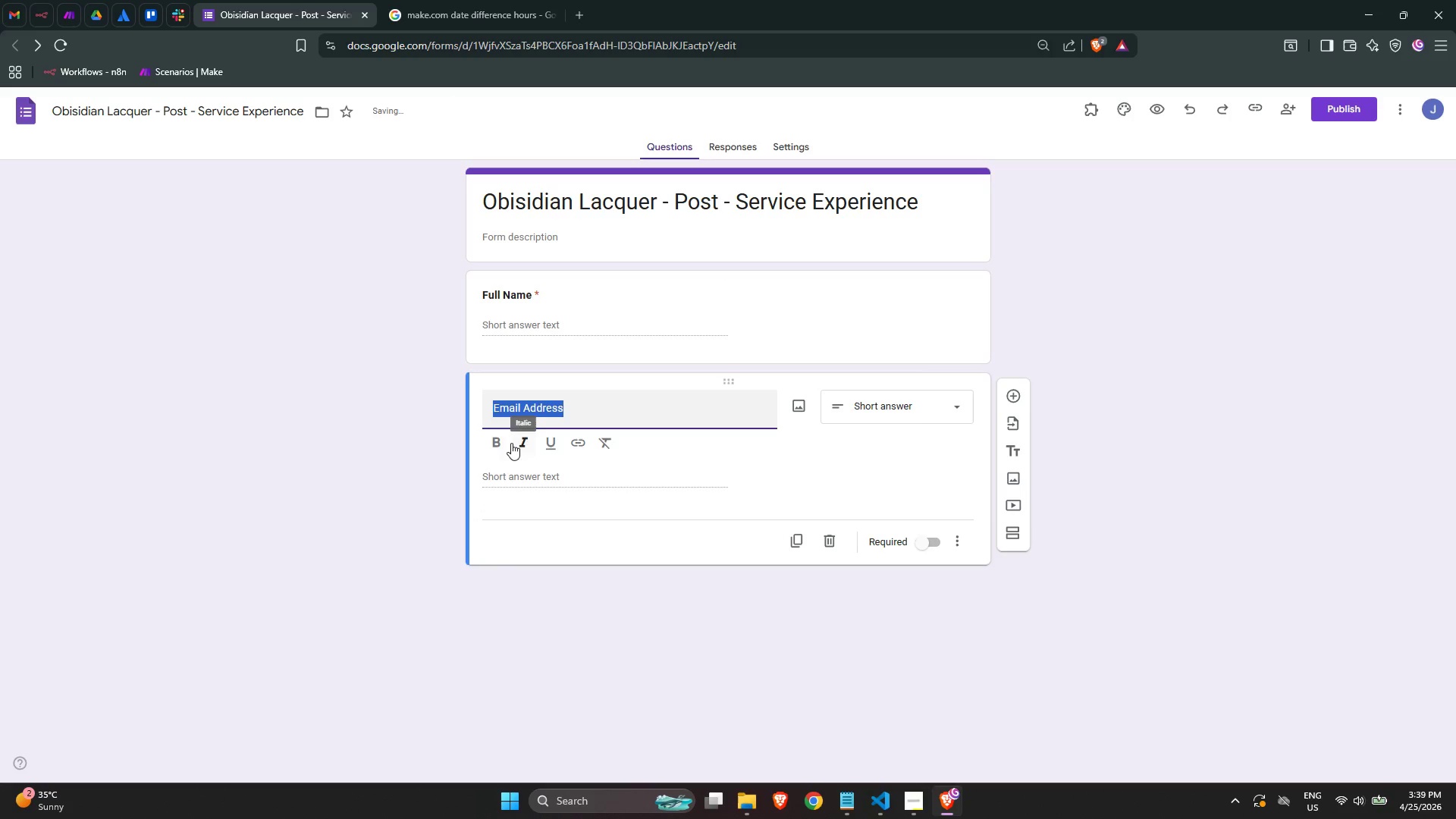 
left_click([500, 443])
 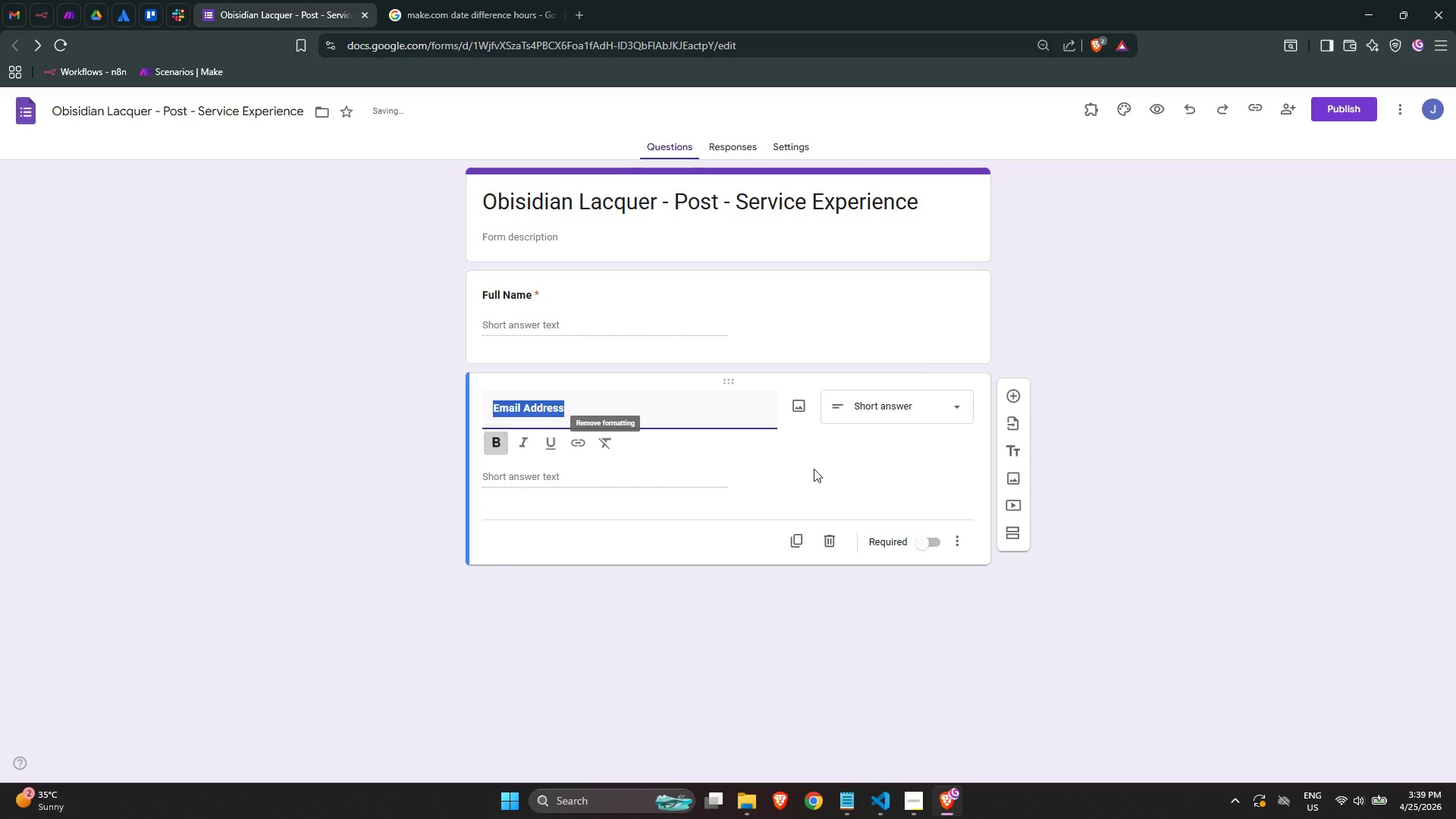 
left_click([825, 469])
 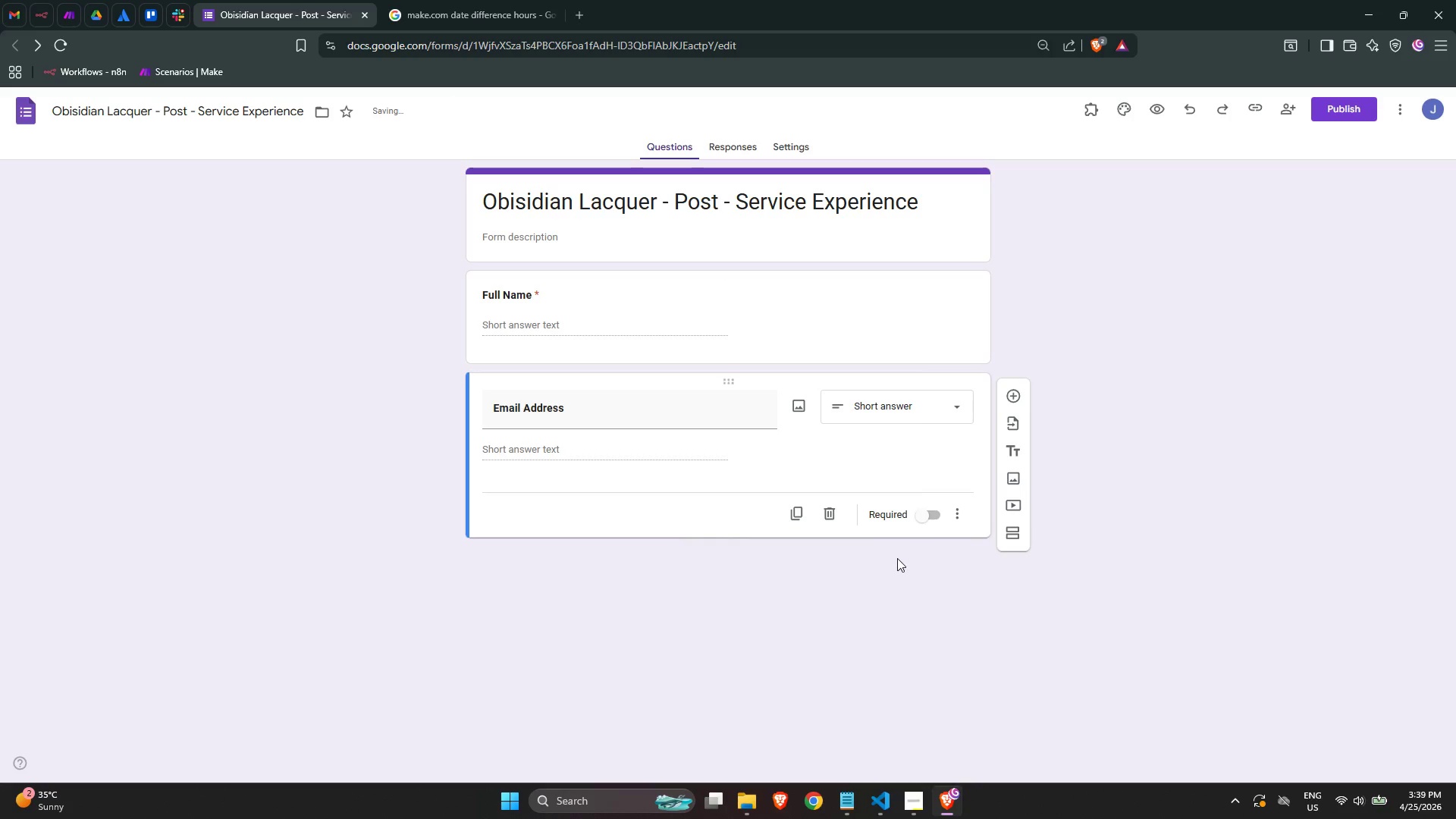 
left_click([937, 510])
 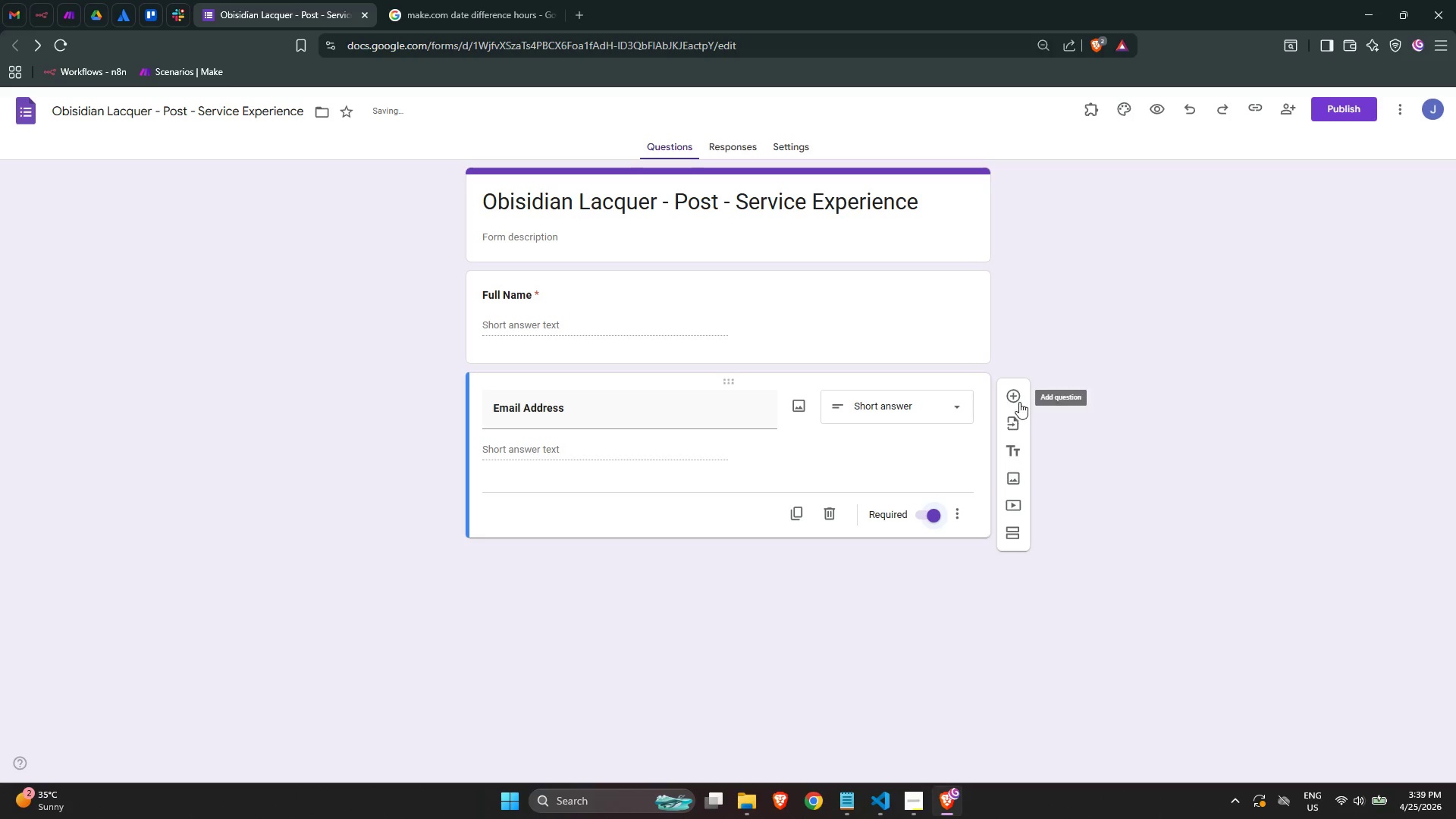 
left_click([1013, 398])
 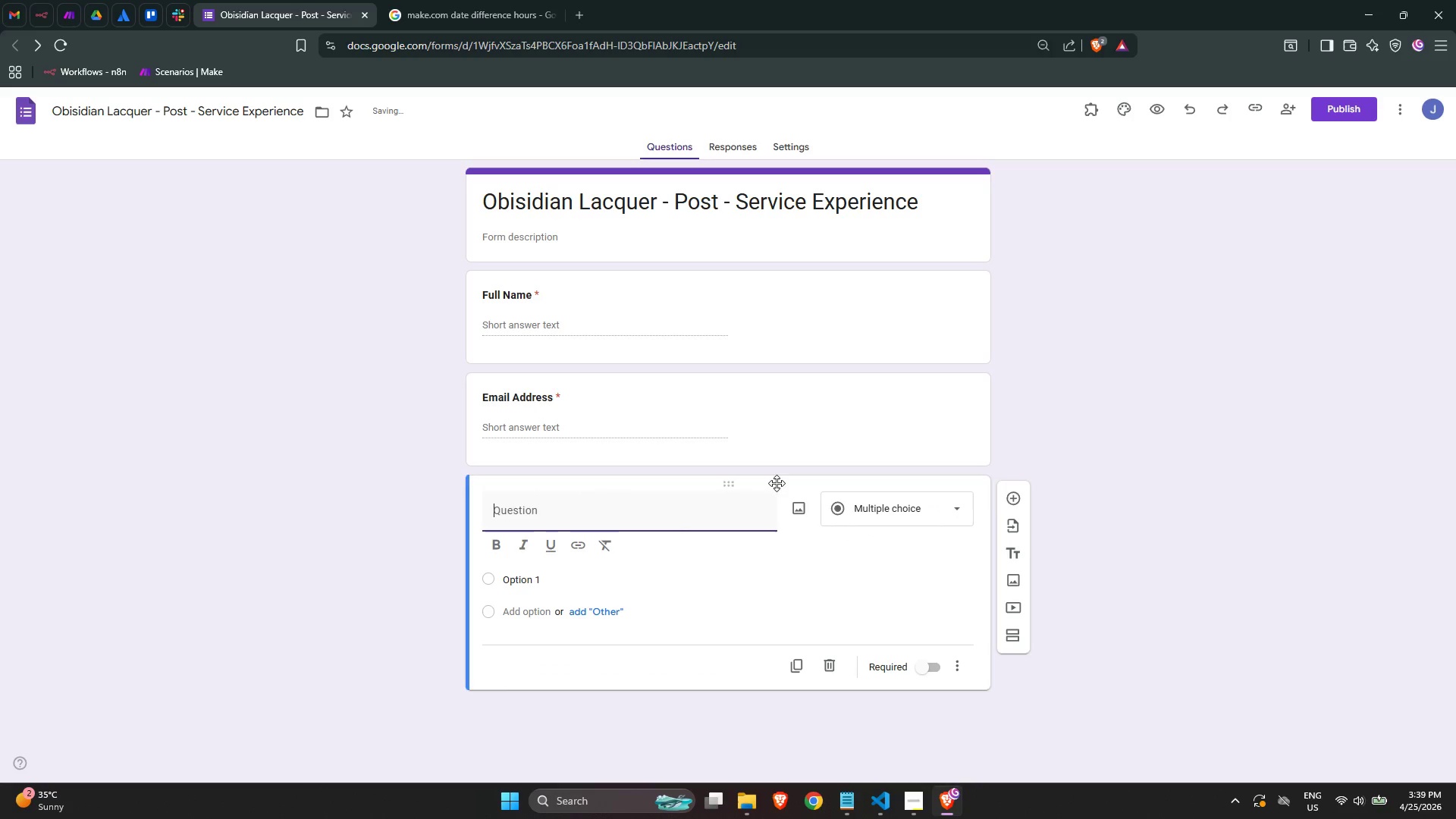 
type(Service Ree)
key(Backspace)
type(ceived)
 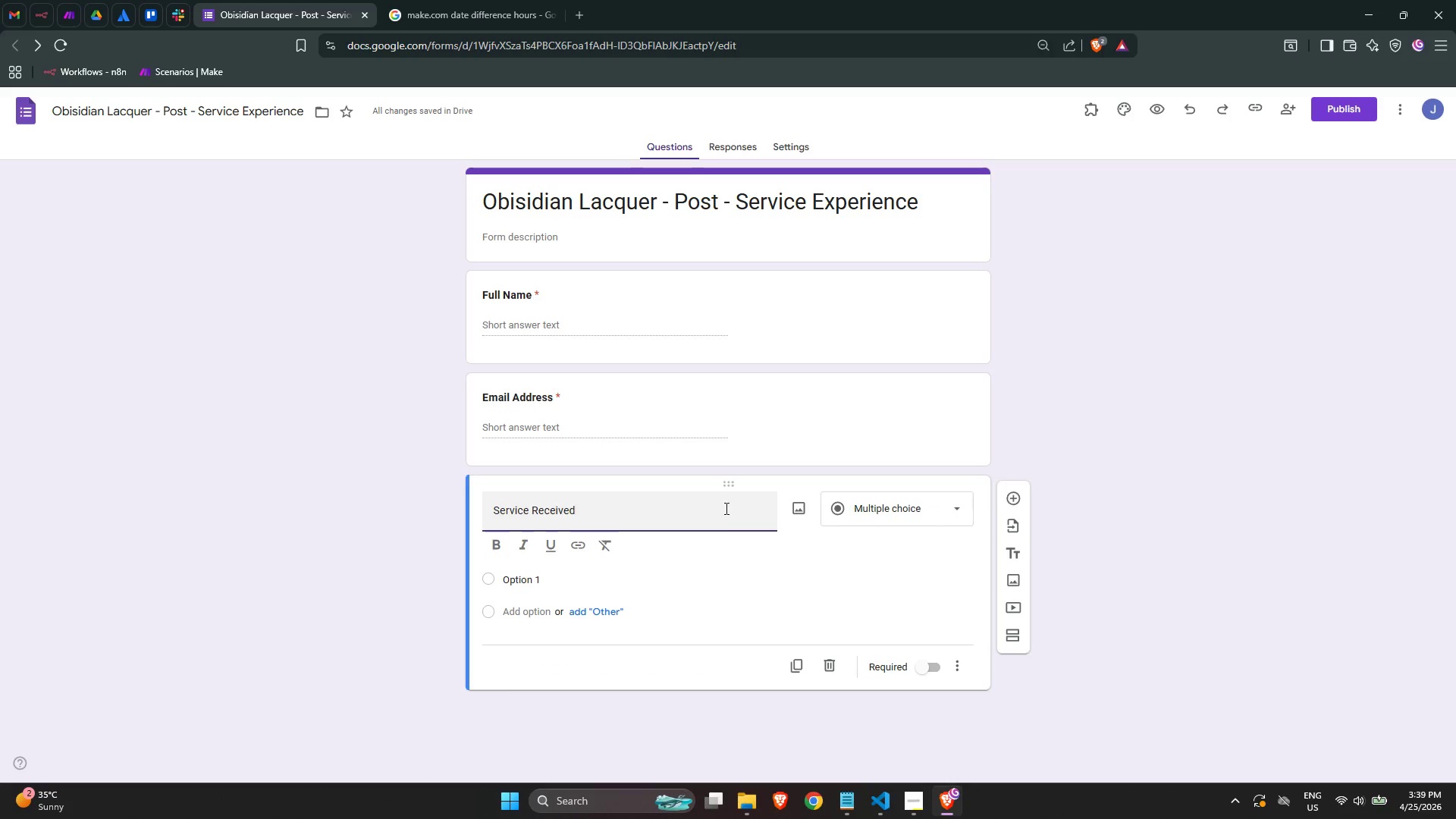 
key(Control+ControlLeft)
 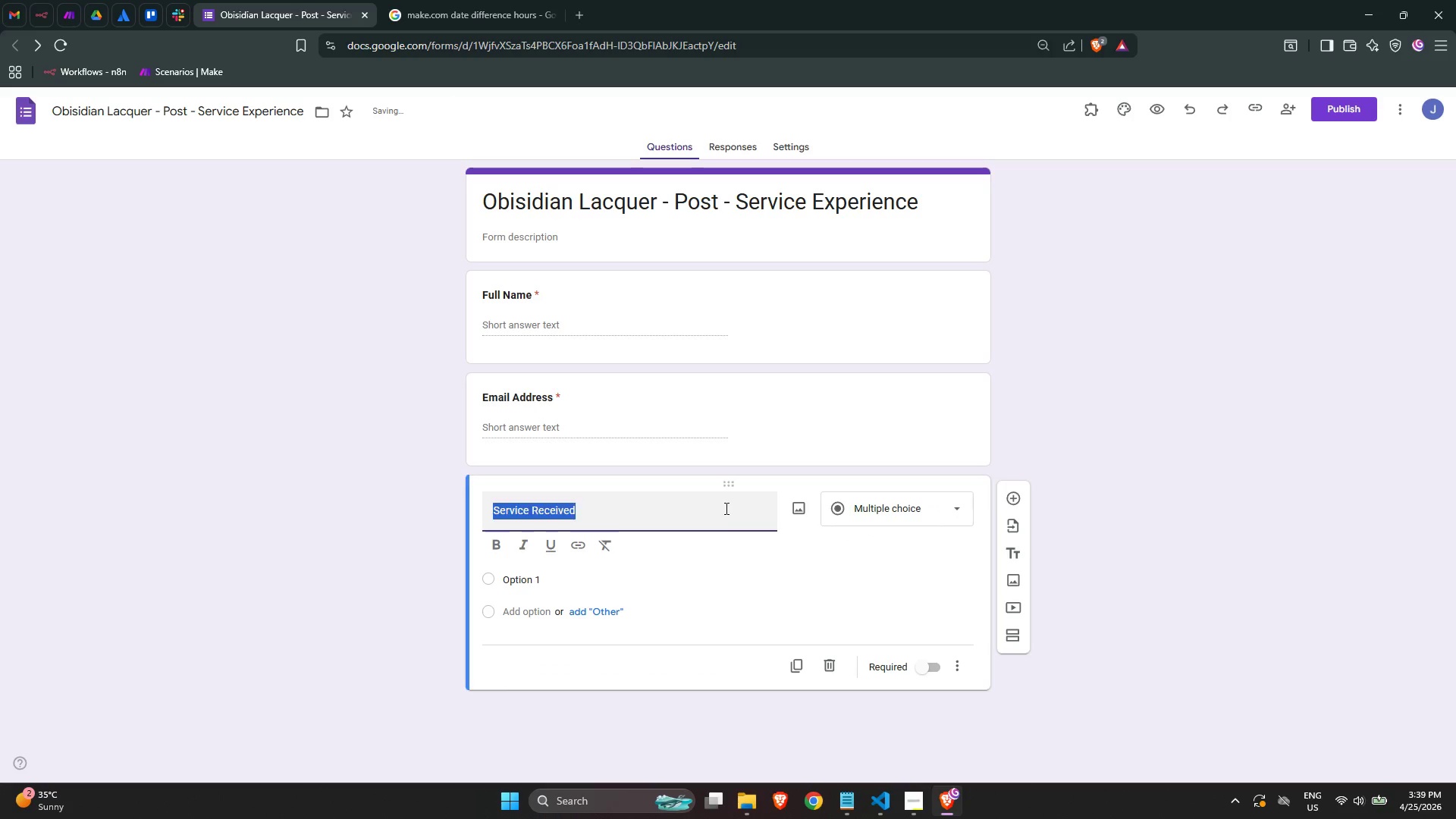 
key(Control+A)
 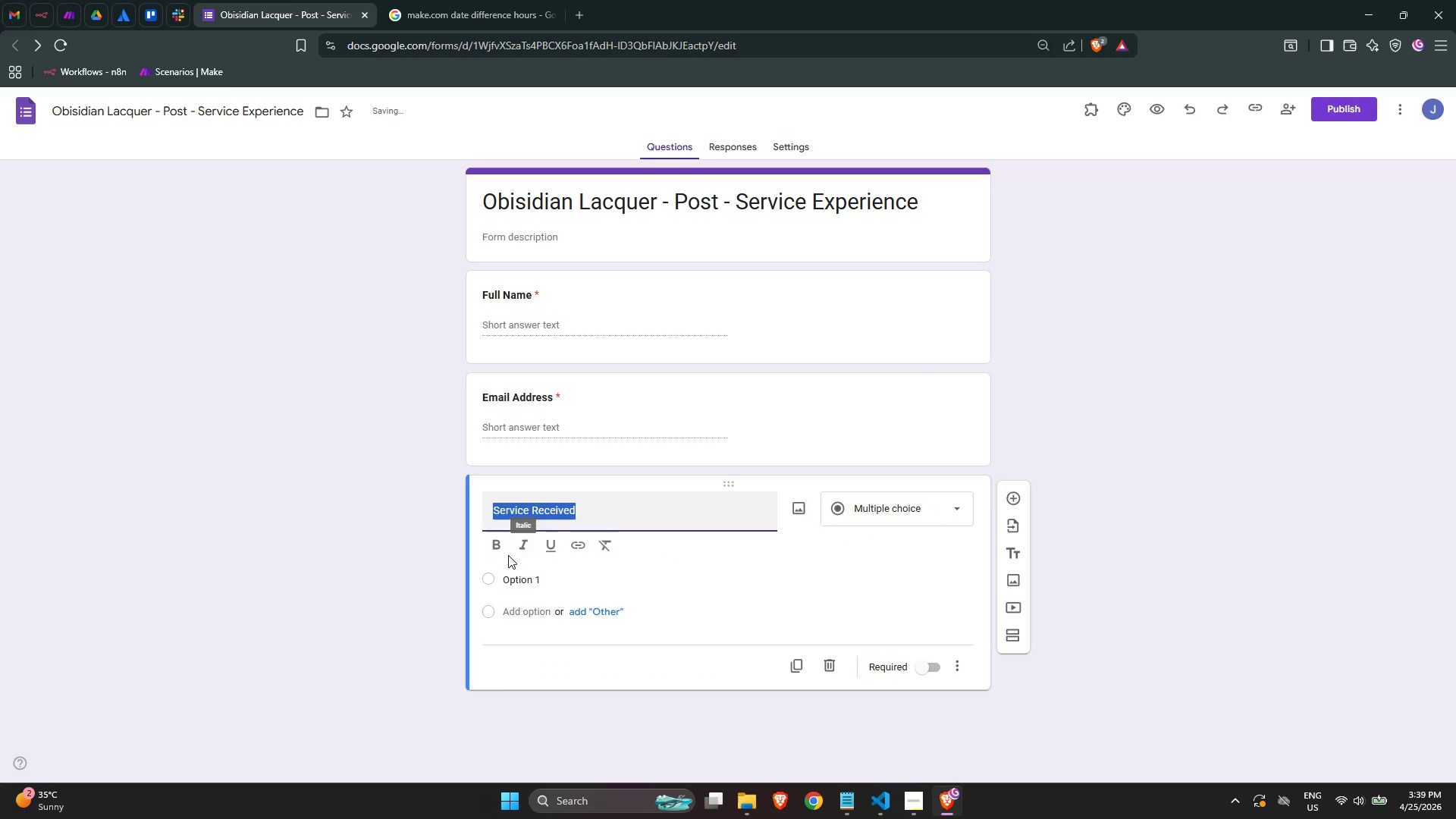 
left_click([500, 551])
 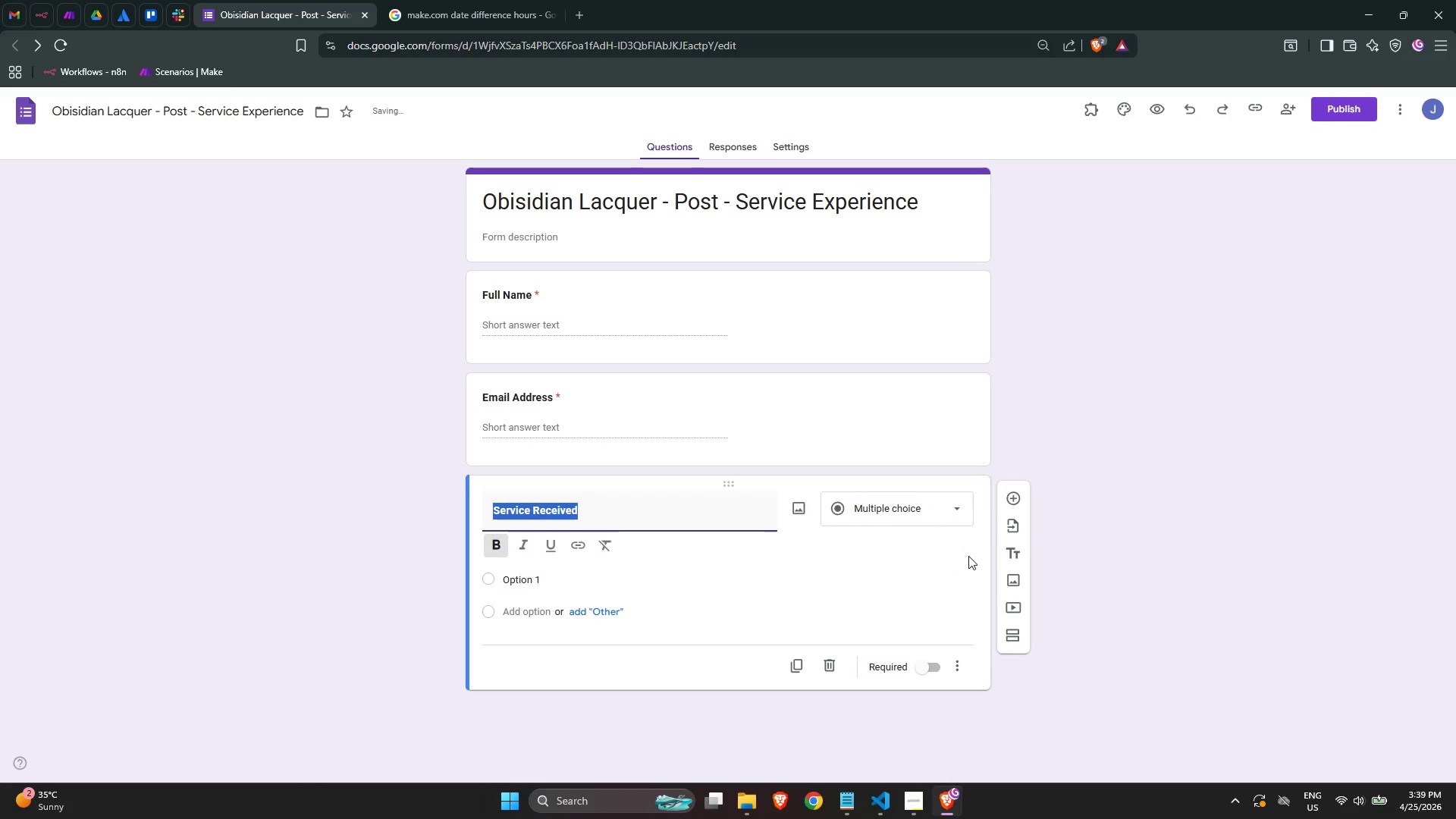 
left_click([981, 557])
 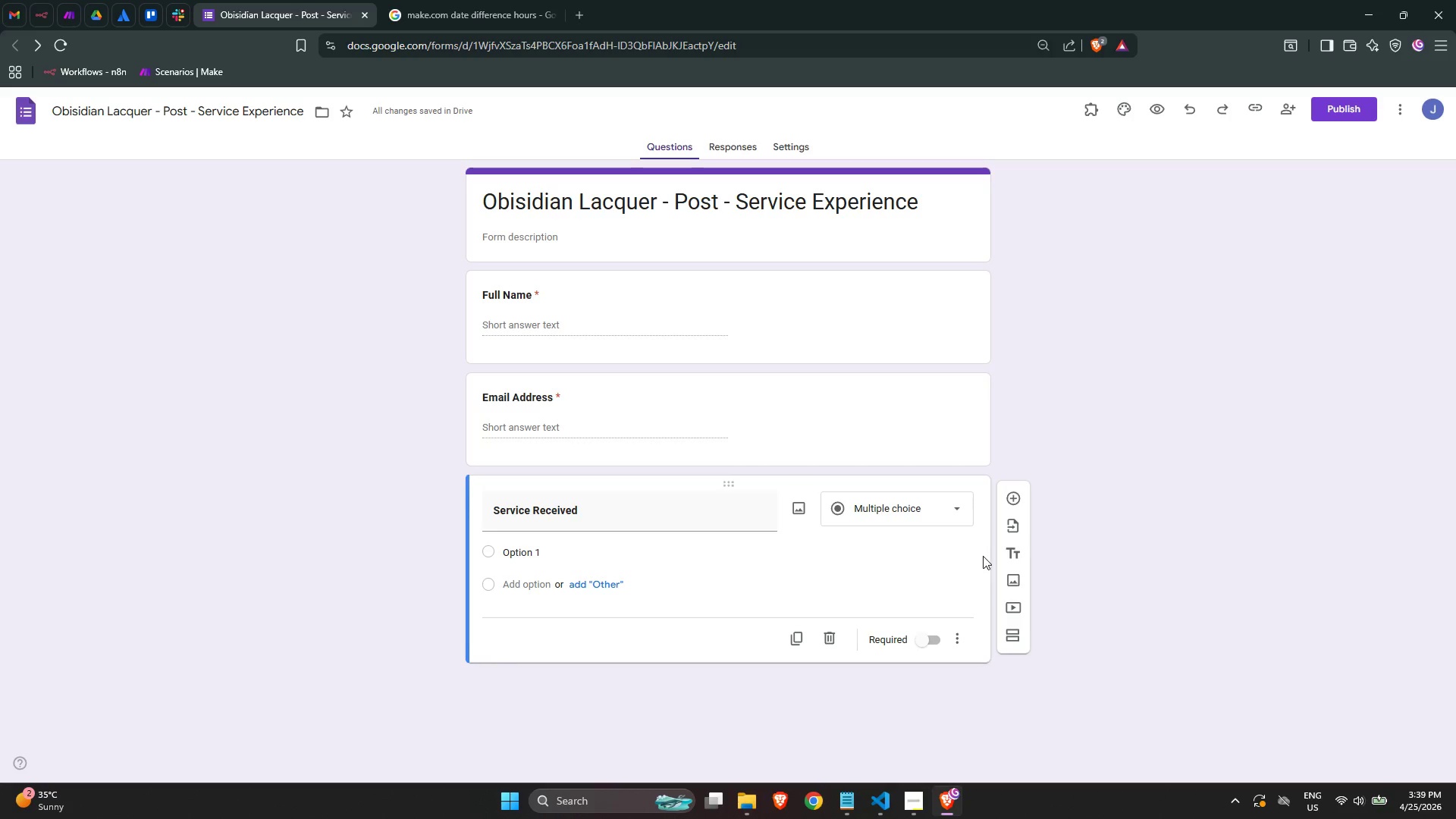 
left_click([932, 640])
 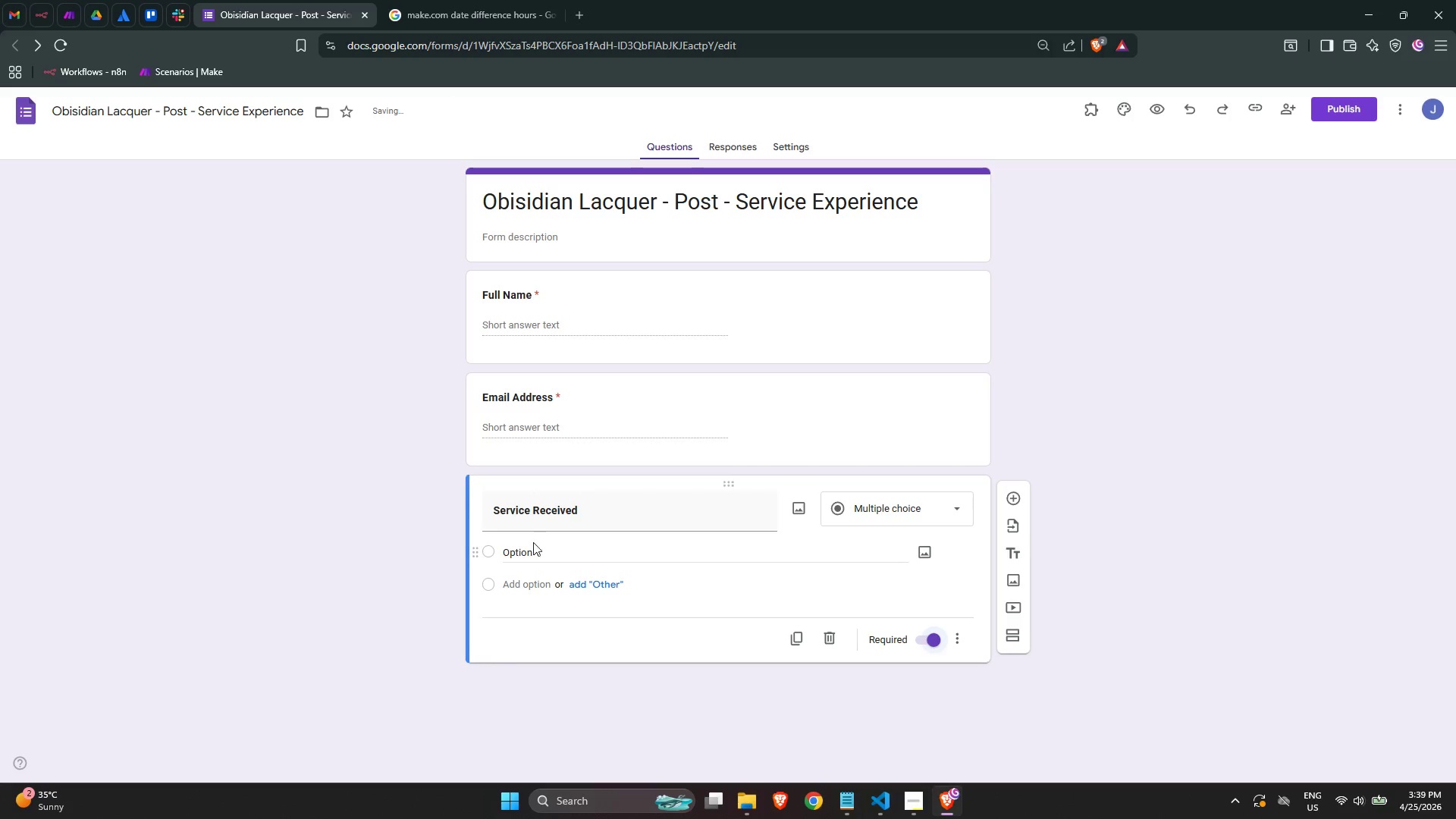 
left_click([546, 547])
 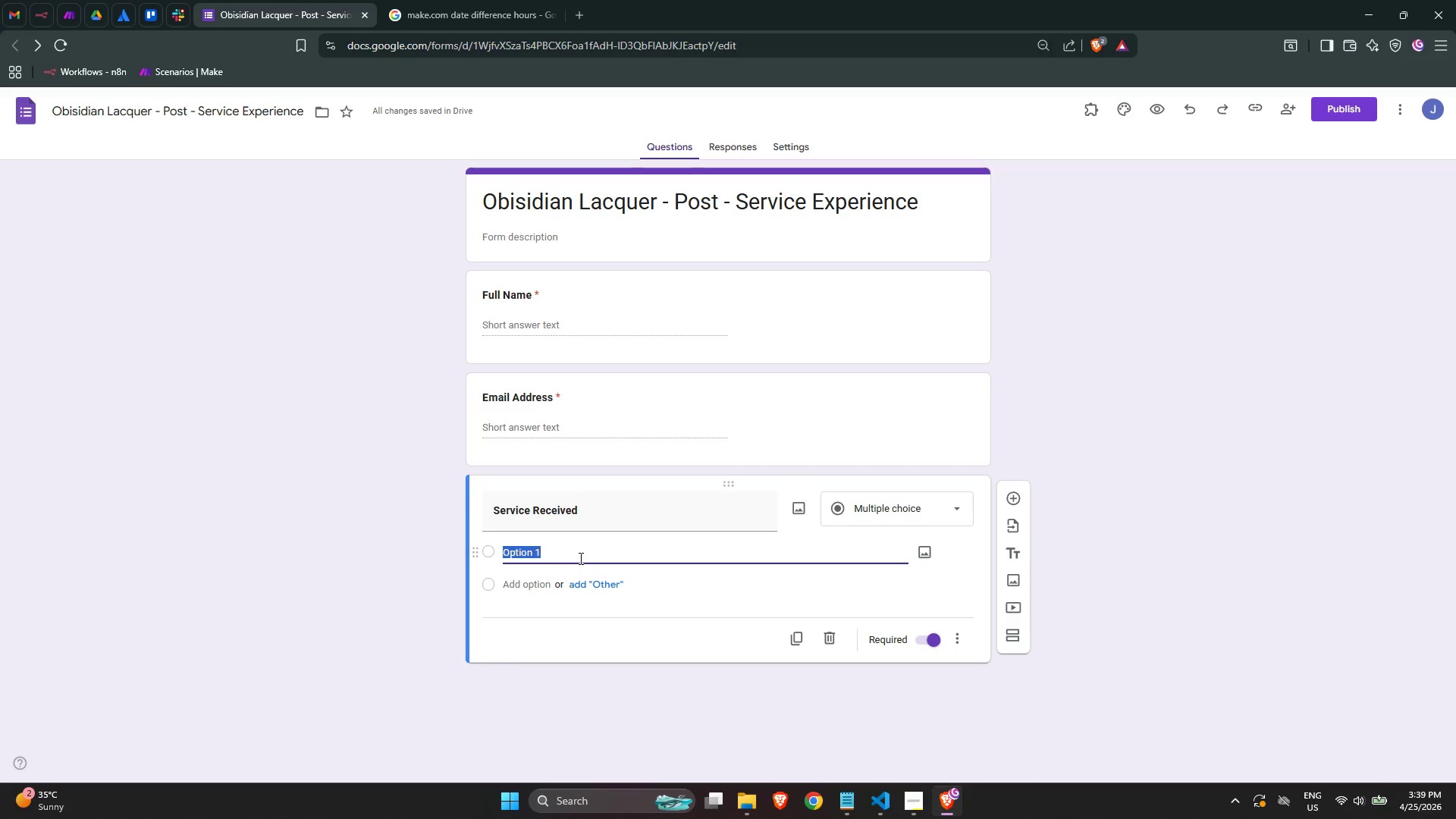 
type(Nail Art / Gel )
 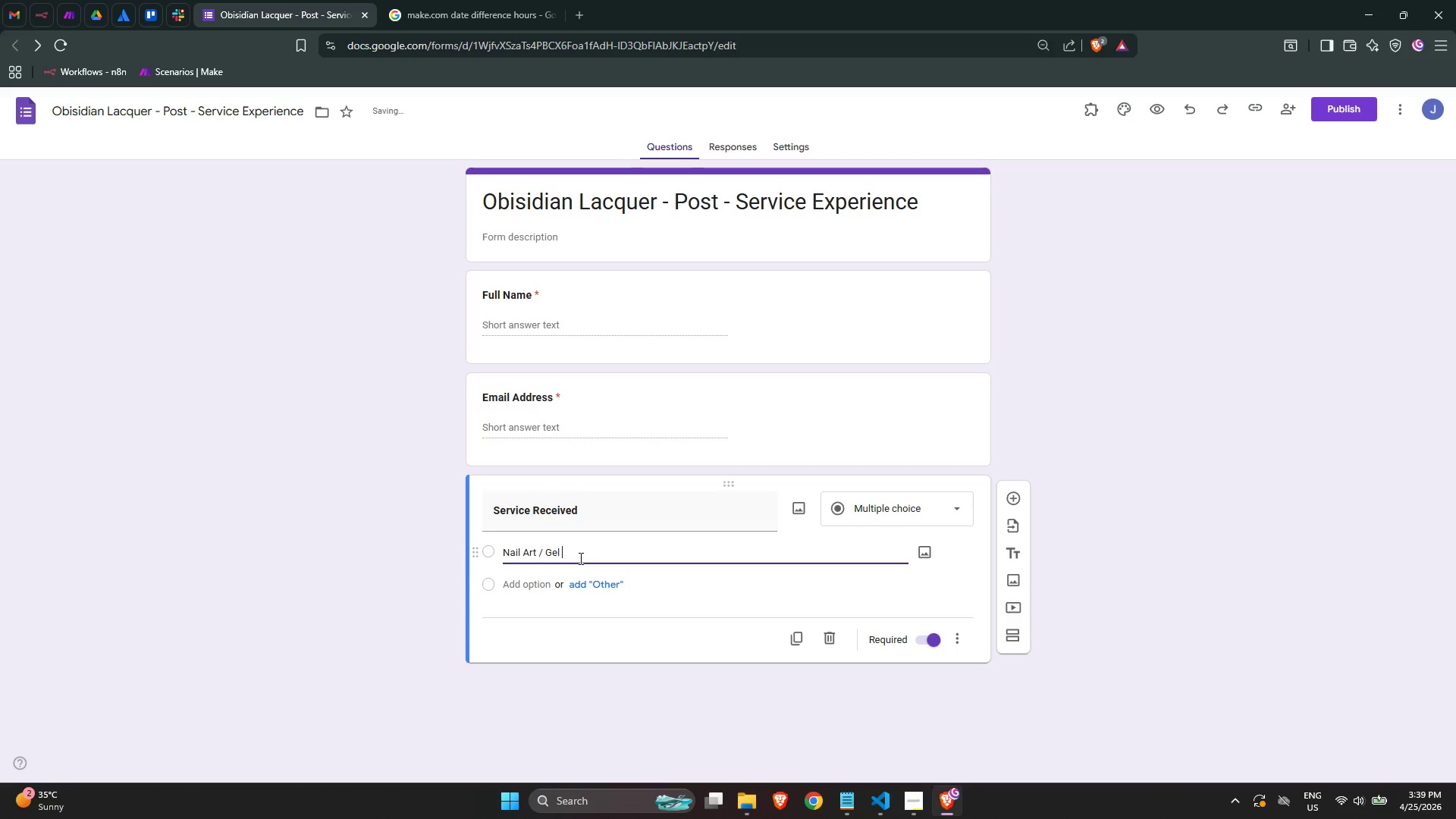 
type(Manicure)
 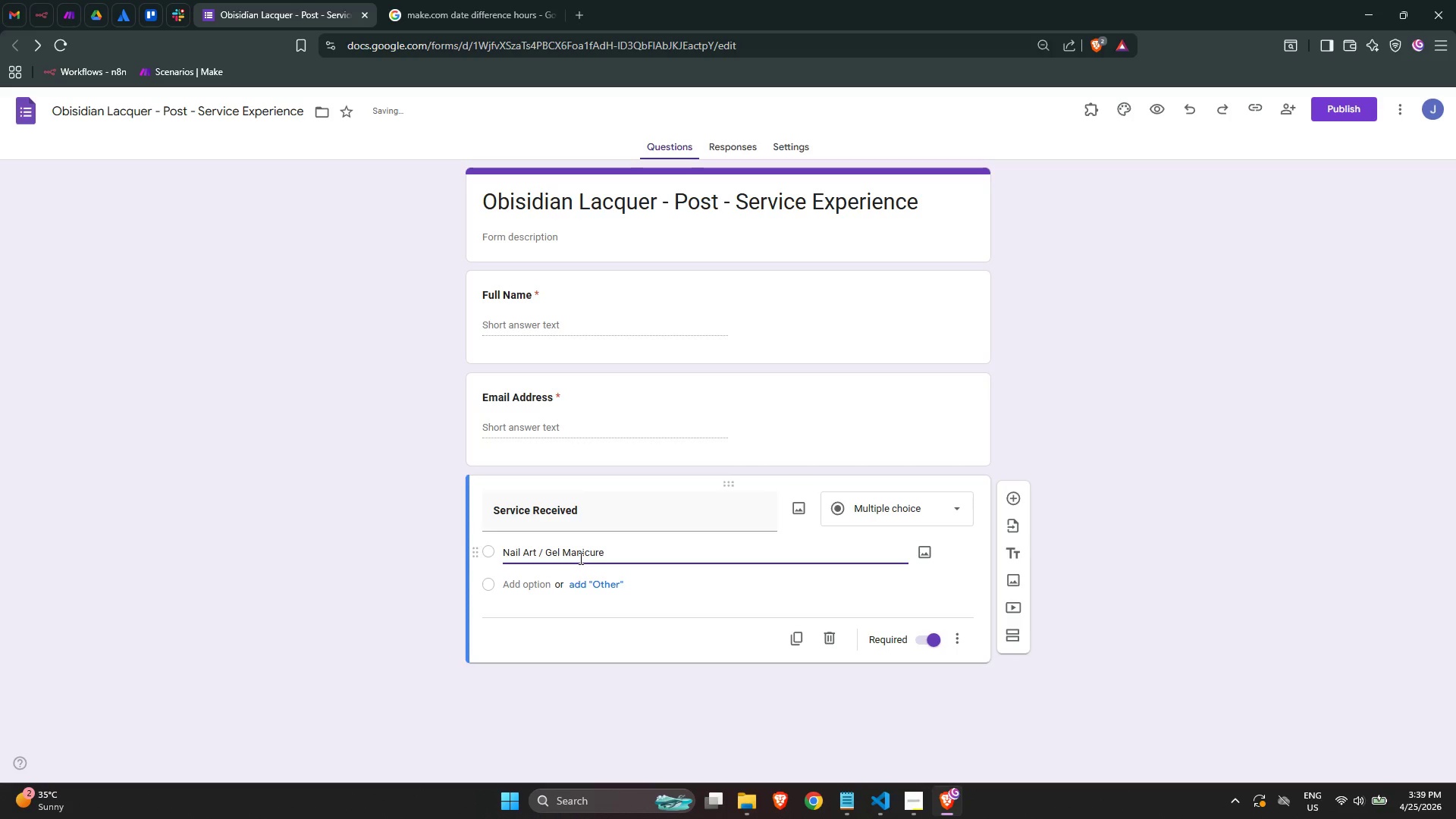 
key(Space)
 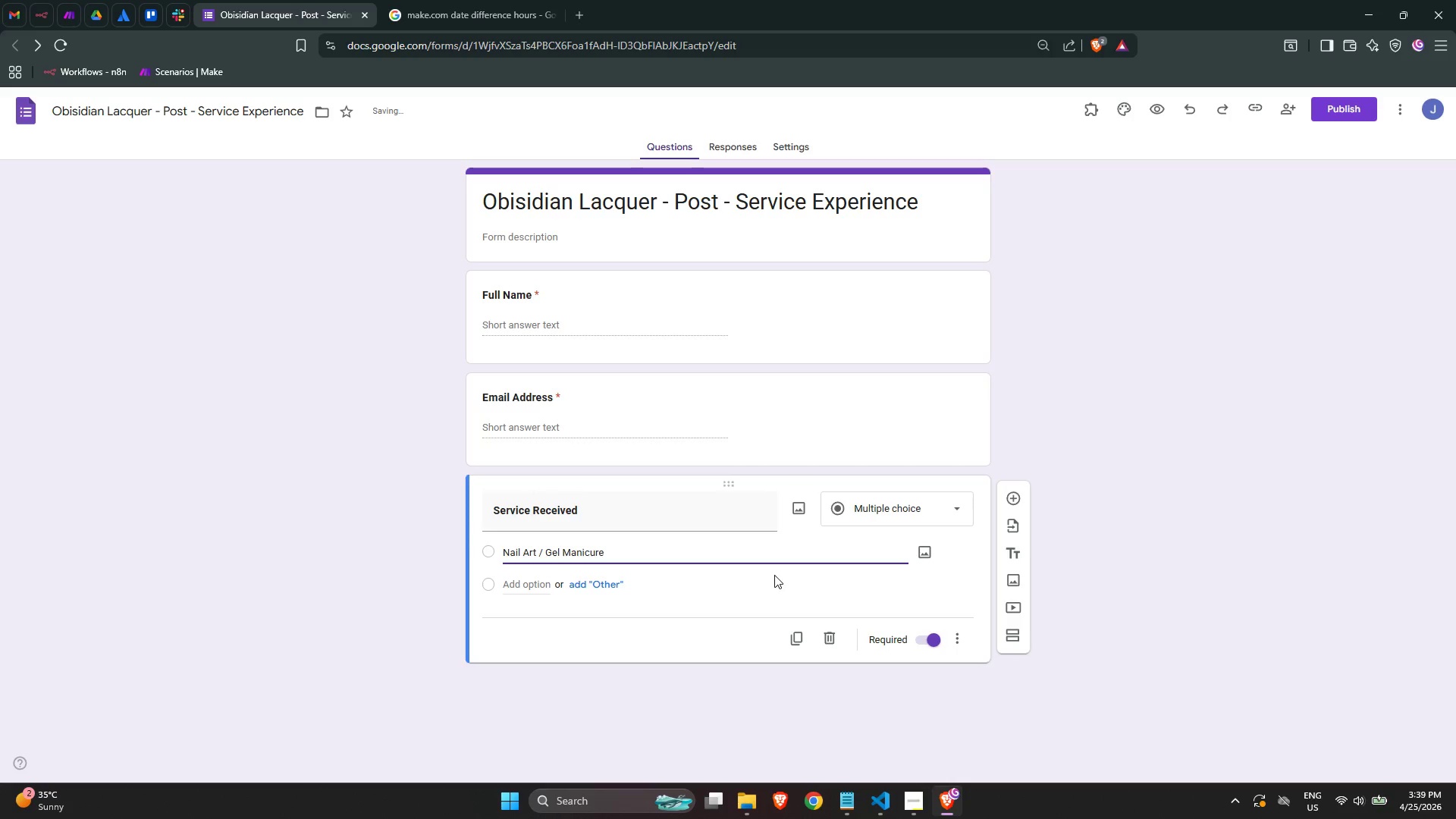 
key(Control+ControlLeft)
 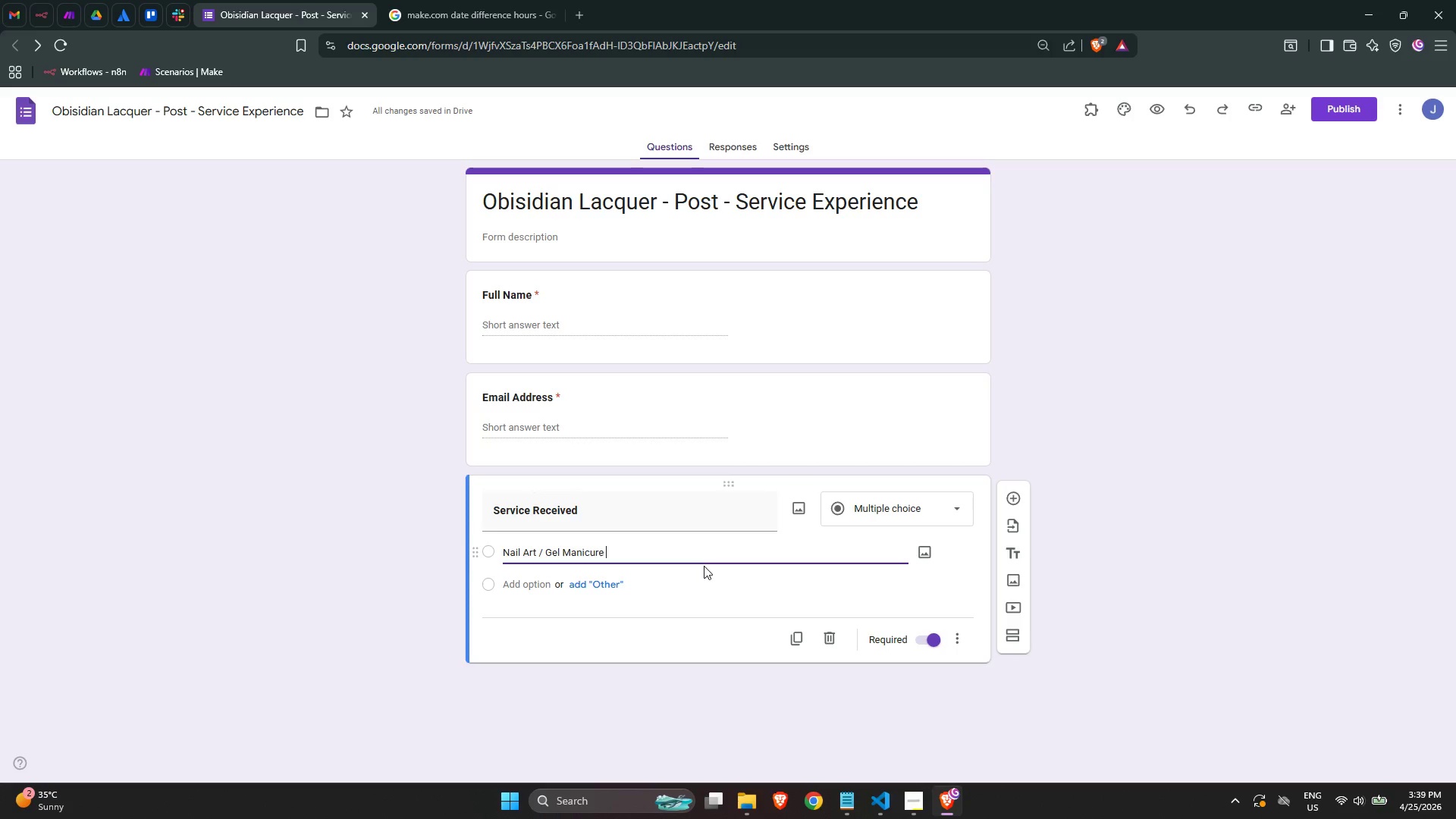 
key(Backspace)
 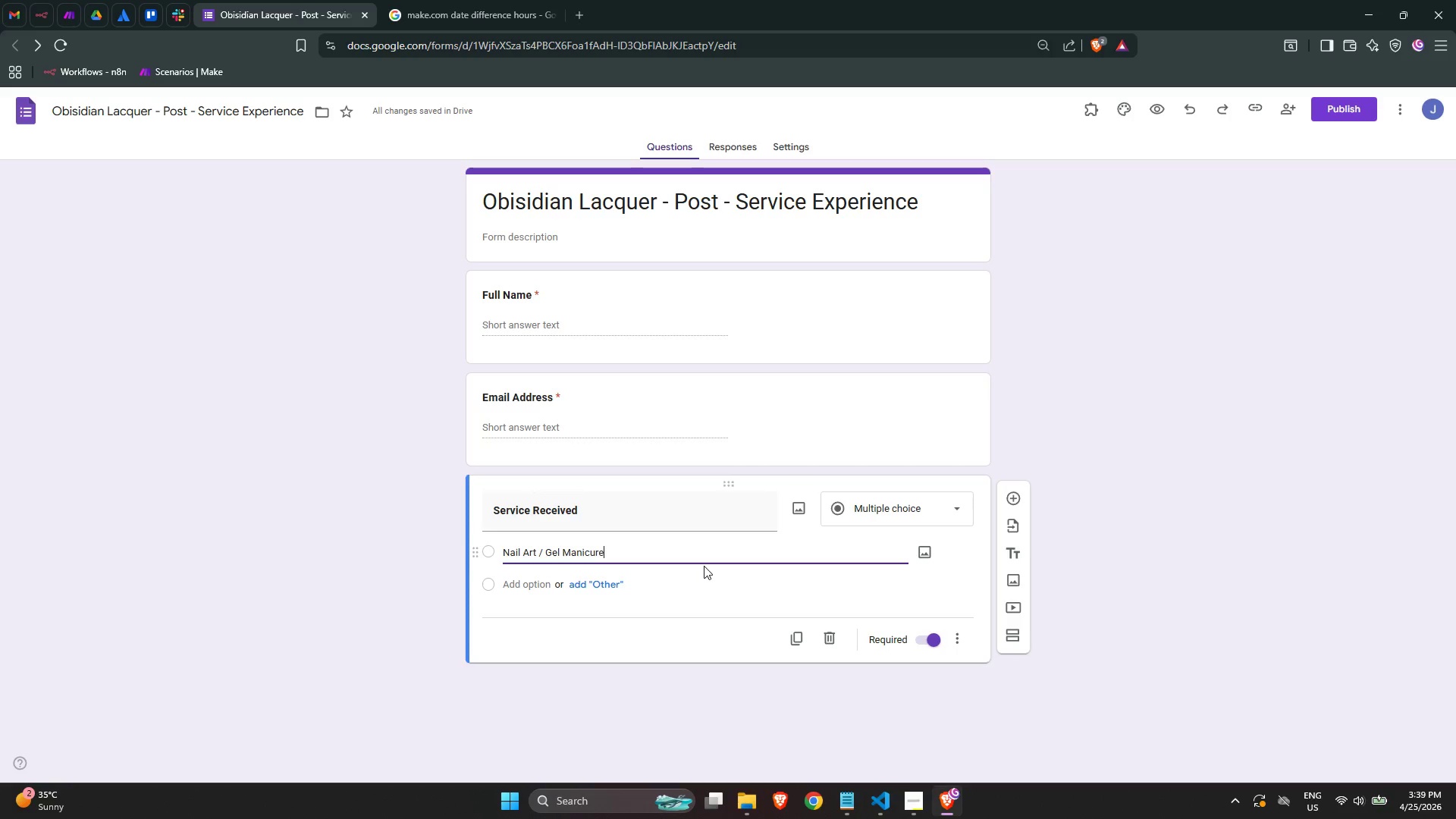 
key(Backspace)
 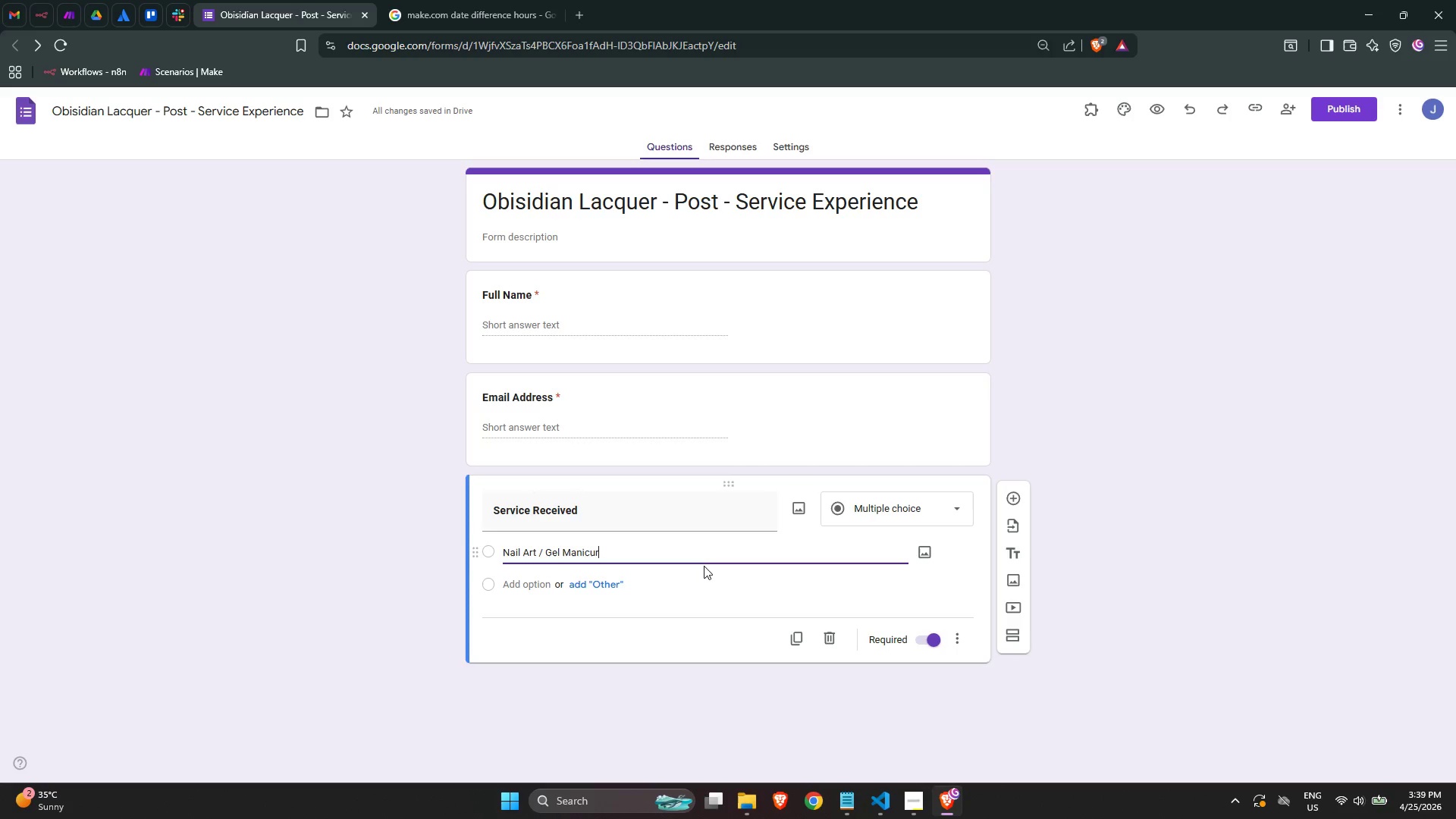 
key(Backspace)
 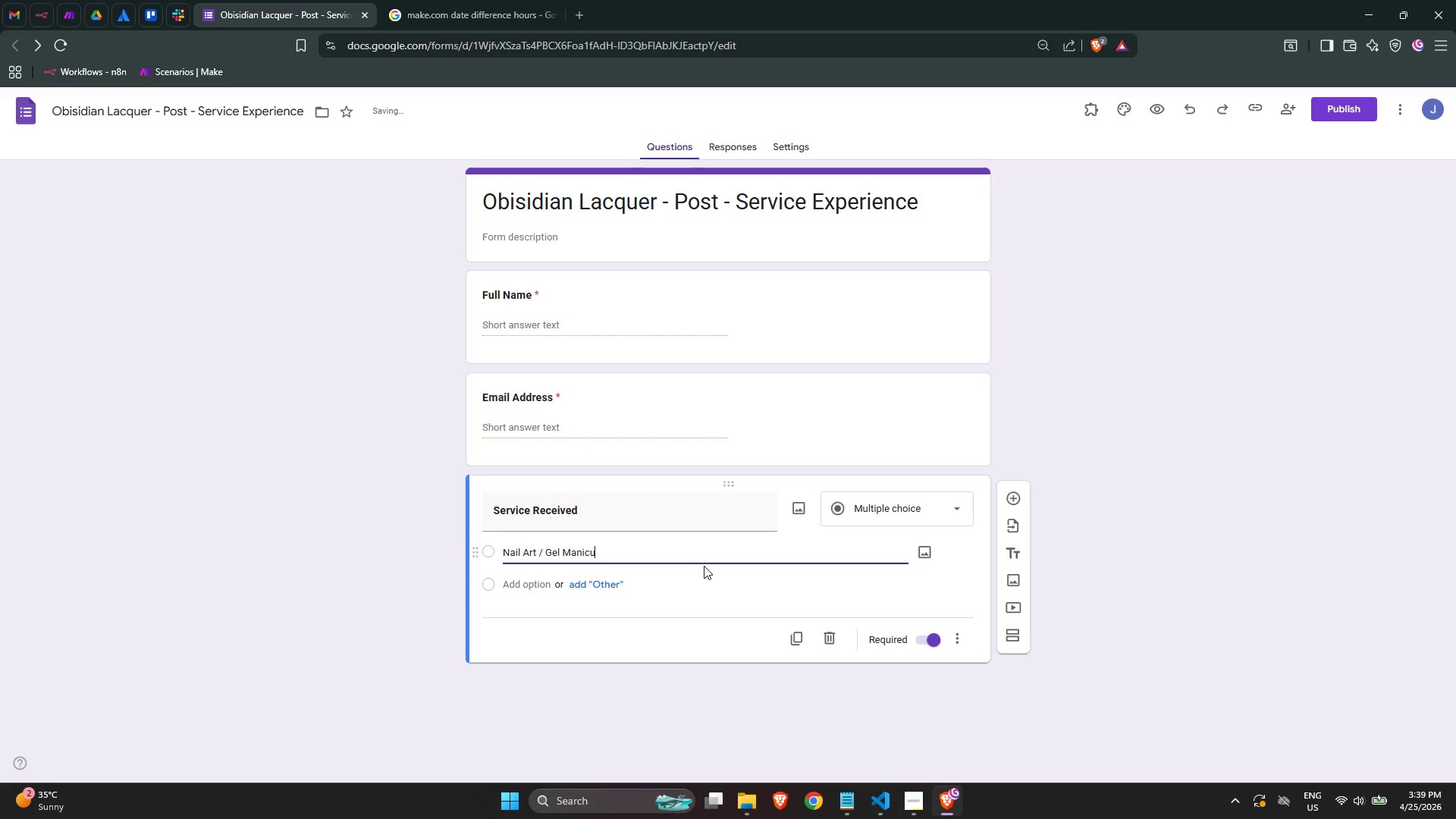 
key(Backspace)
 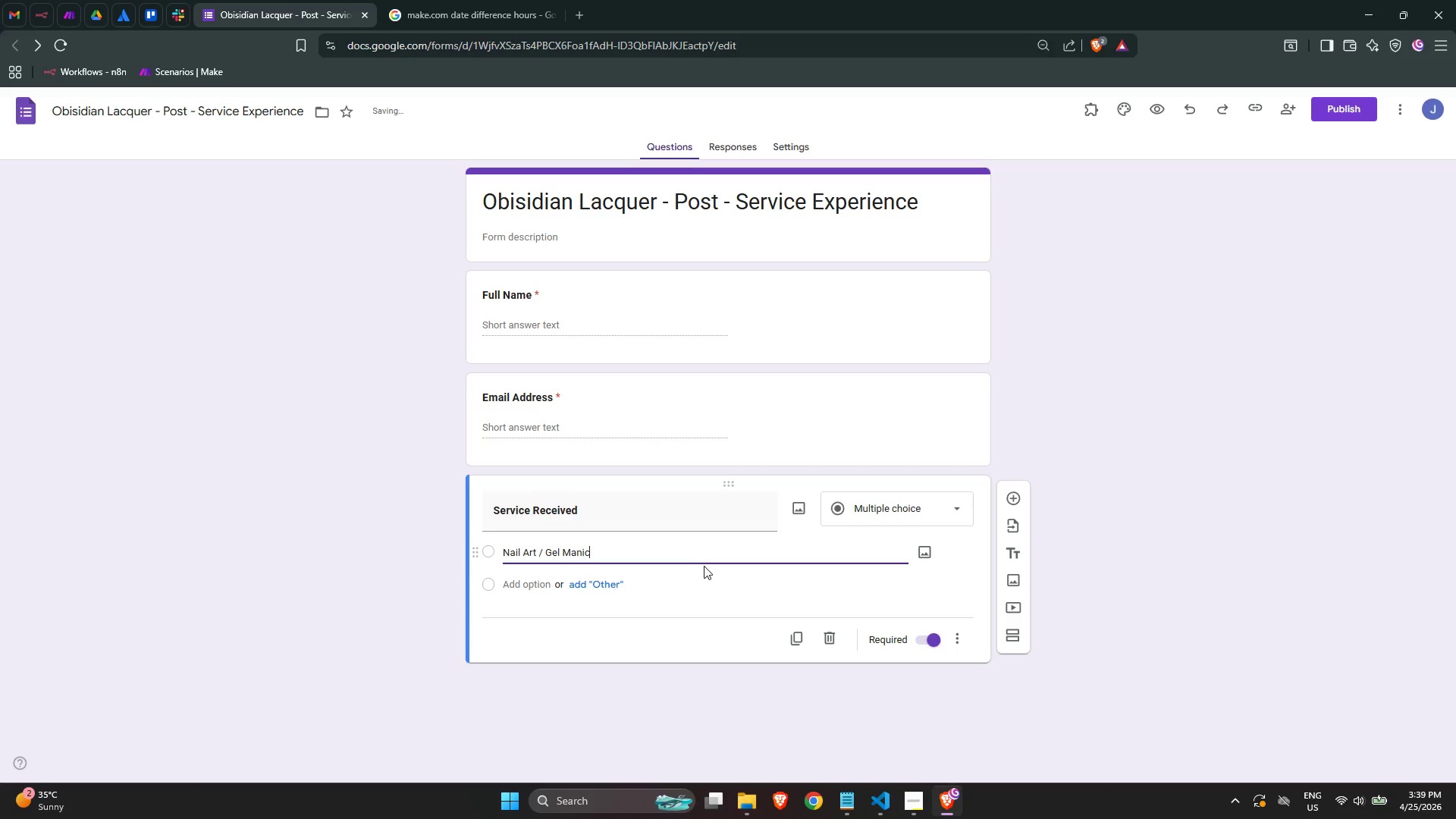 
key(Backspace)
 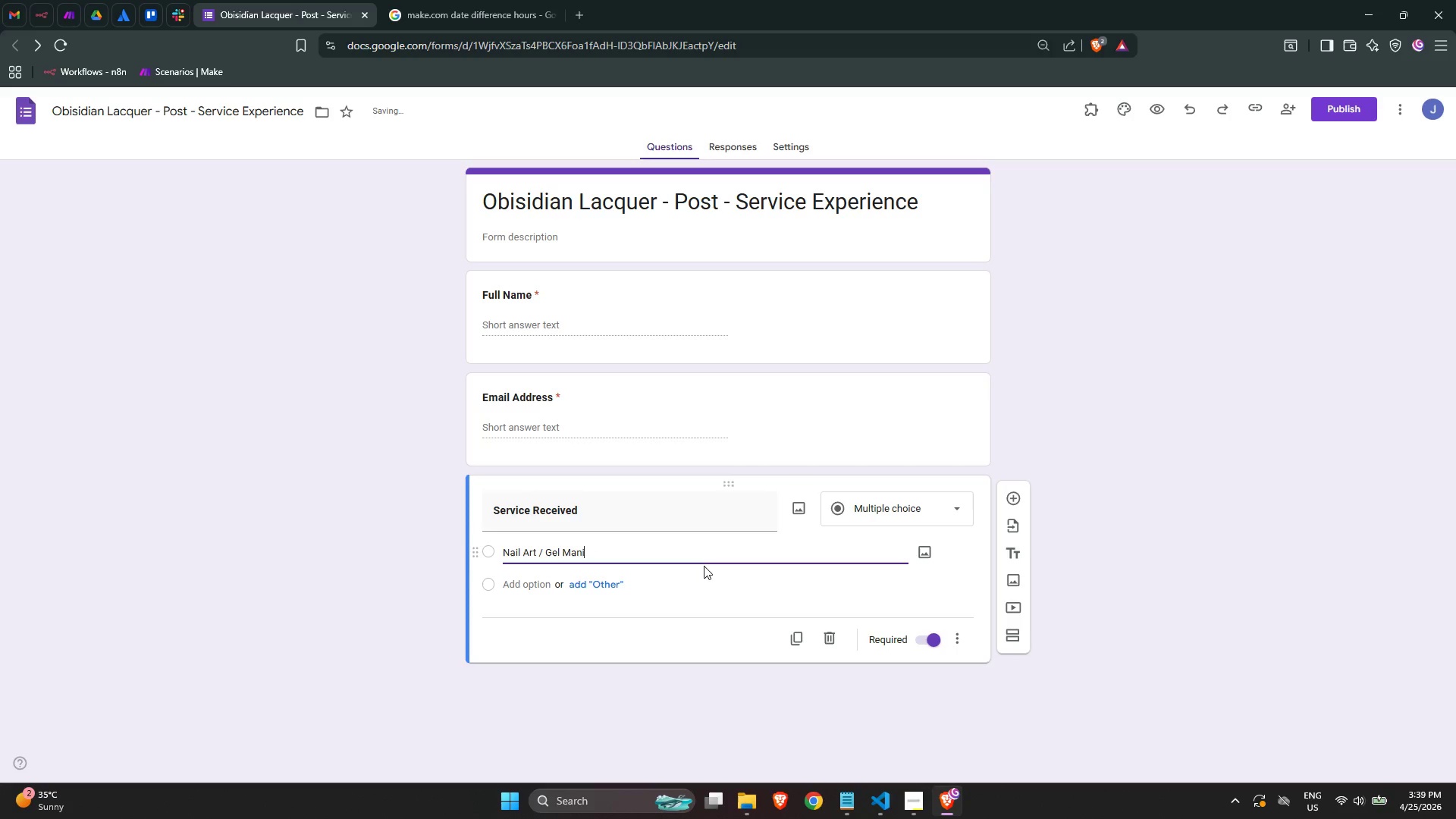 
key(Backspace)
 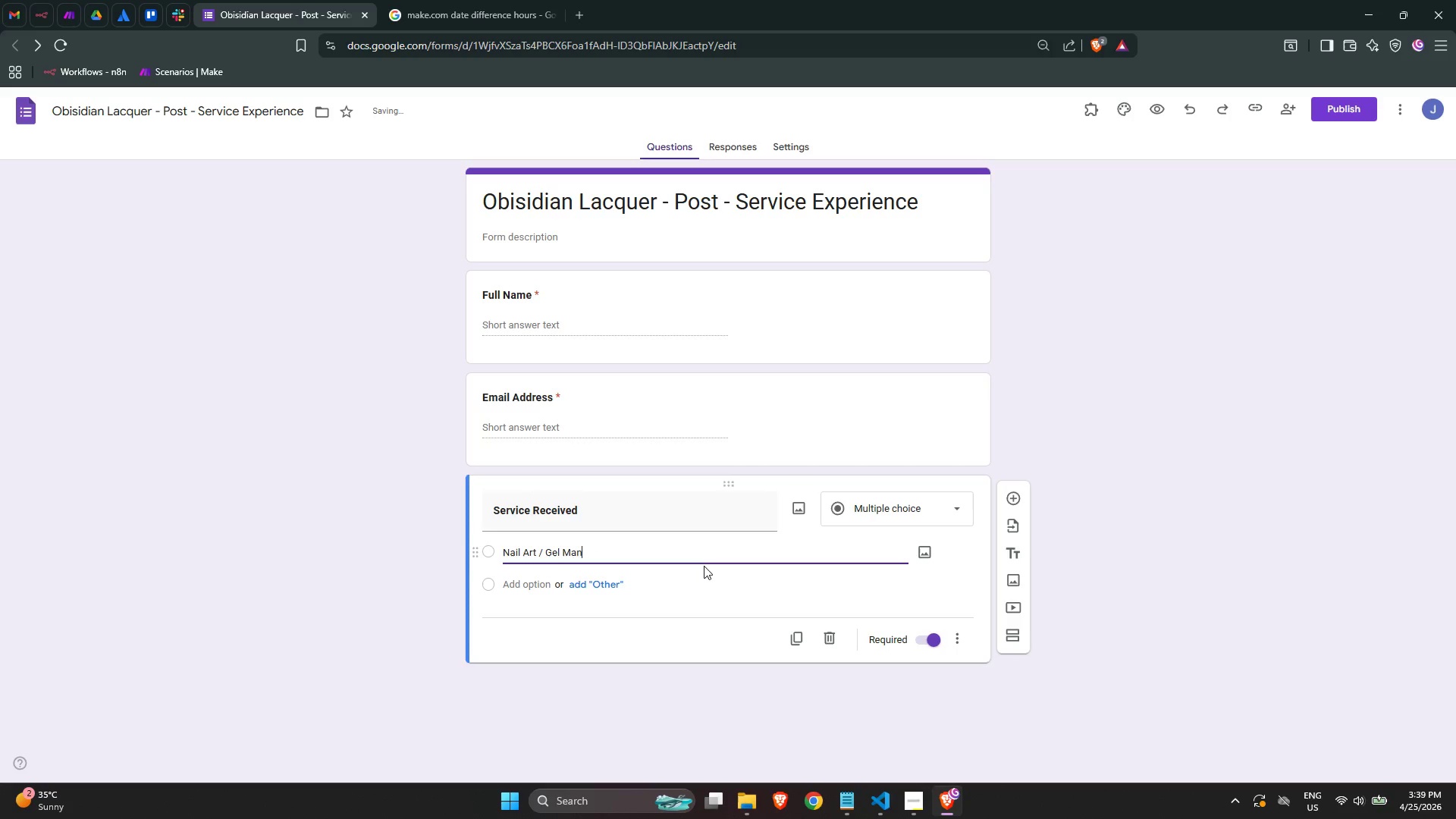 
key(Backspace)
 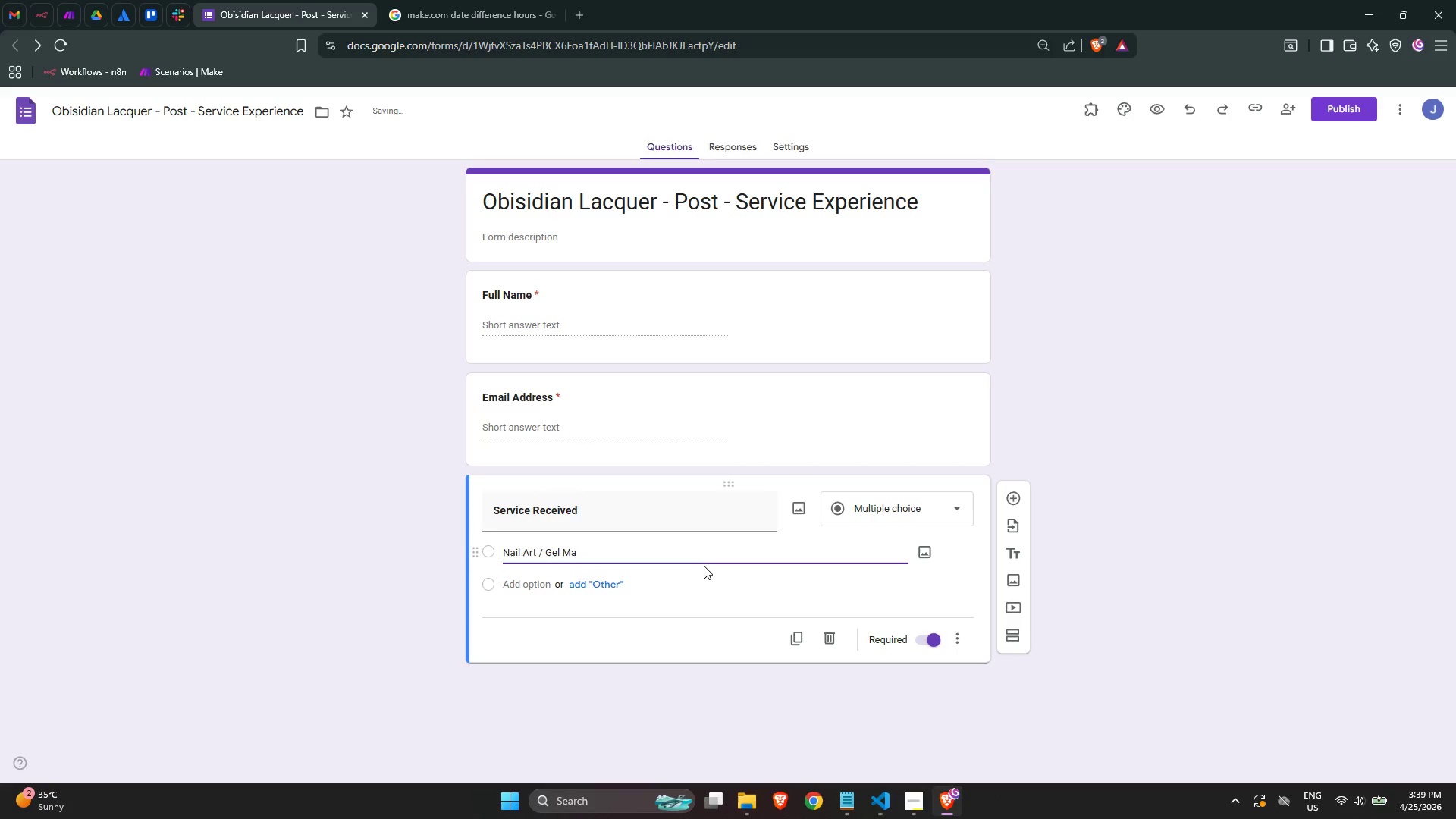 
key(Backspace)
 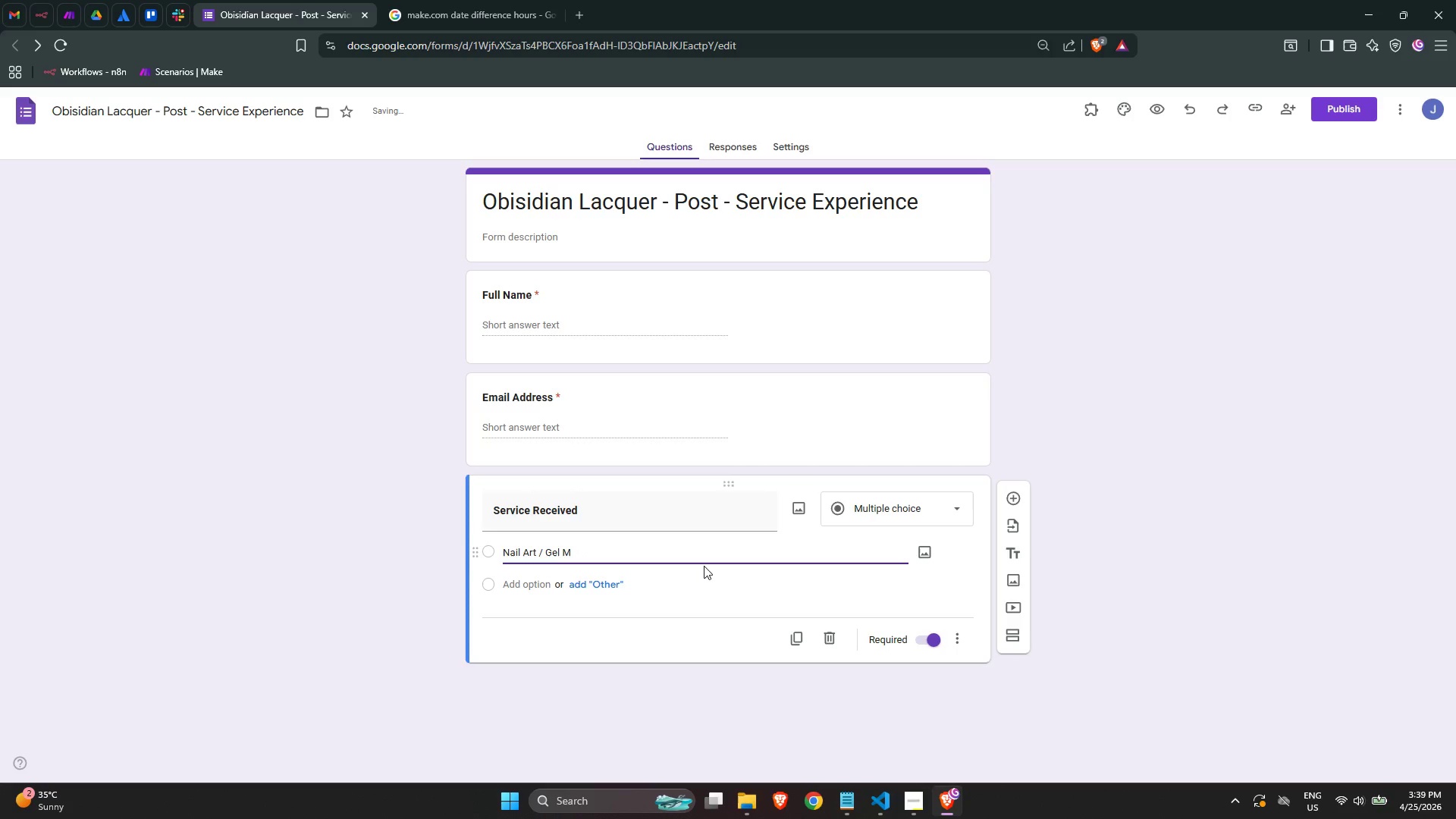 
key(Backspace)
 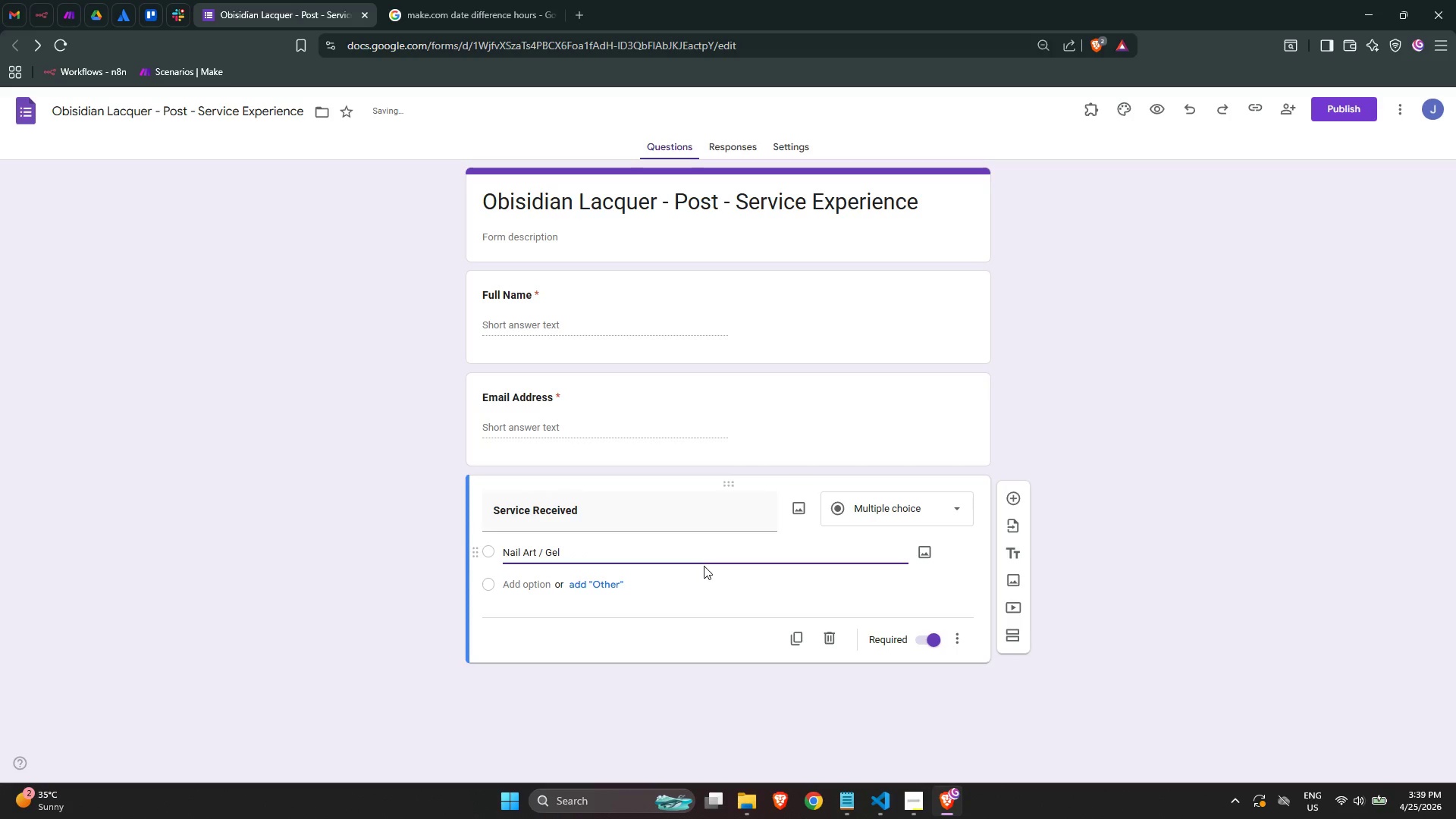 
key(Backspace)
 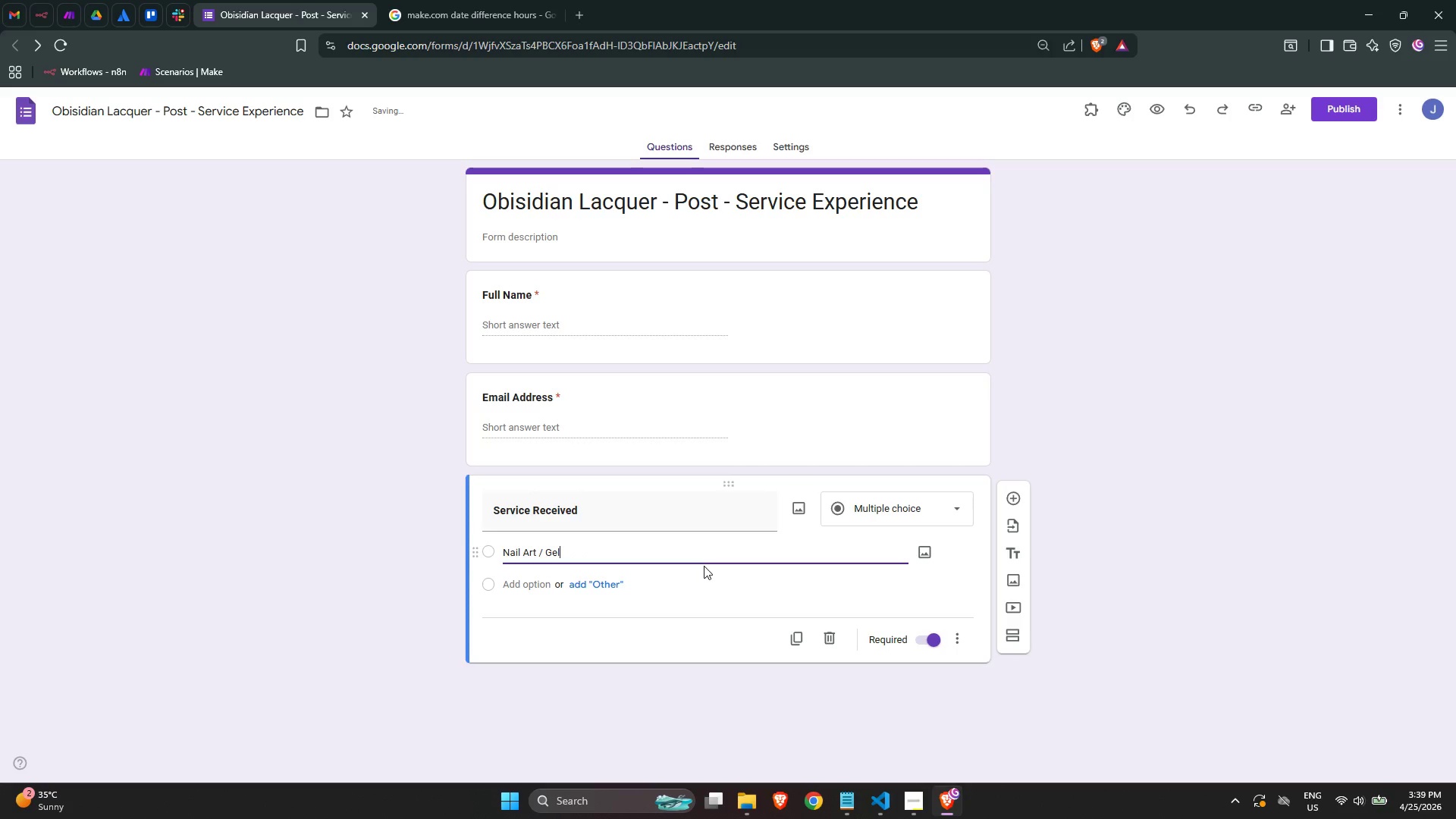 
key(Backspace)
 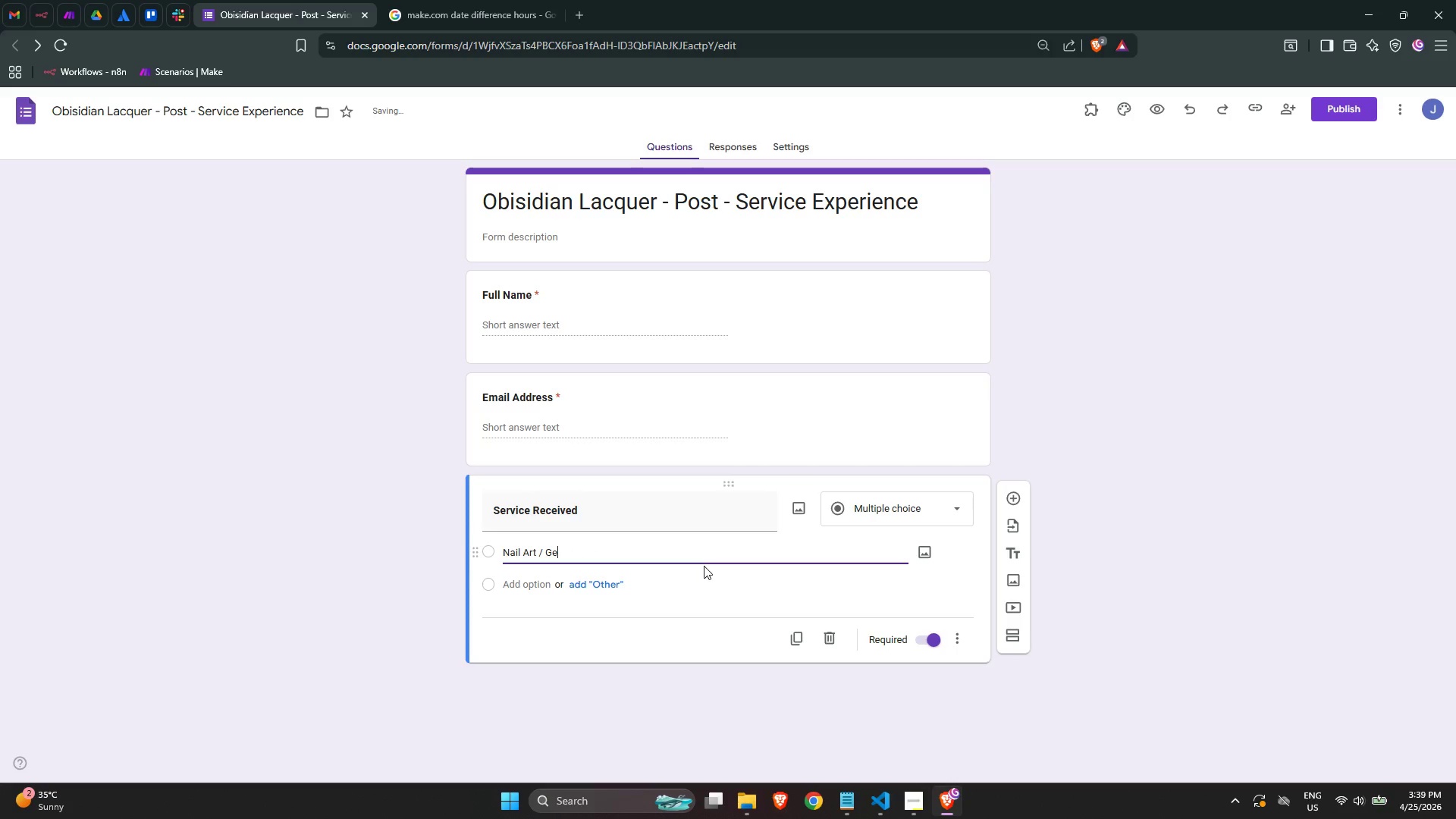 
key(Backspace)
 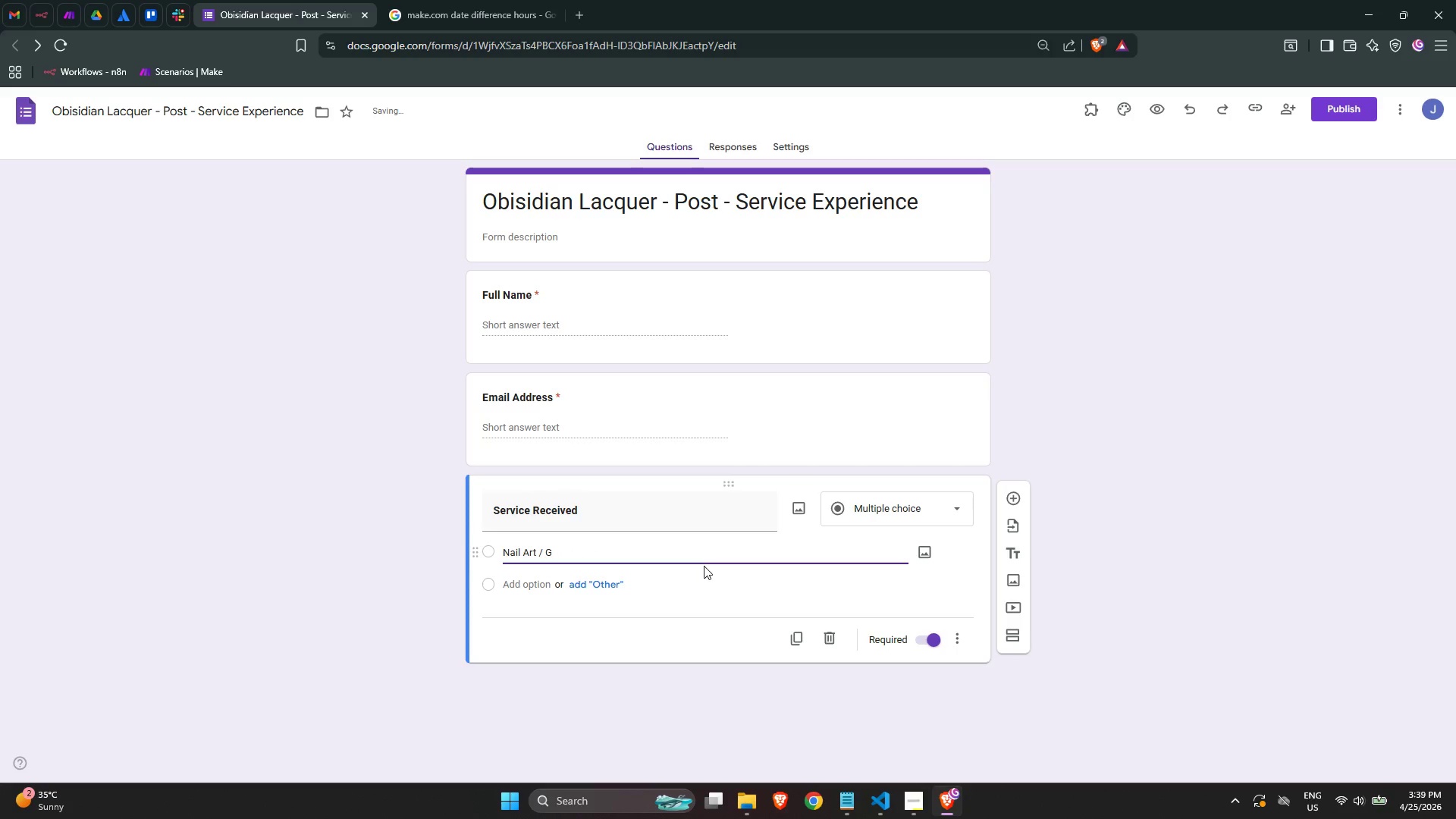 
key(Backspace)
 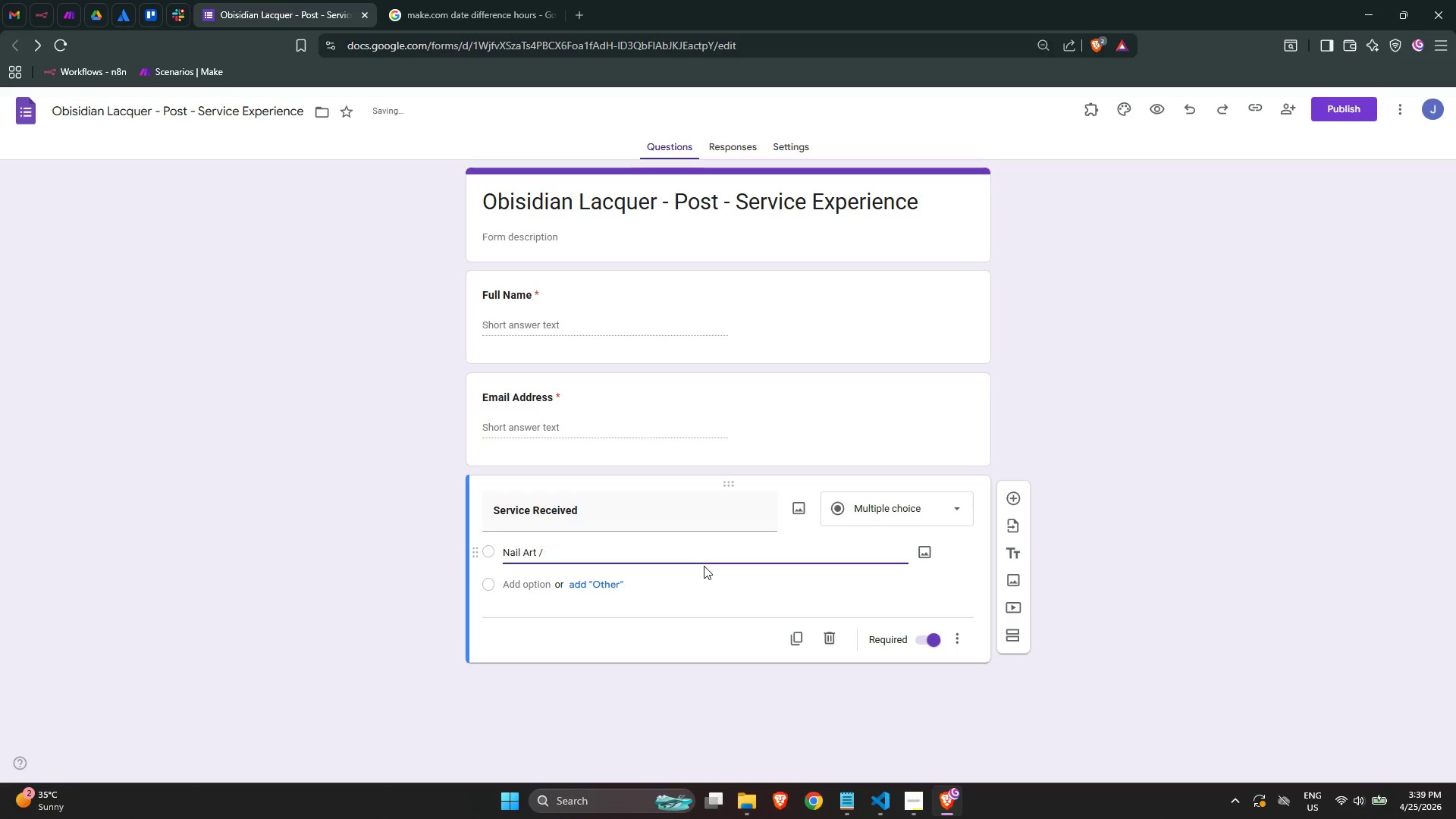 
key(Backspace)
 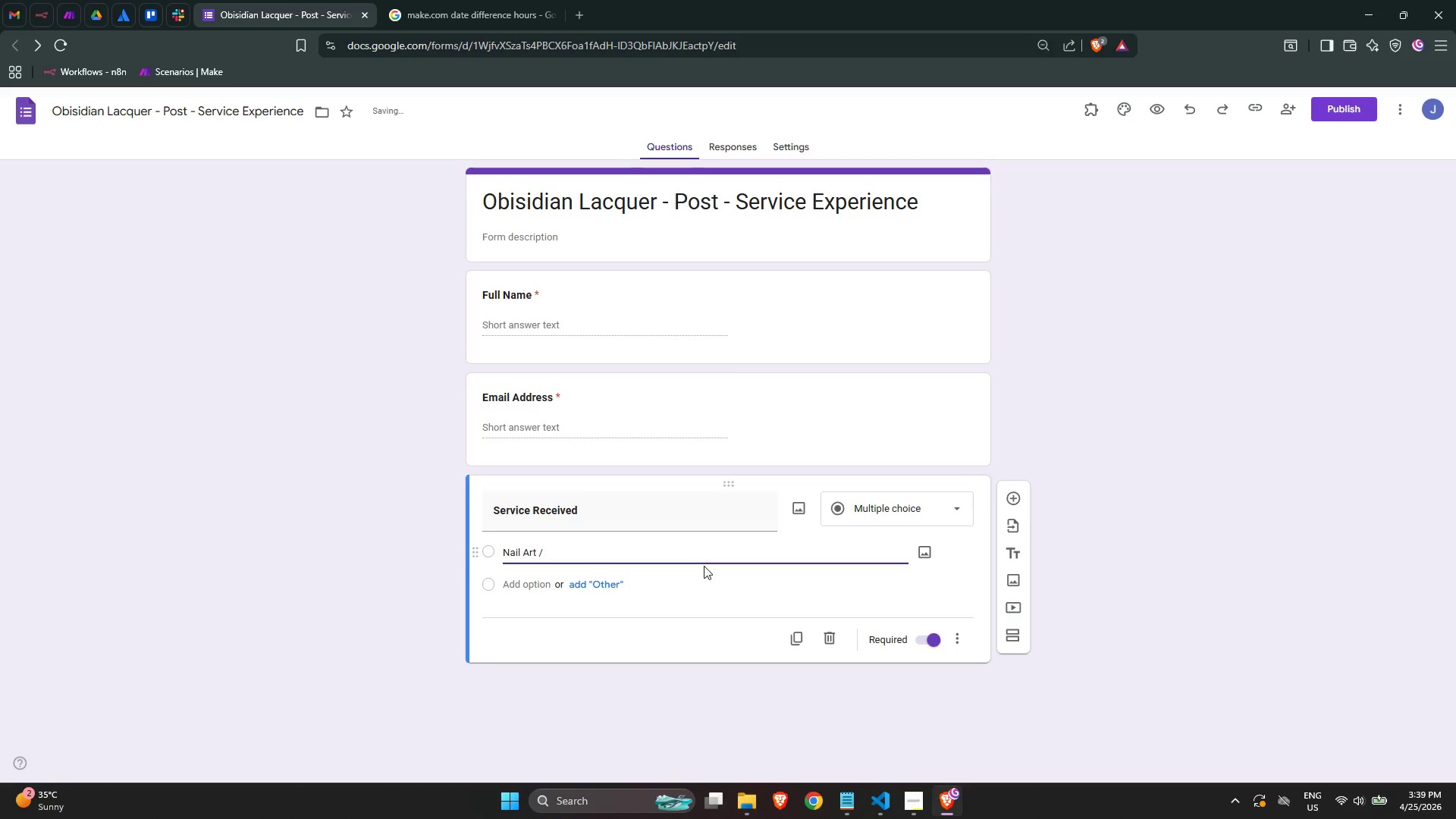 
key(Backspace)
 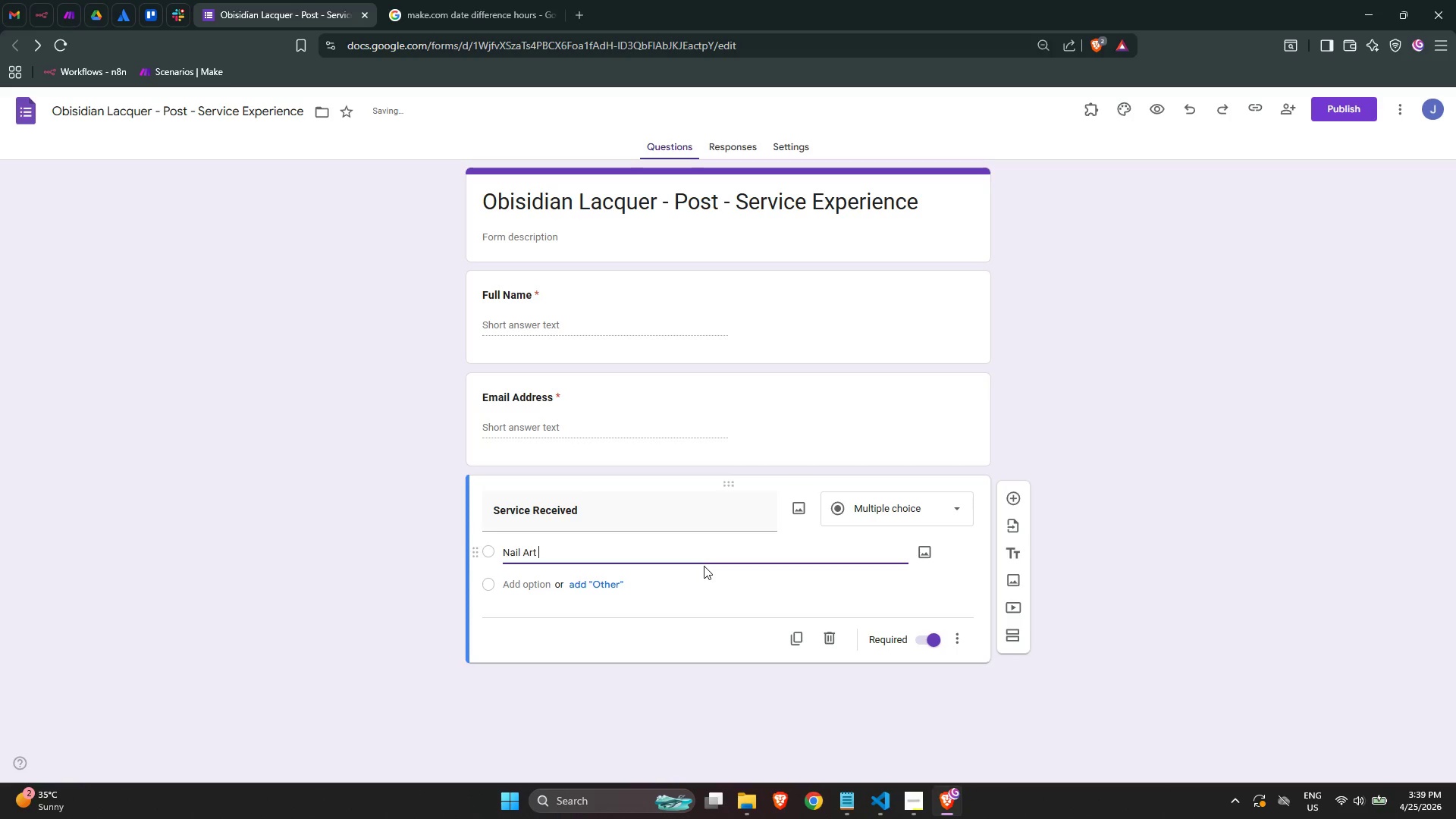 
key(Backspace)
 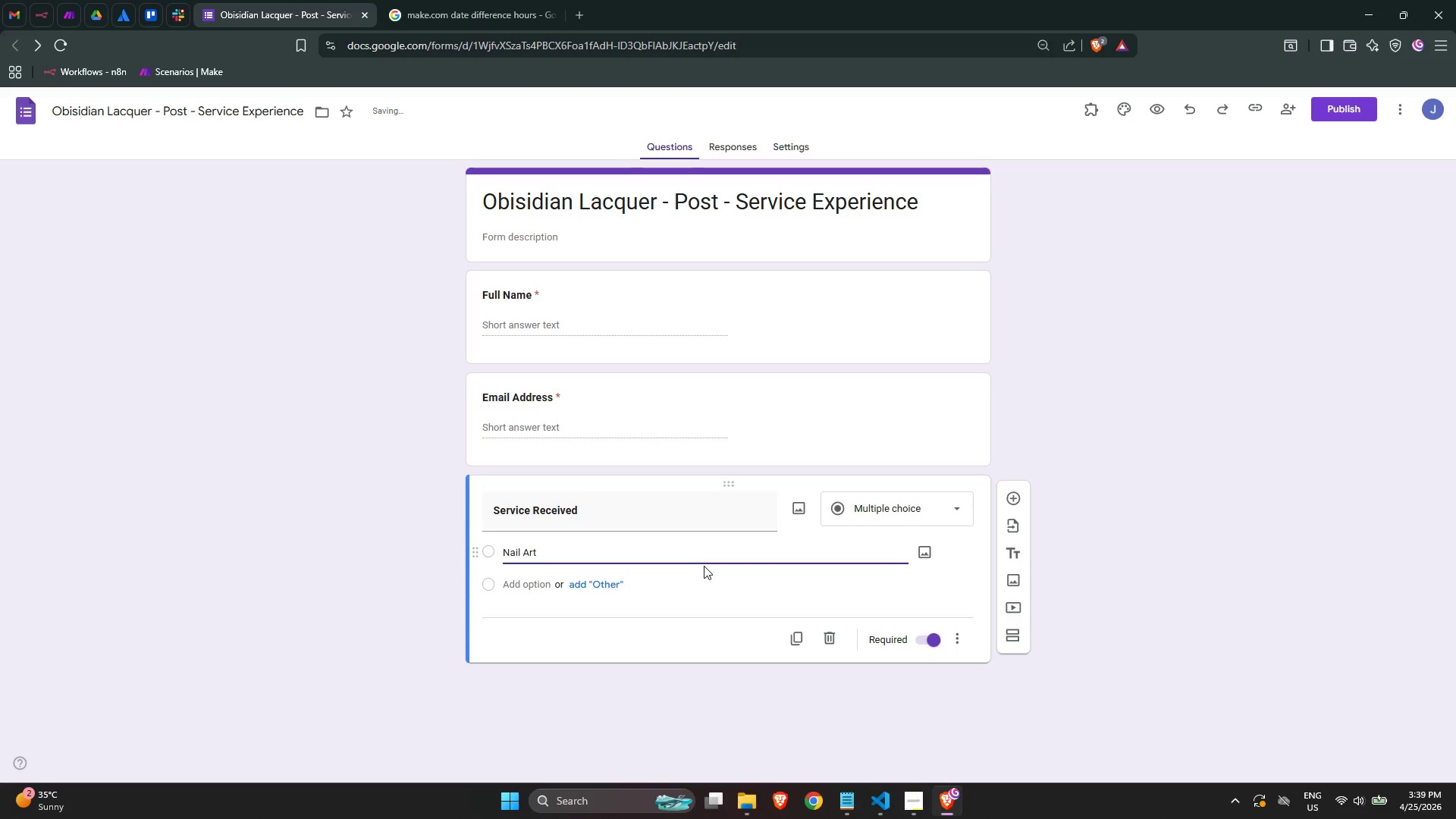 
key(Enter)
 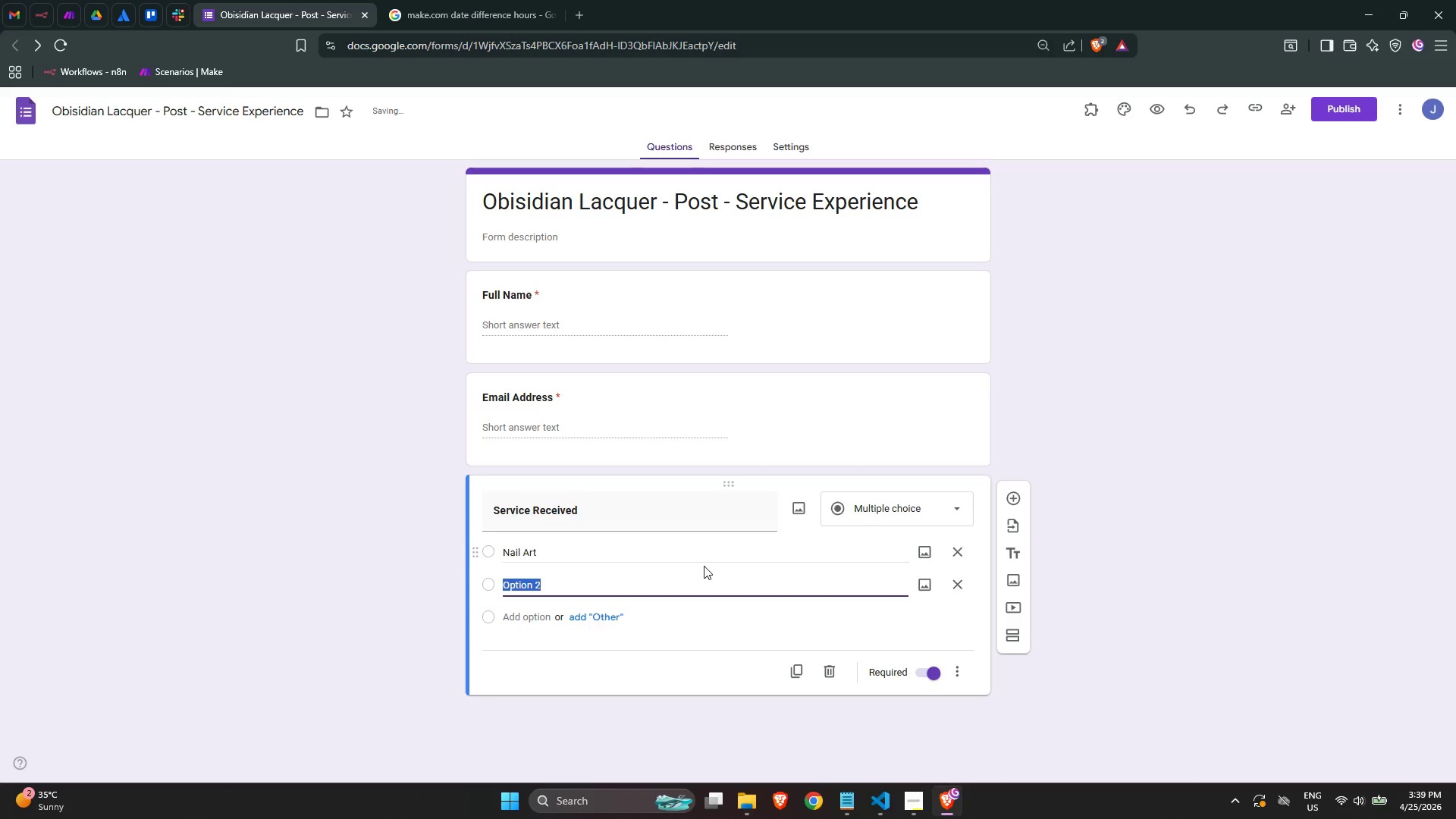 
type(Gel )
 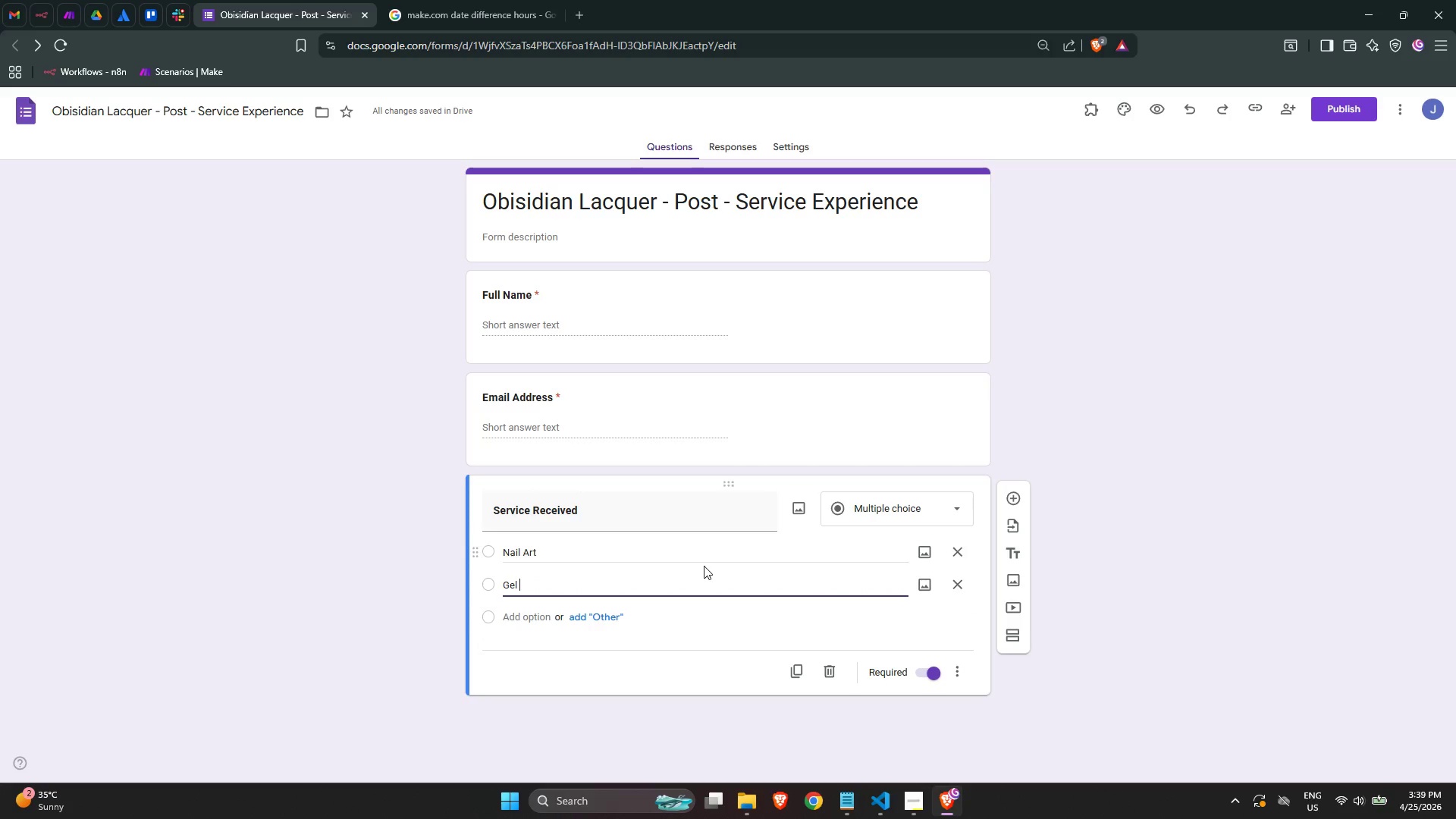 
type(Am)
key(Backspace)
key(Backspace)
type(Manicure)
 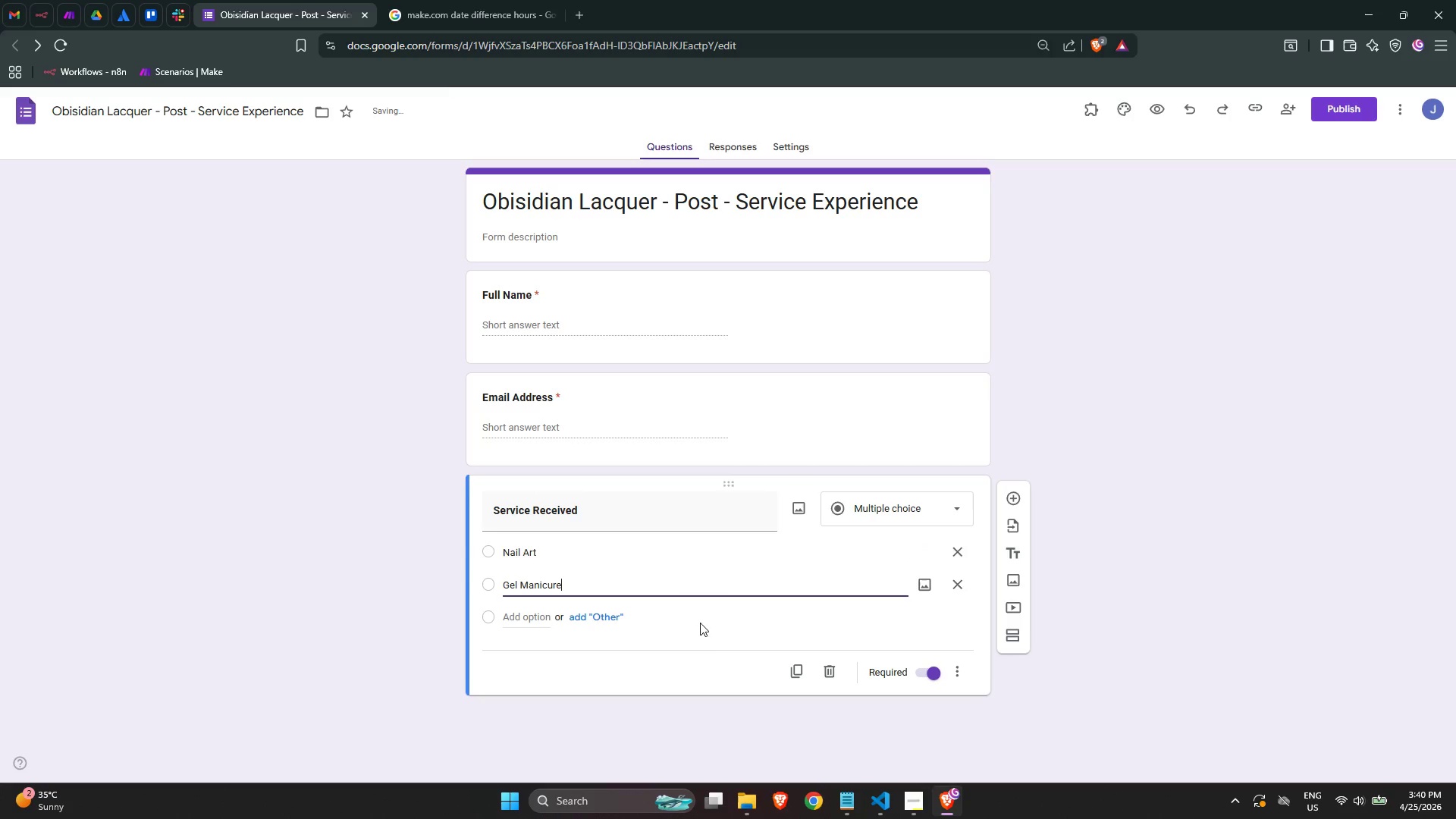 
left_click([711, 629])
 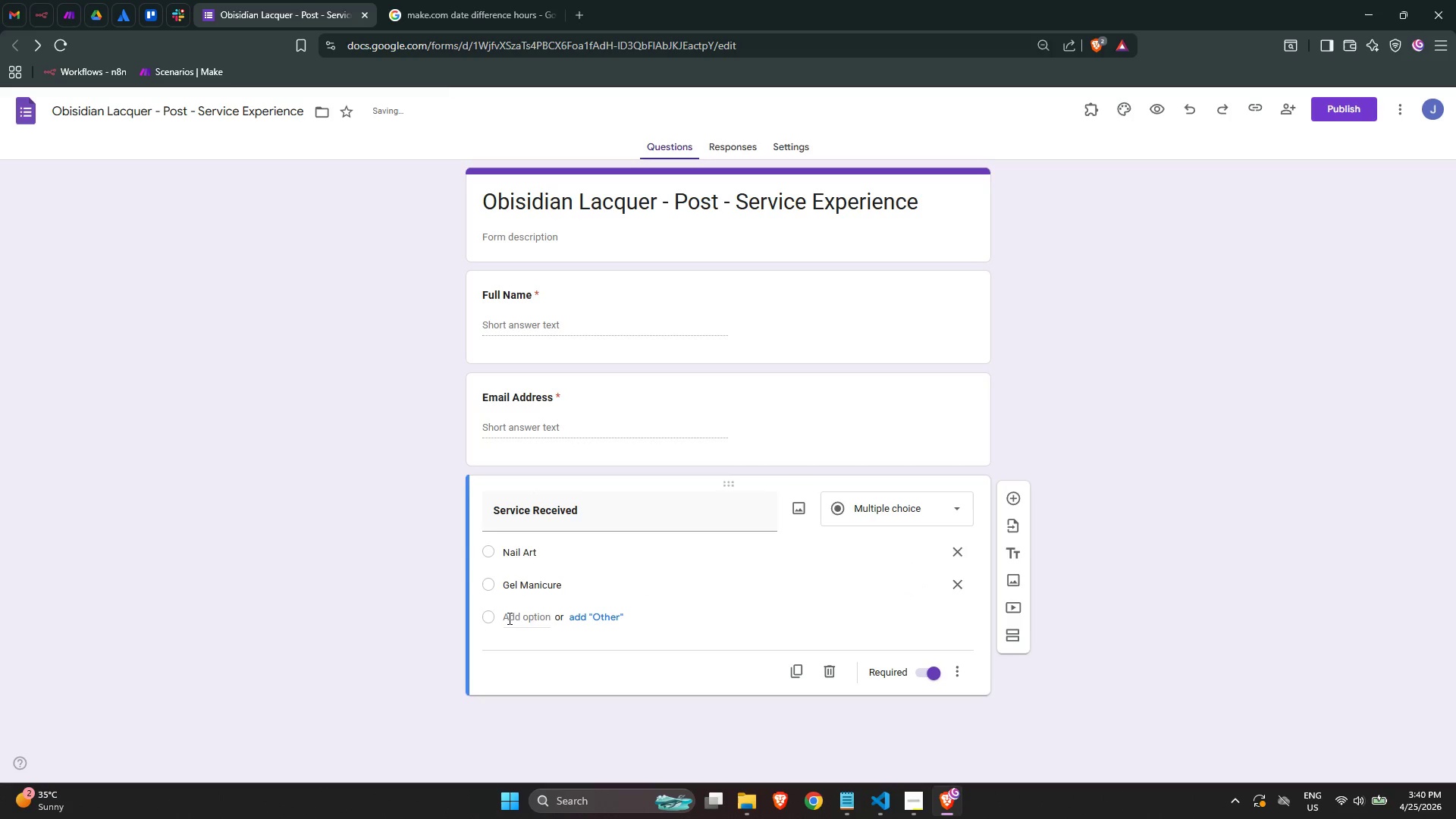 
left_click([531, 615])
 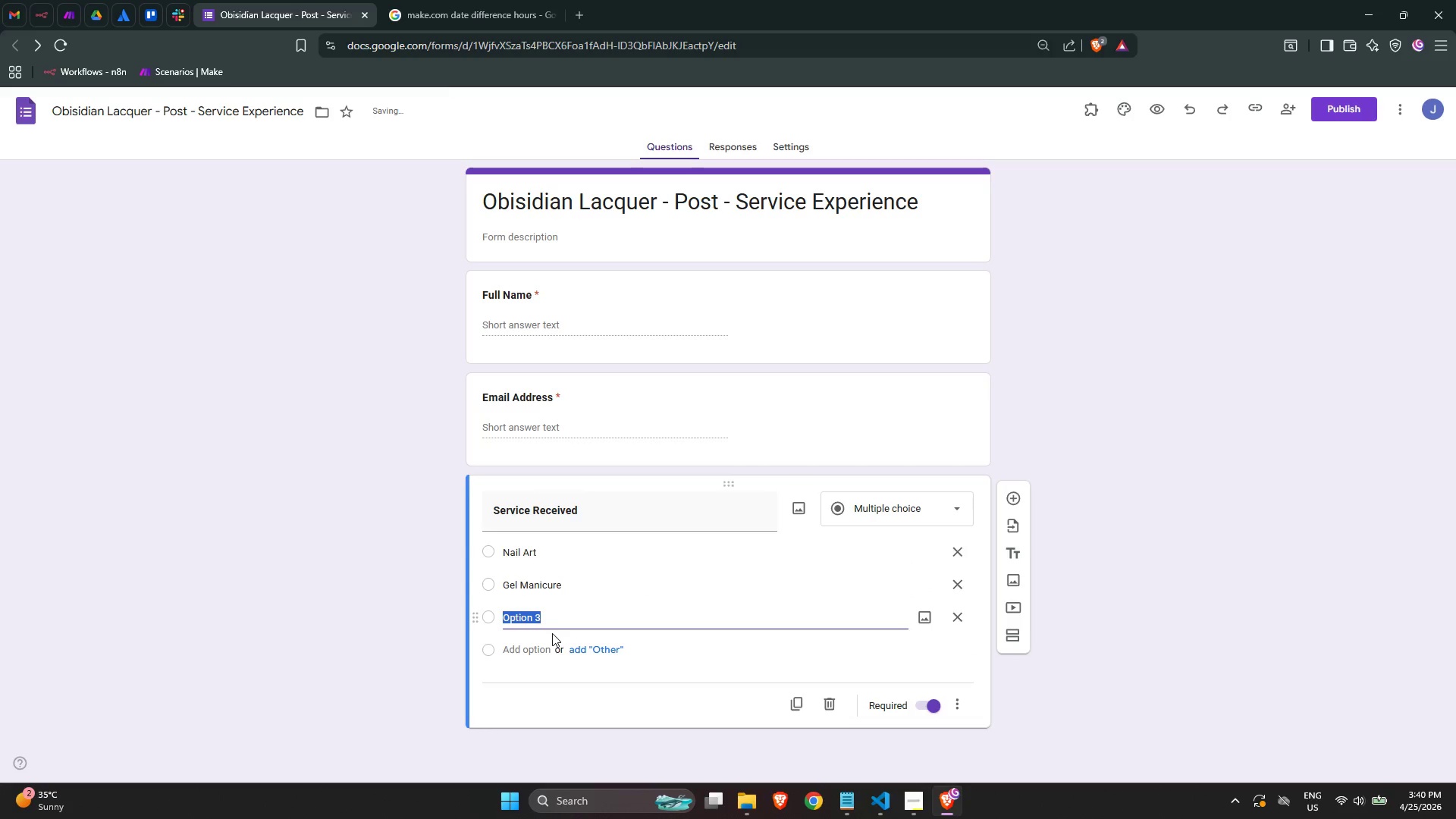 
type(Lash)
 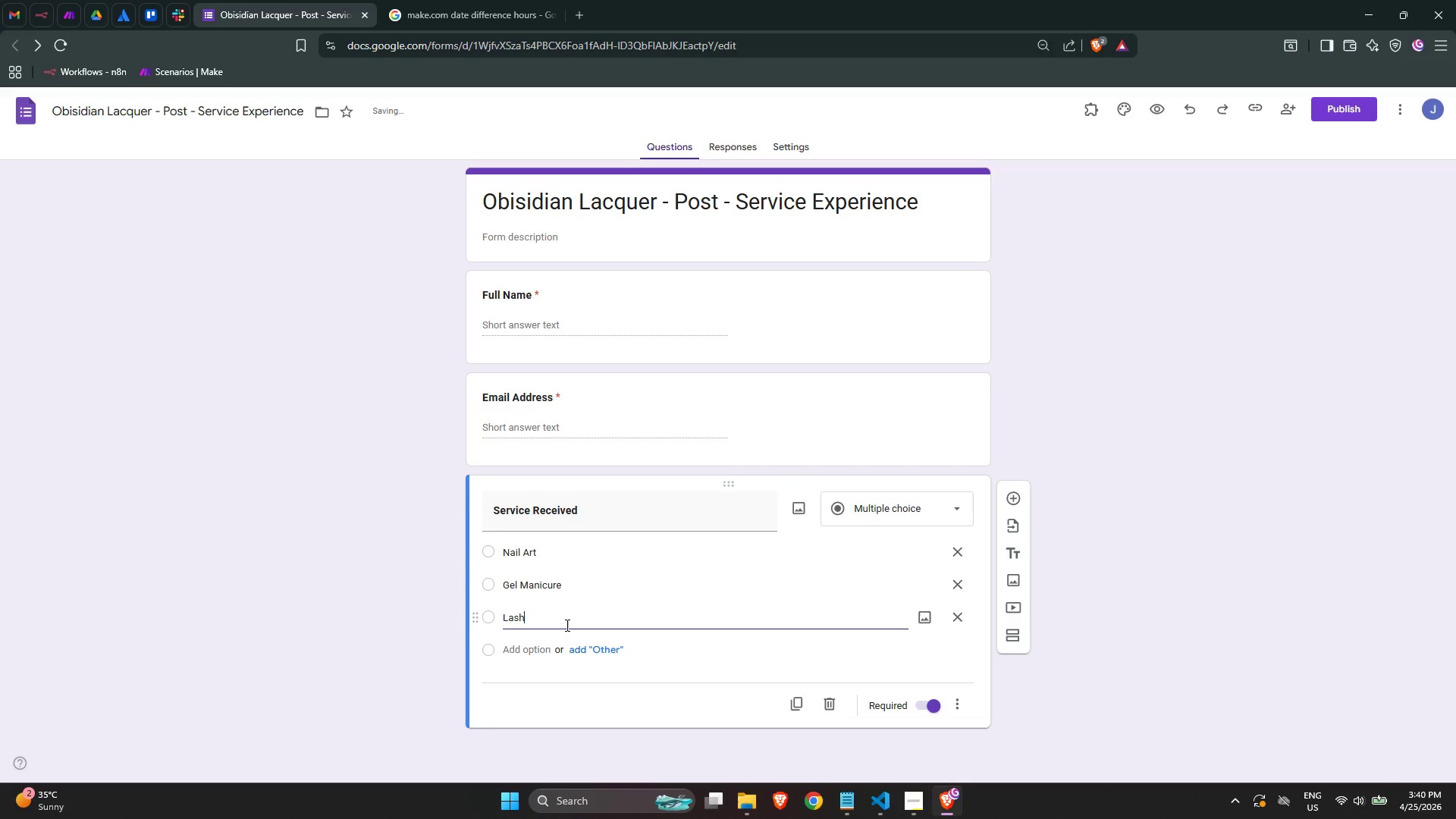 
type( Es)
key(Backspace)
type(xtension)
 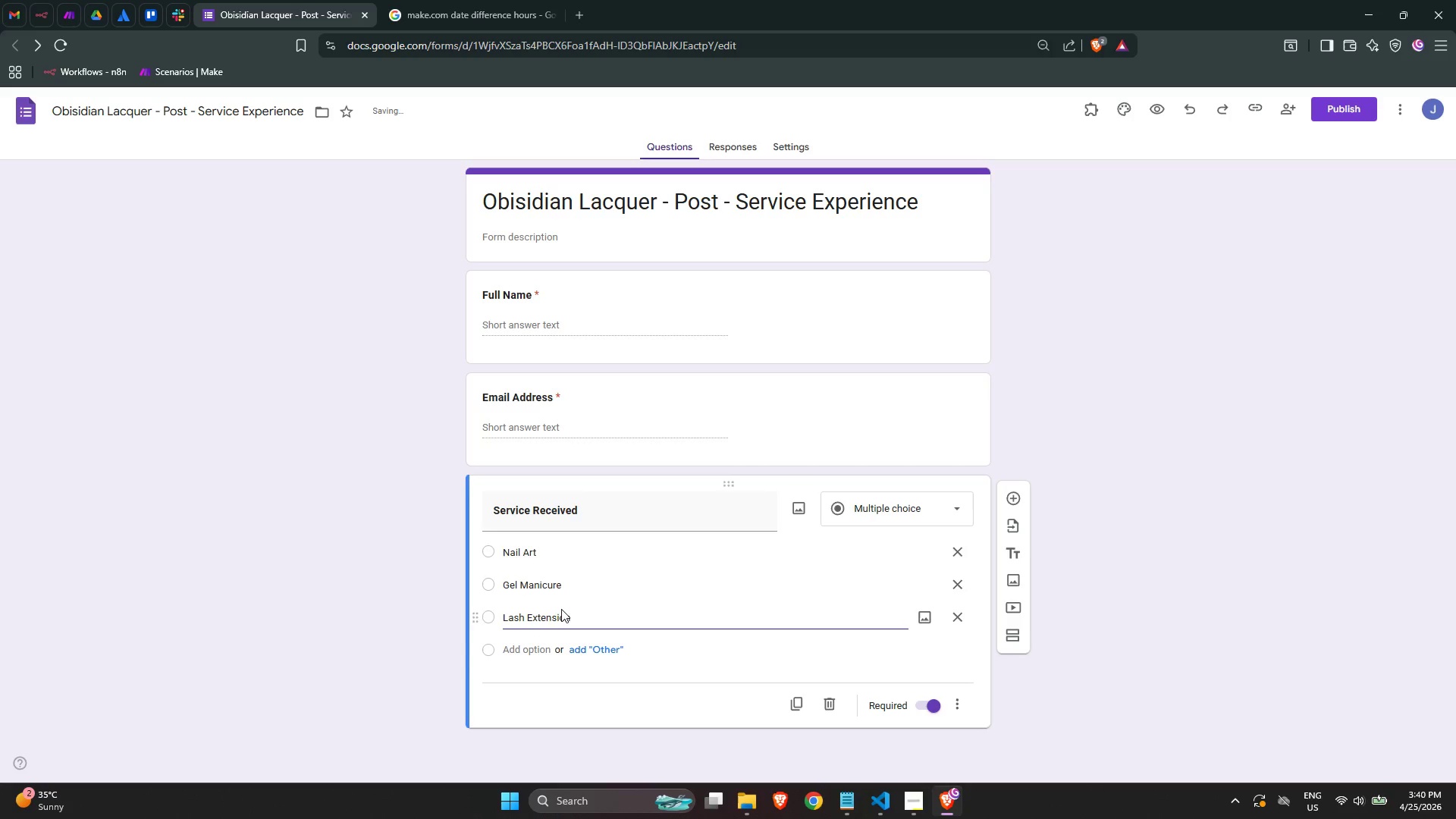 
left_click([528, 645])
 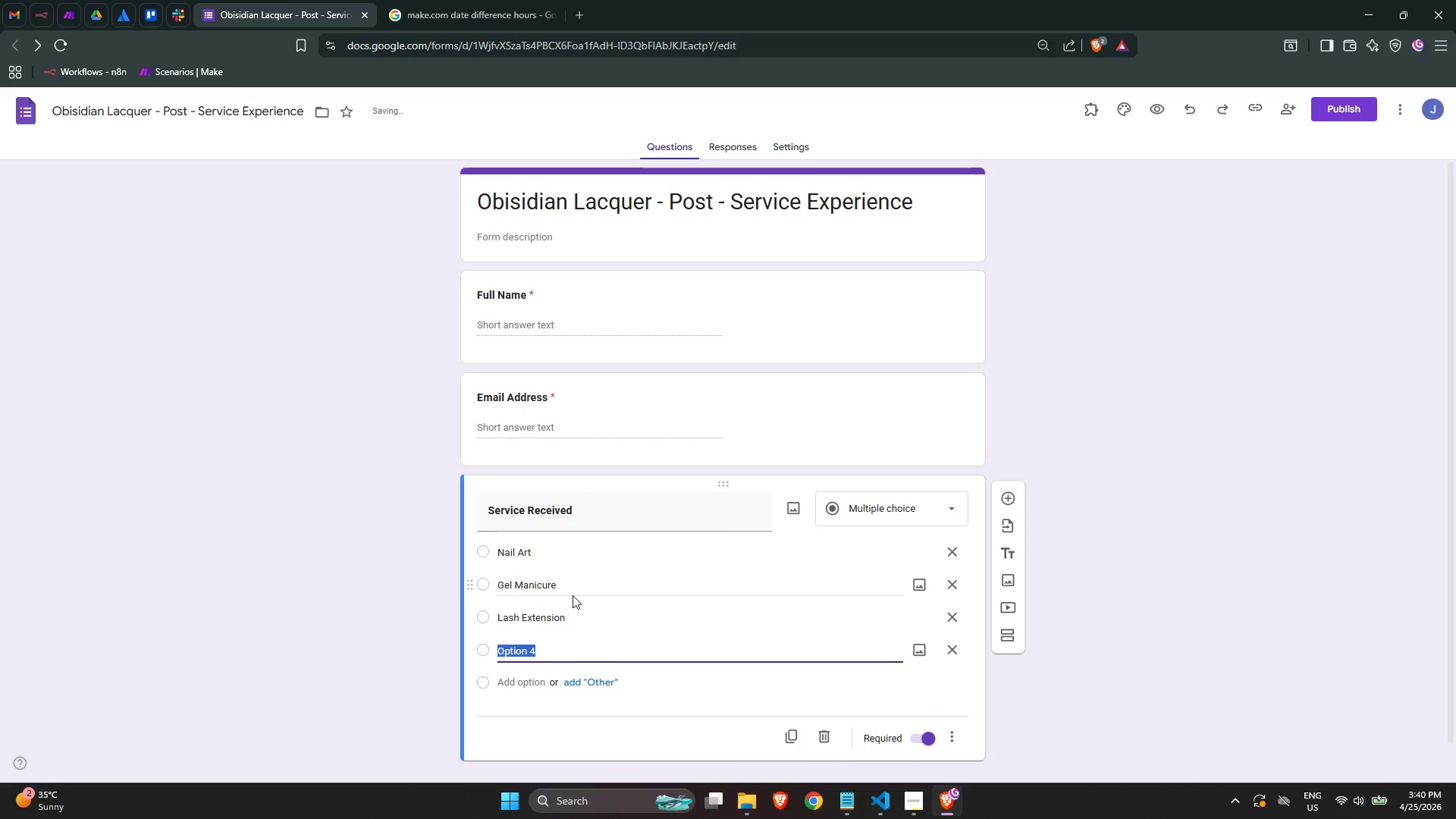 
scroll: coordinate [573, 595], scroll_direction: down, amount: 1.0
 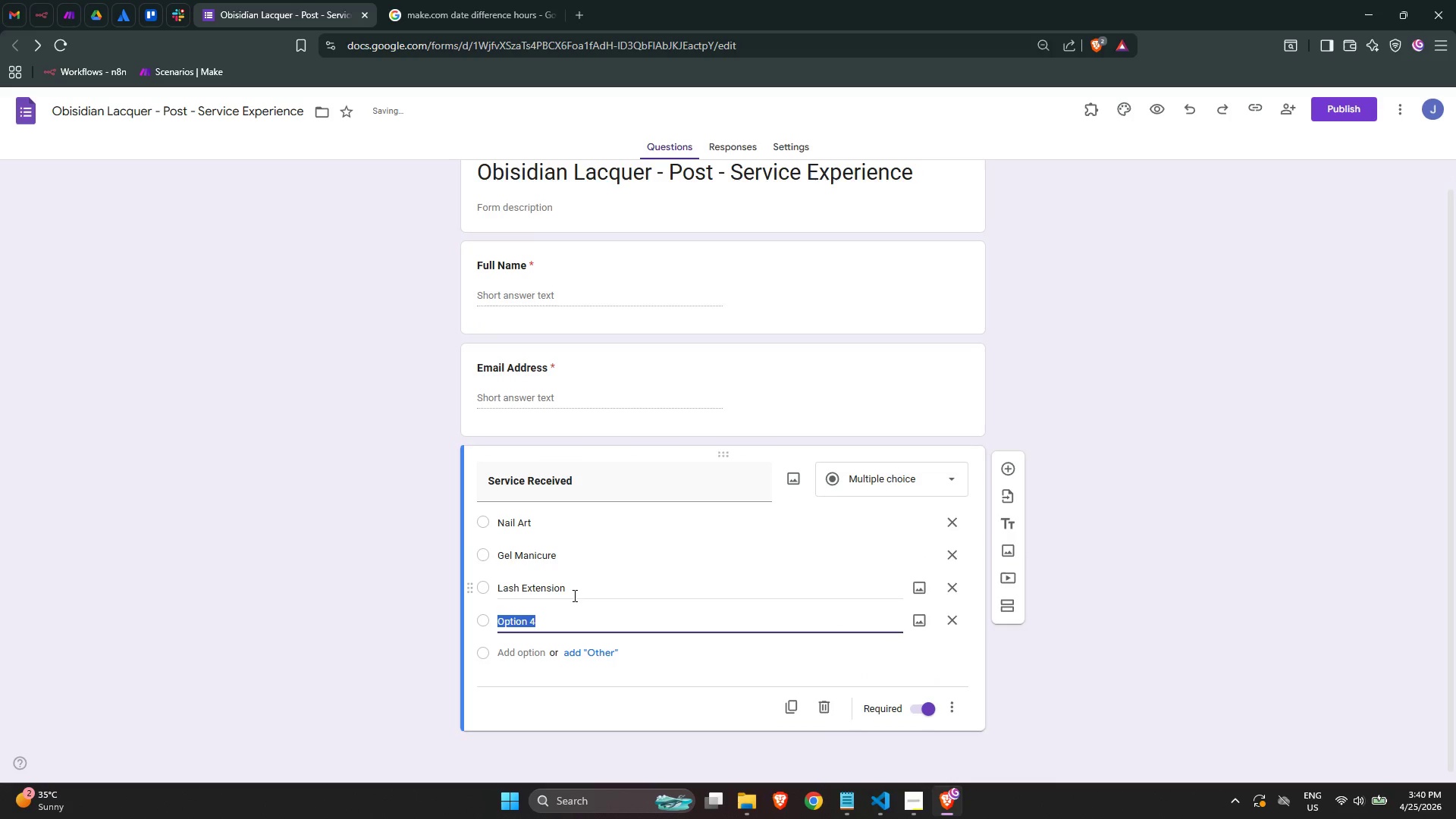 
type(Lasj)
key(Backspace)
type(h Lift)
 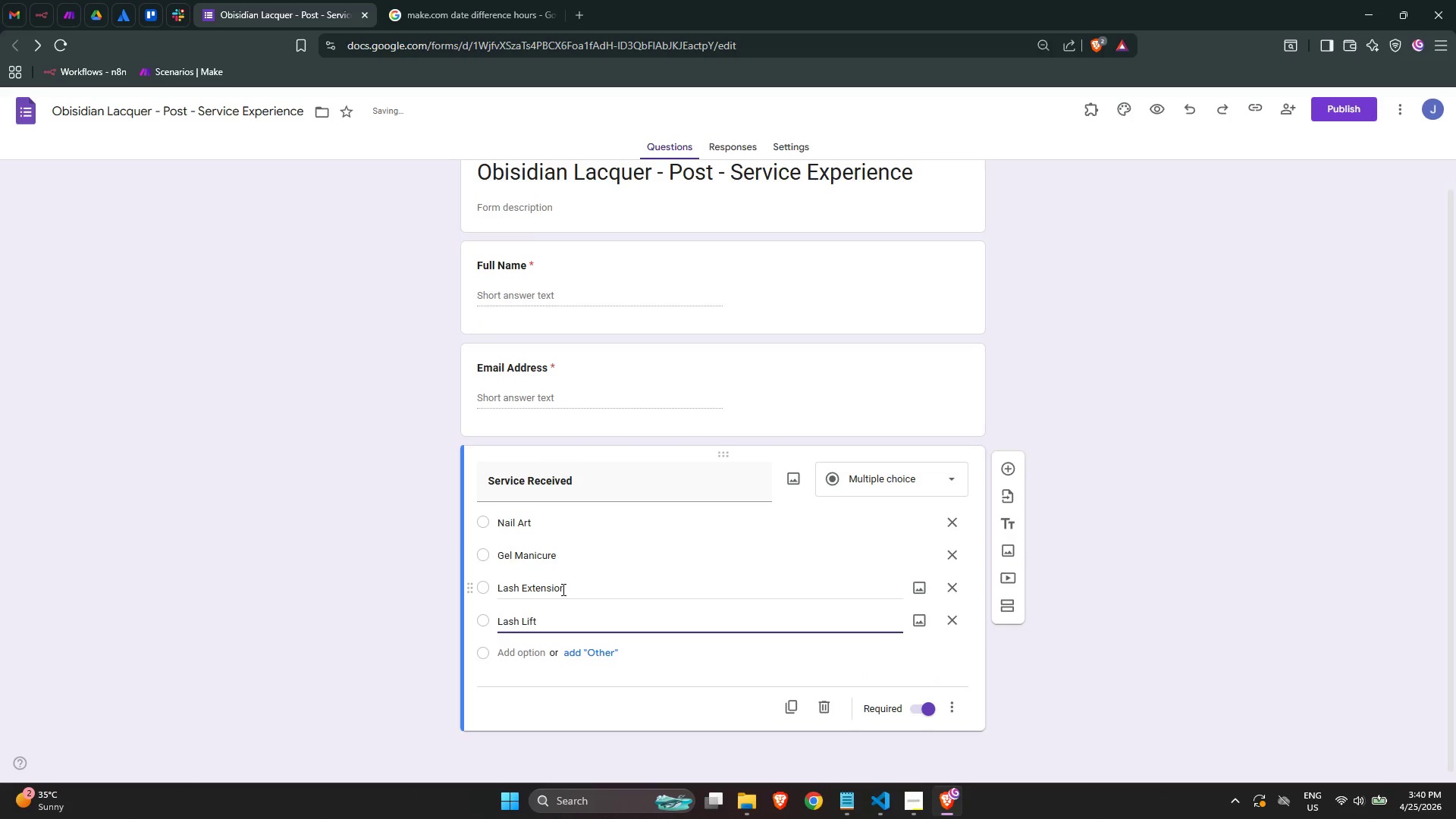 
scroll: coordinate [566, 603], scroll_direction: down, amount: 1.0
 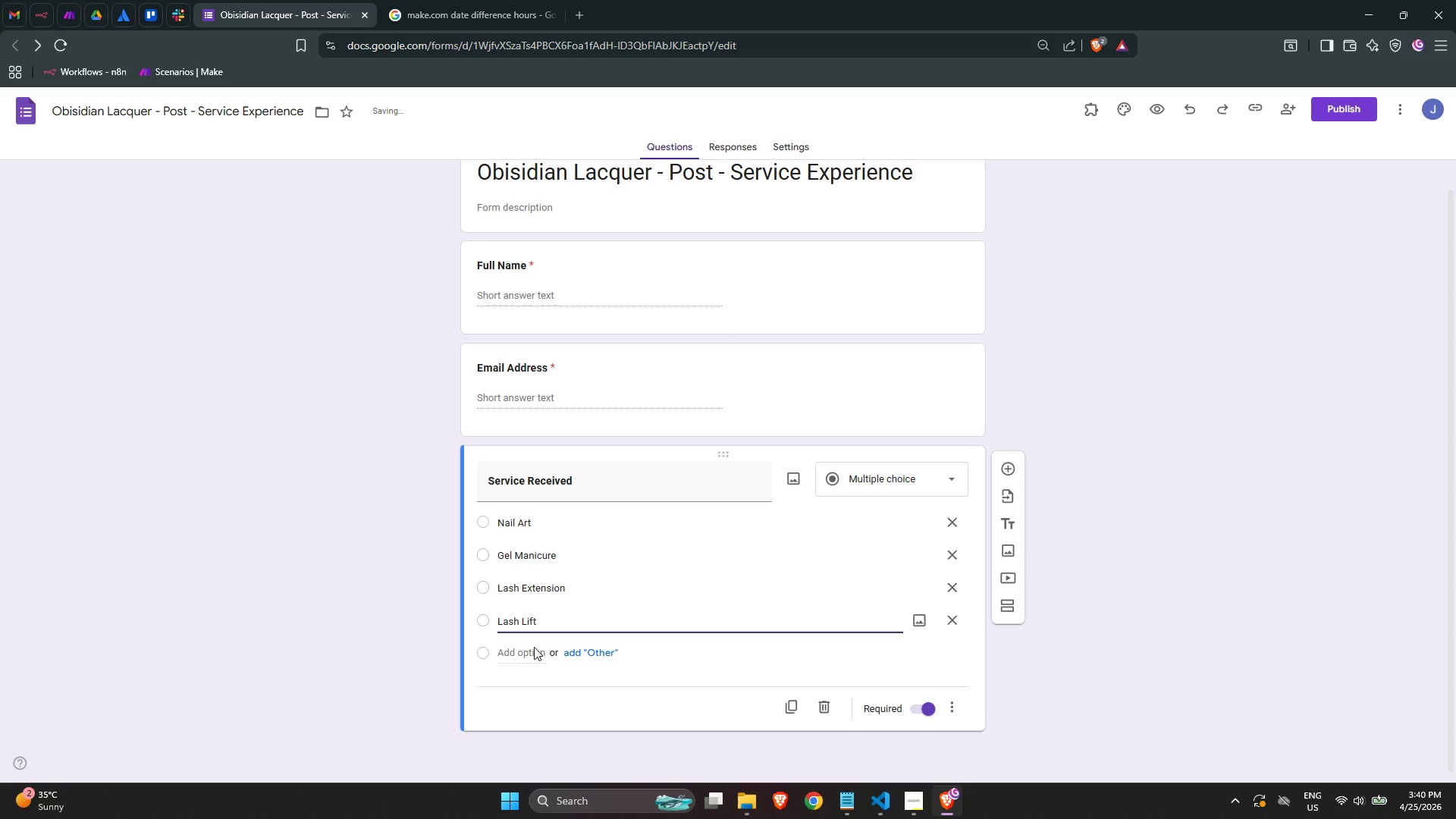 
left_click([519, 651])
 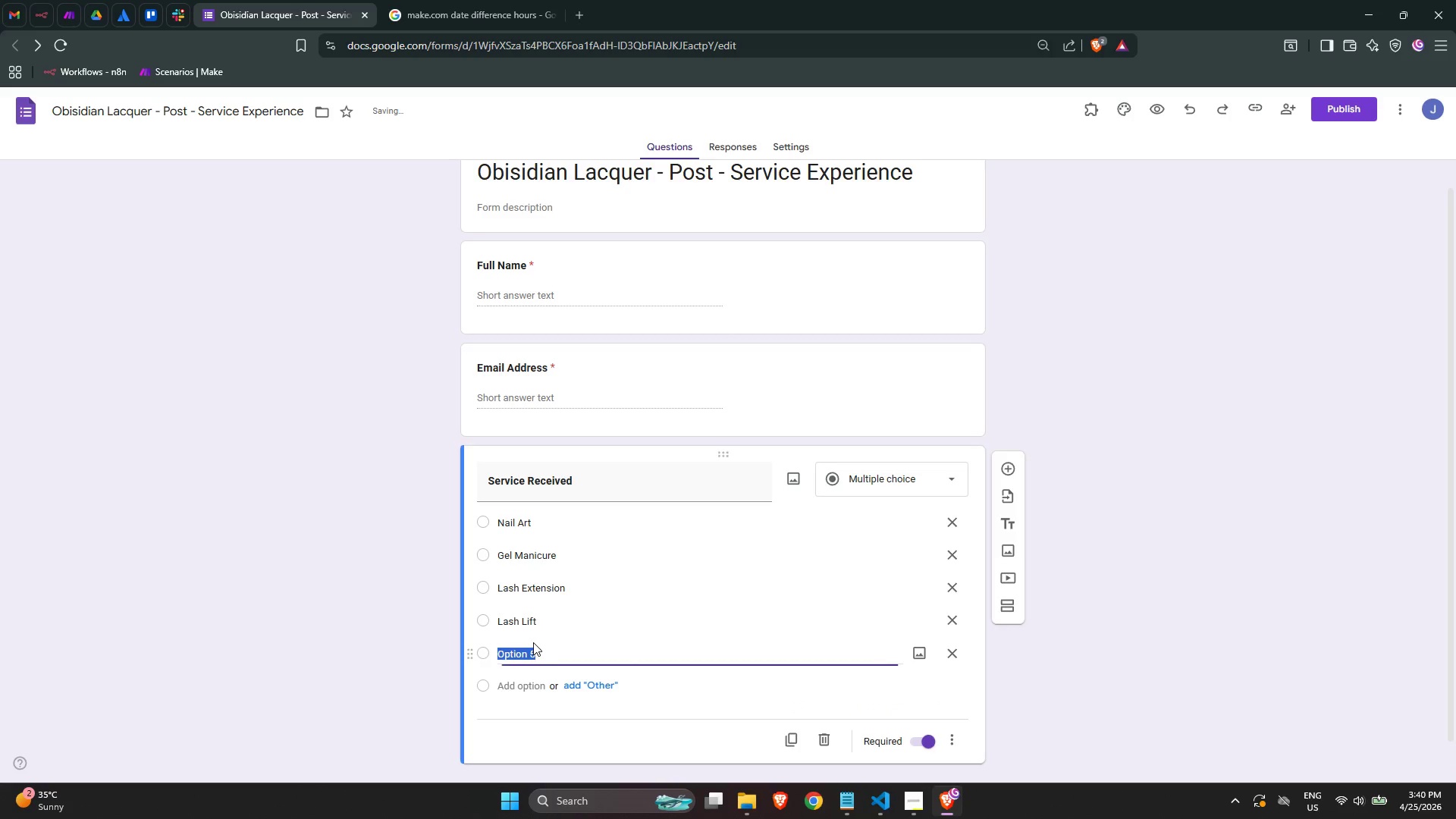 
type(Other)
 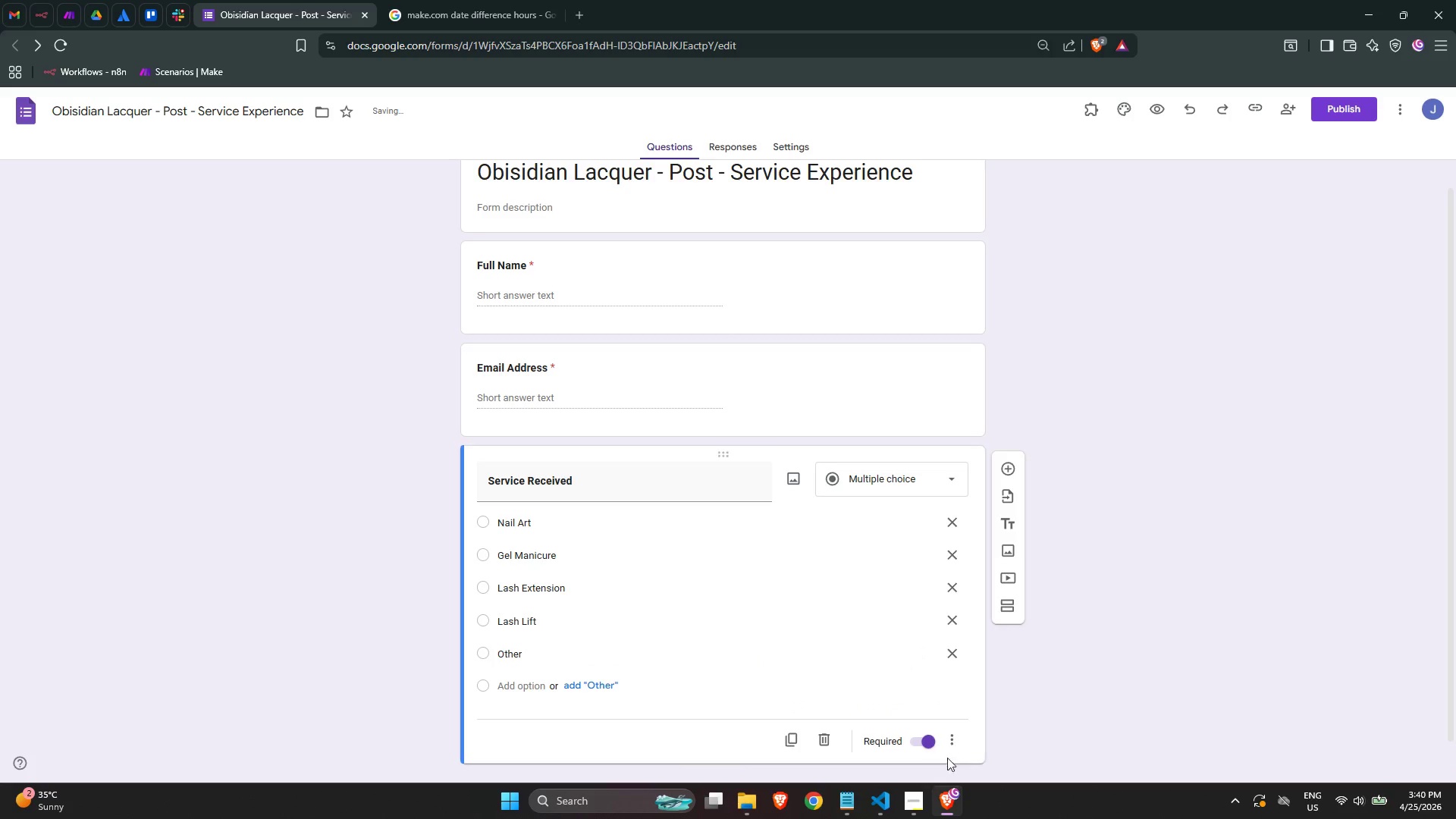 
scroll: coordinate [856, 674], scroll_direction: down, amount: 1.0
 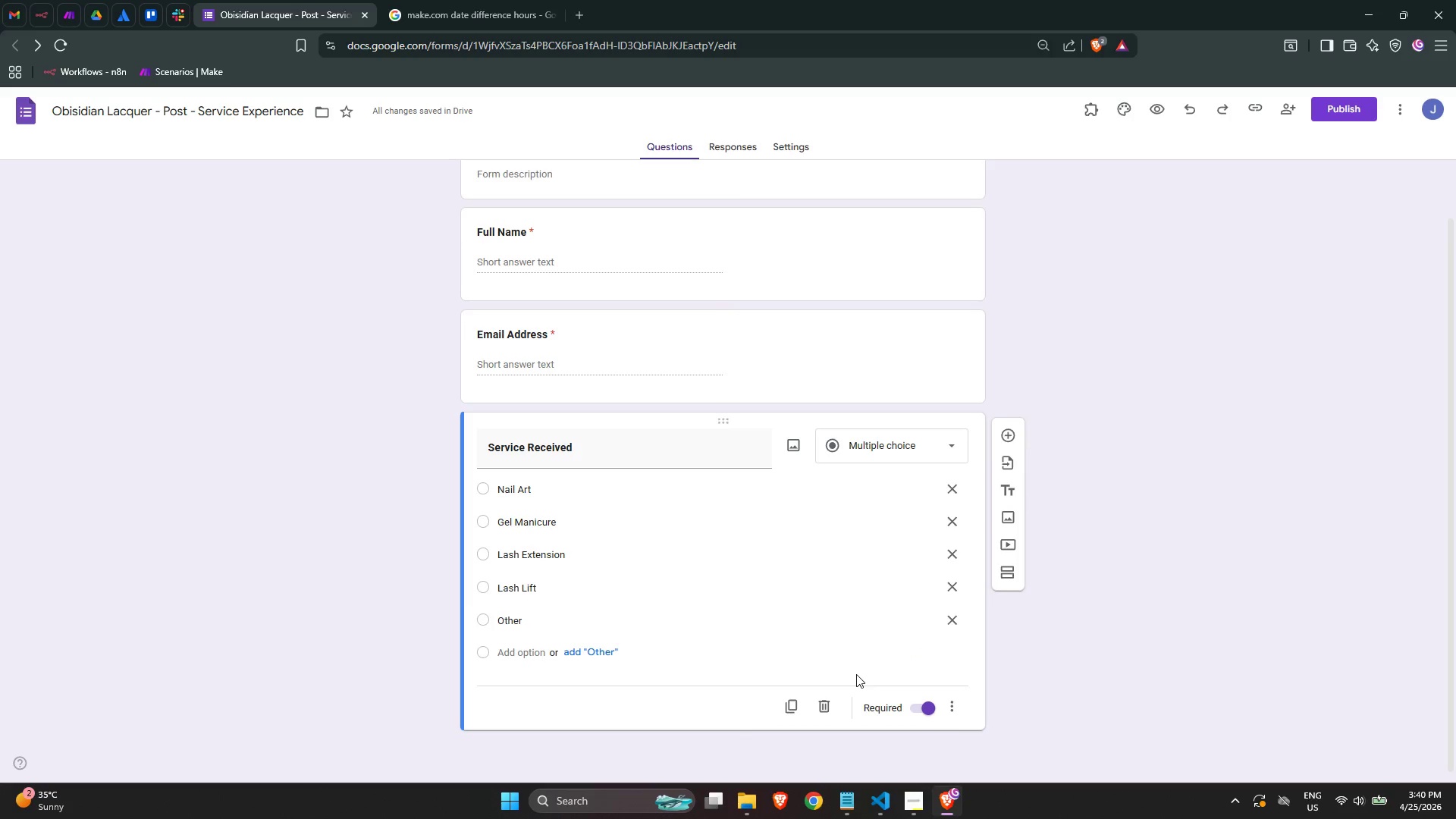 
wait(5.2)
 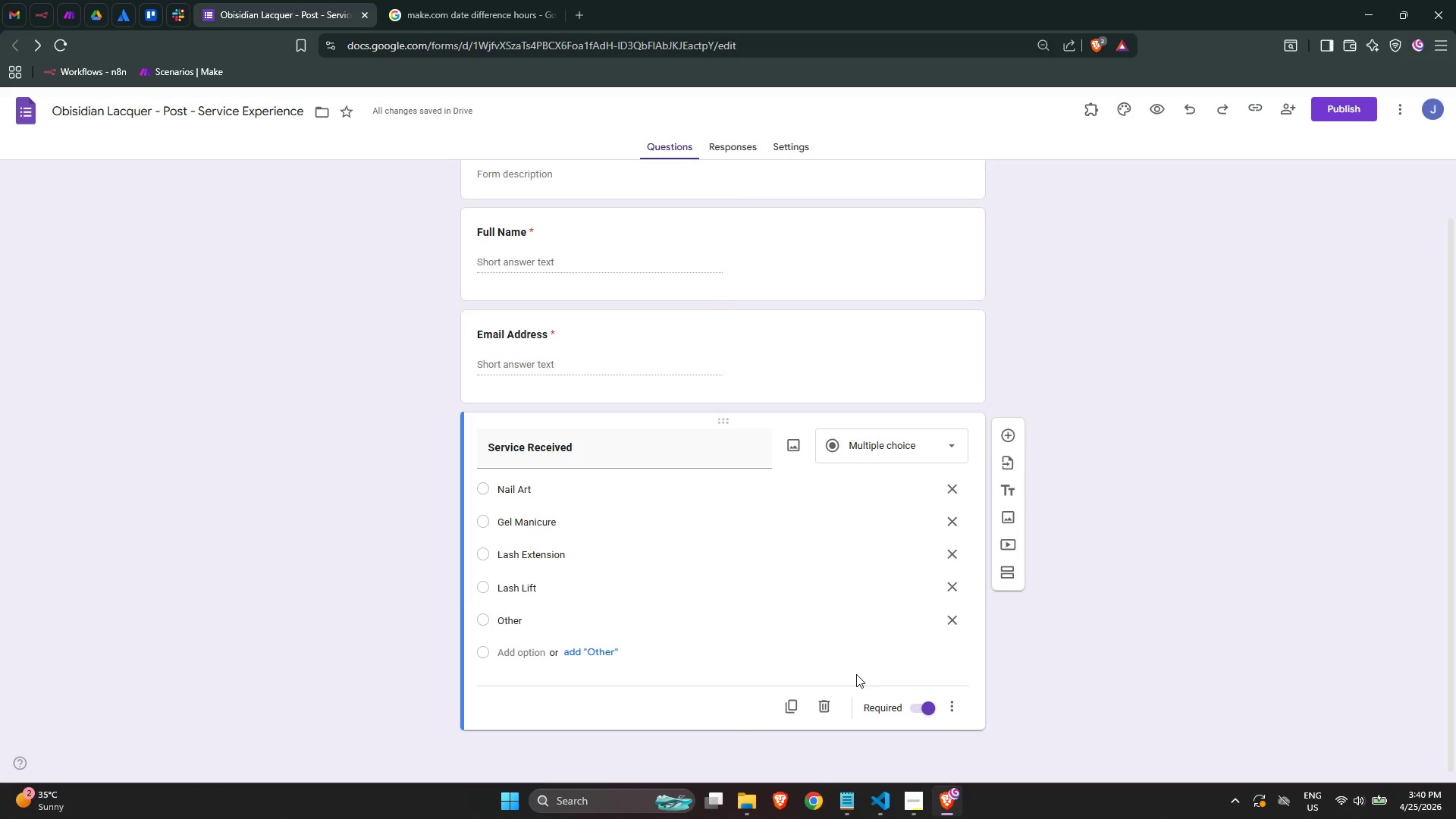 
left_click([1009, 434])
 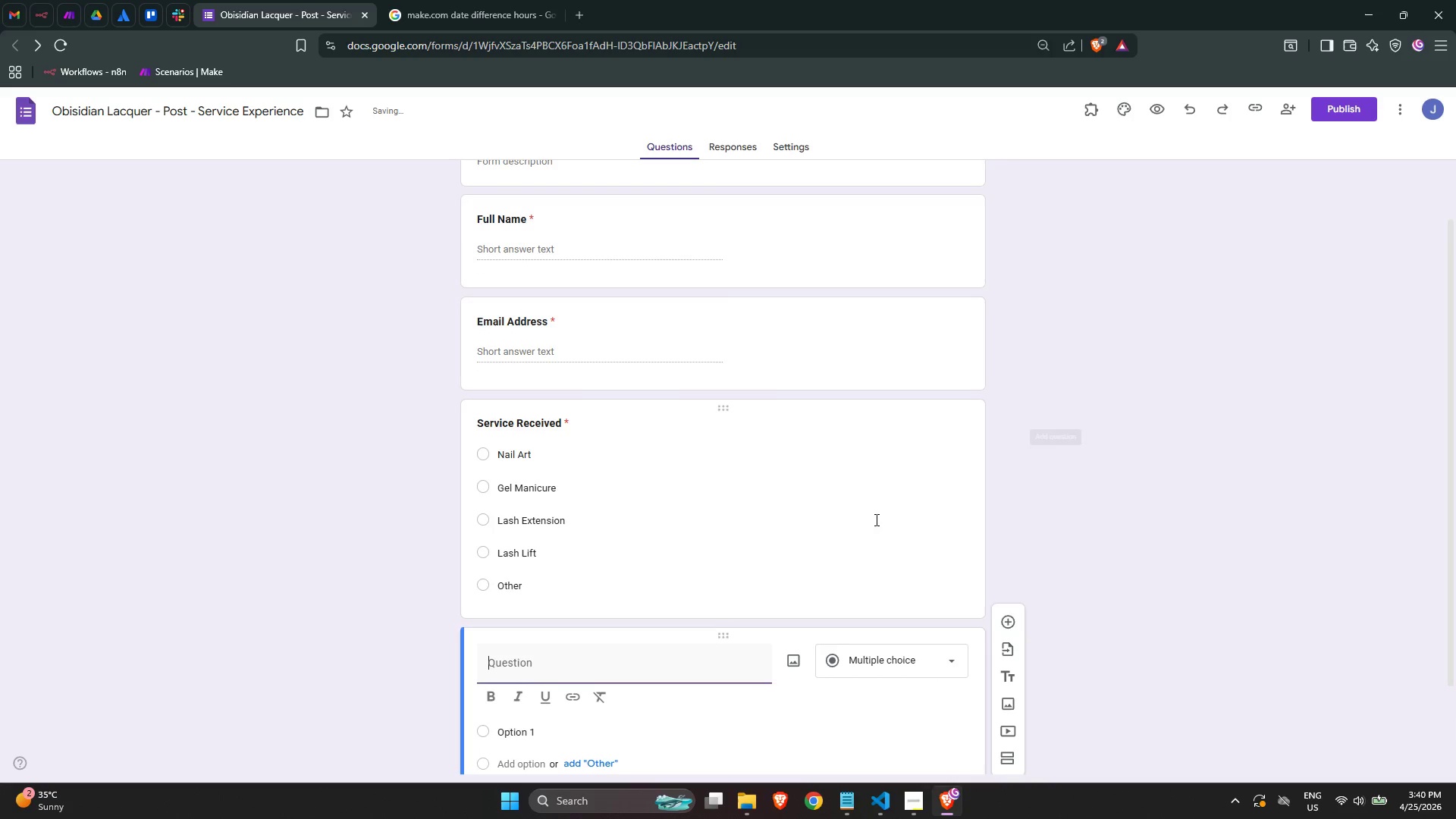 
scroll: coordinate [770, 506], scroll_direction: down, amount: 2.0
 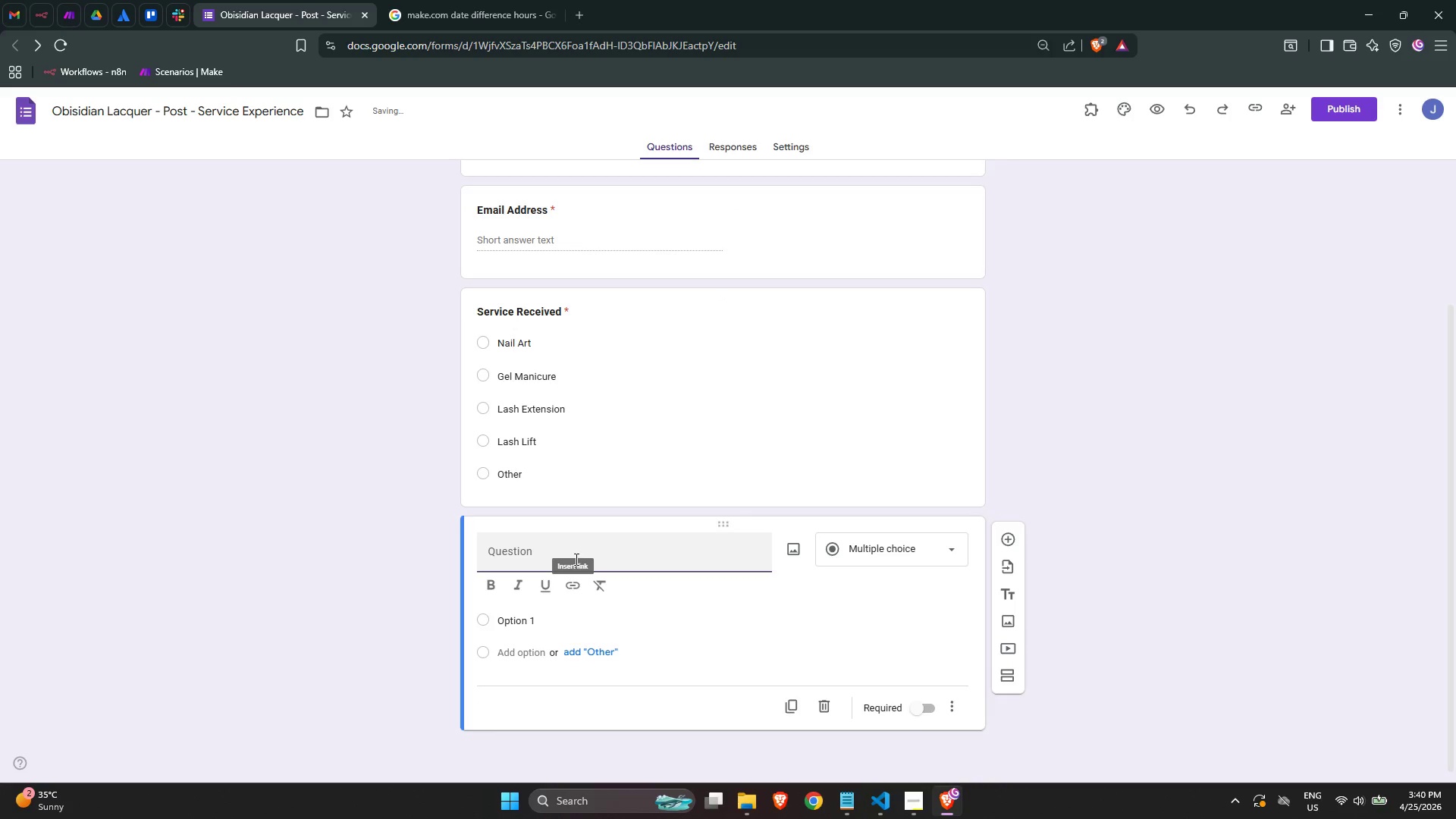 
left_click([571, 545])
 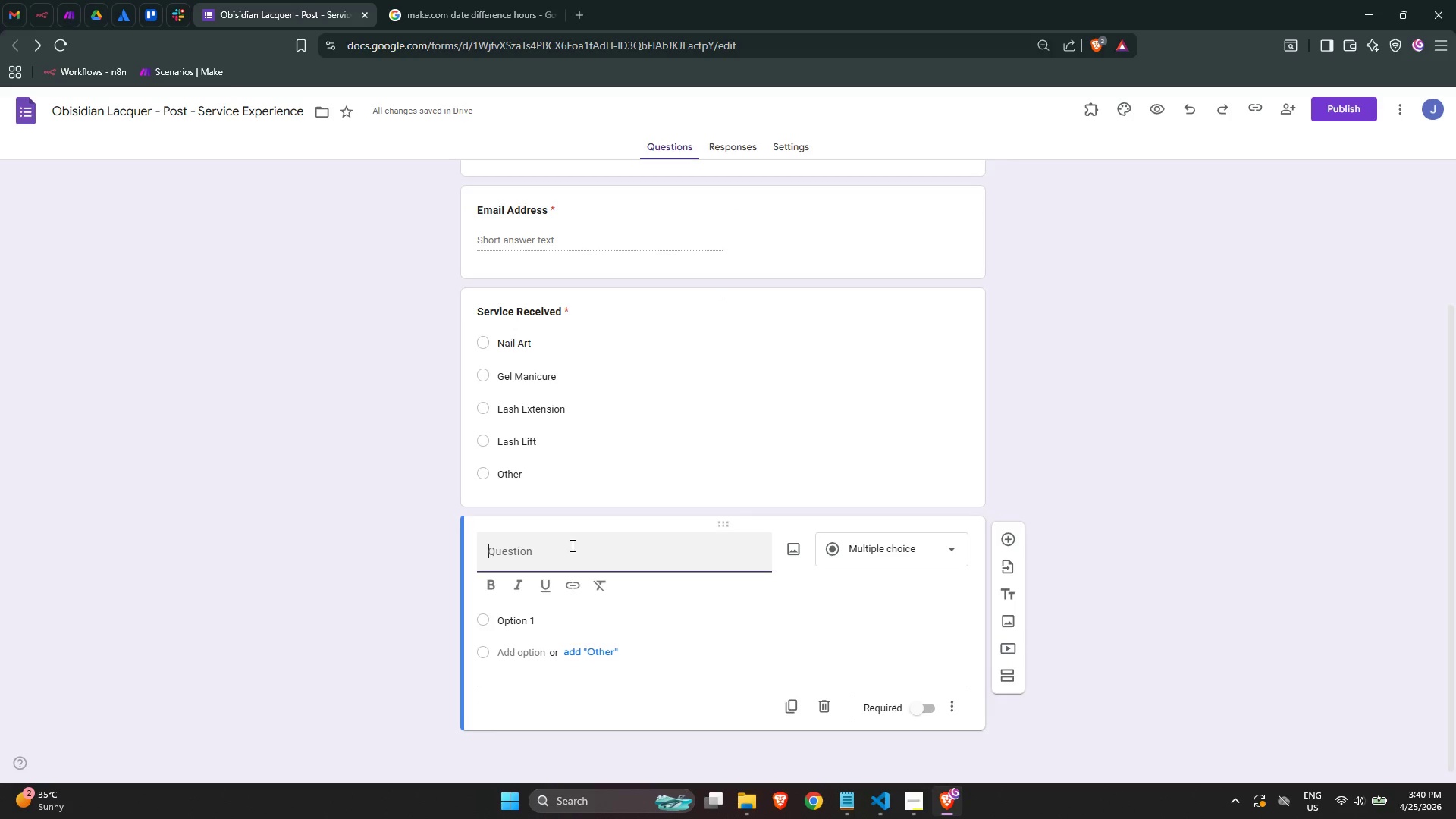 
type(Start)
key(Backspace)
type( Rating)
 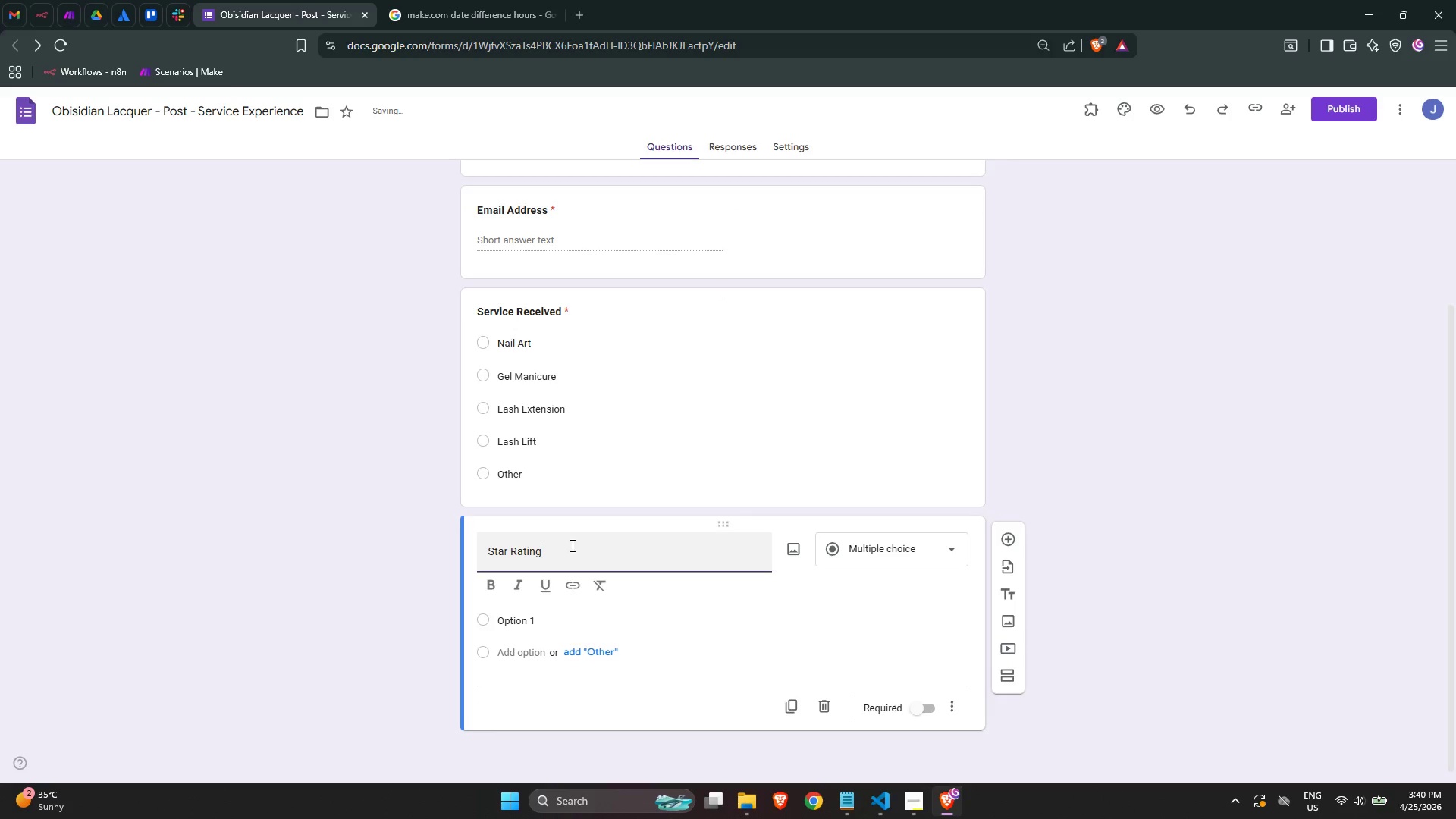 
key(Control+ControlLeft)
 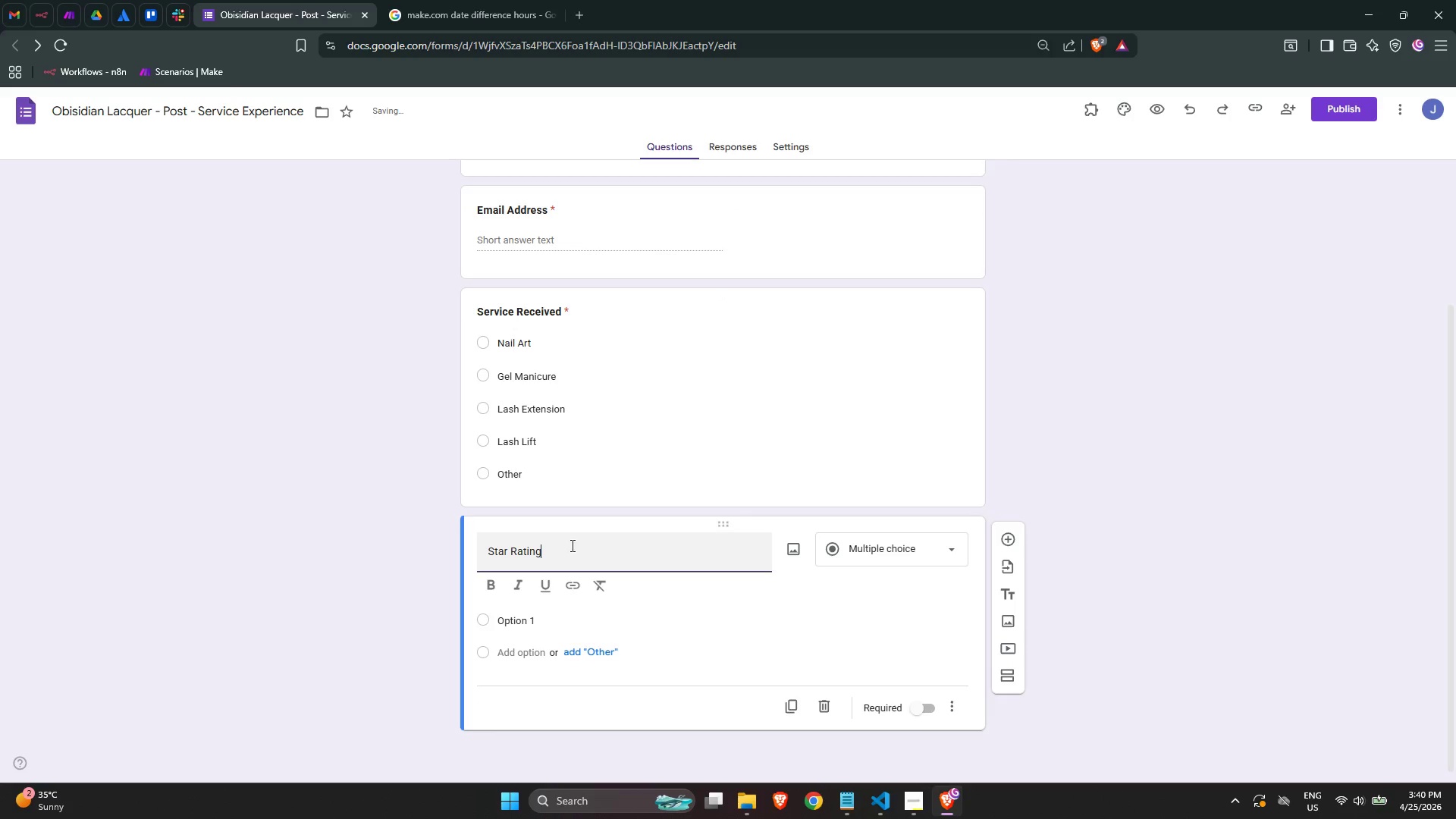 
key(Control+ControlLeft)
 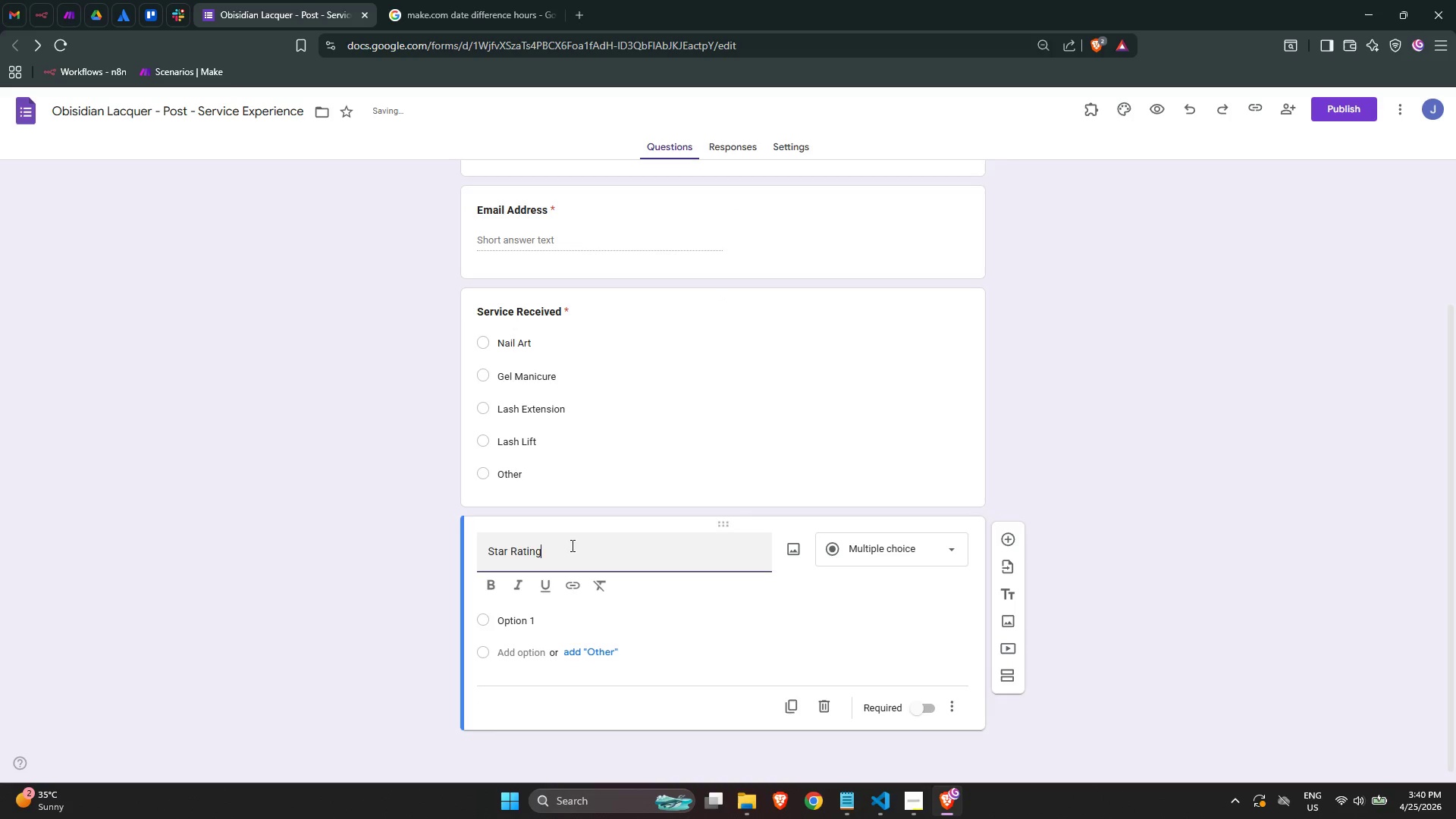 
key(Control+A)
 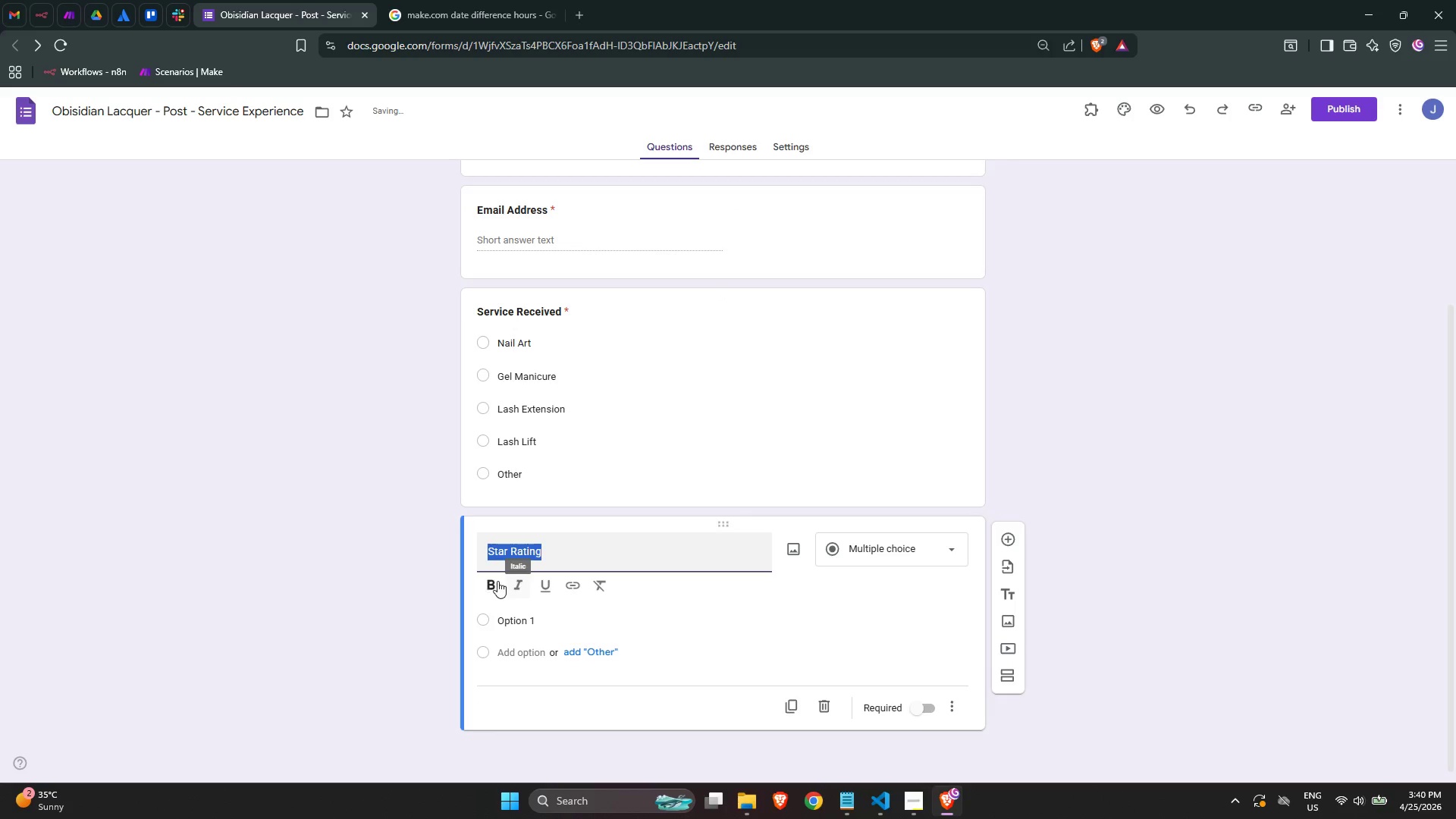 
left_click([494, 581])
 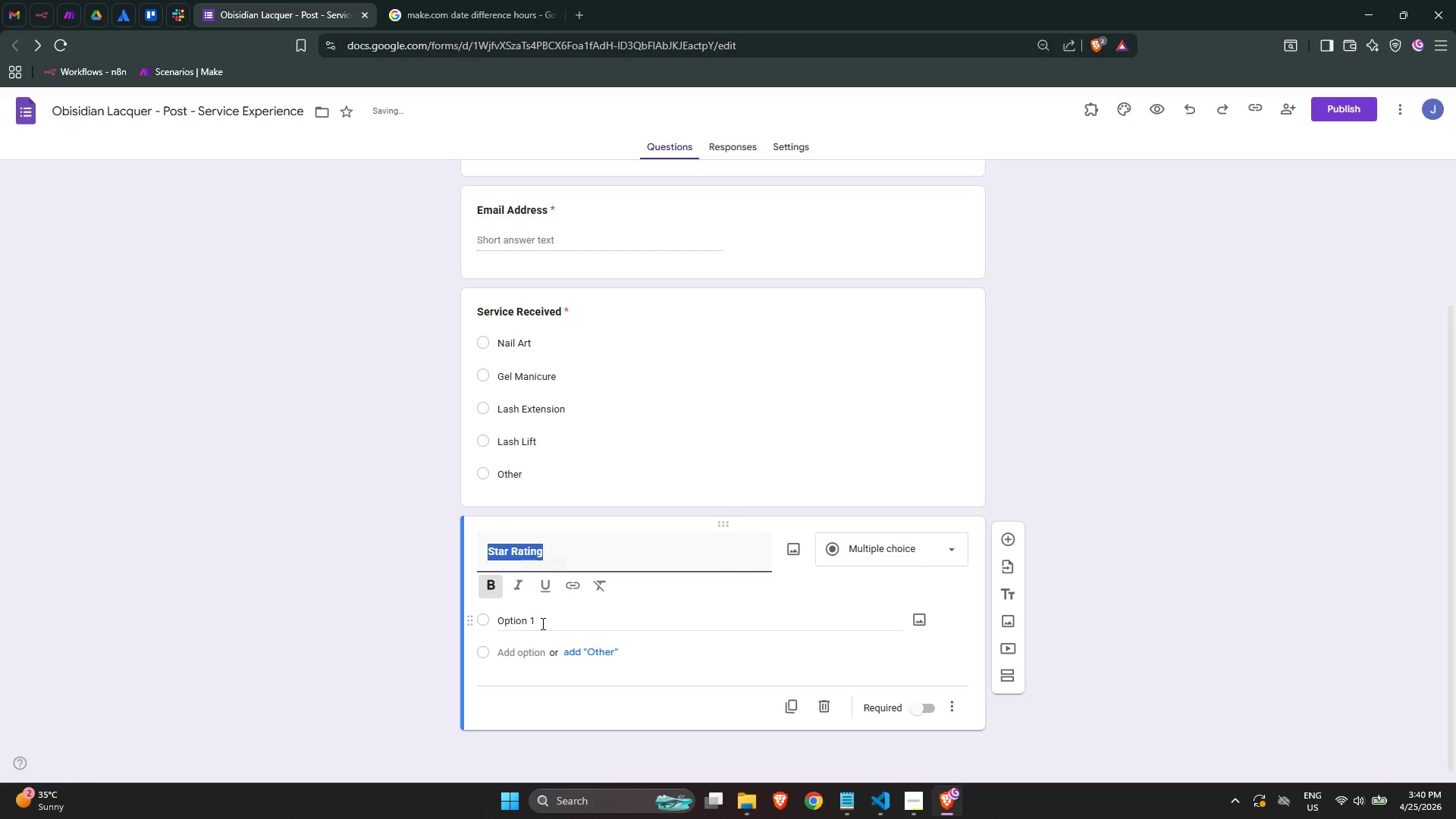 
left_click([541, 623])
 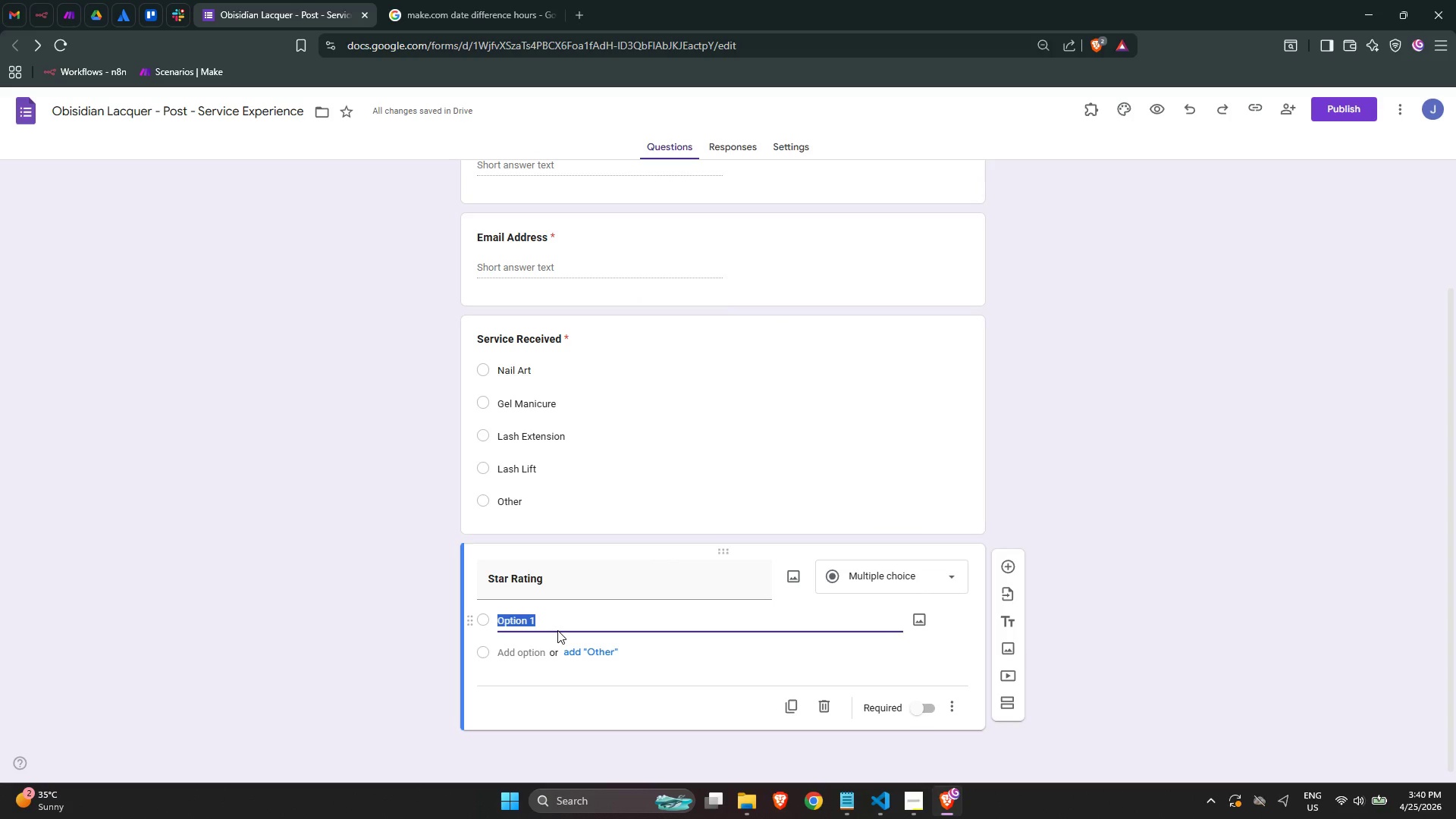 
wait(6.77)
 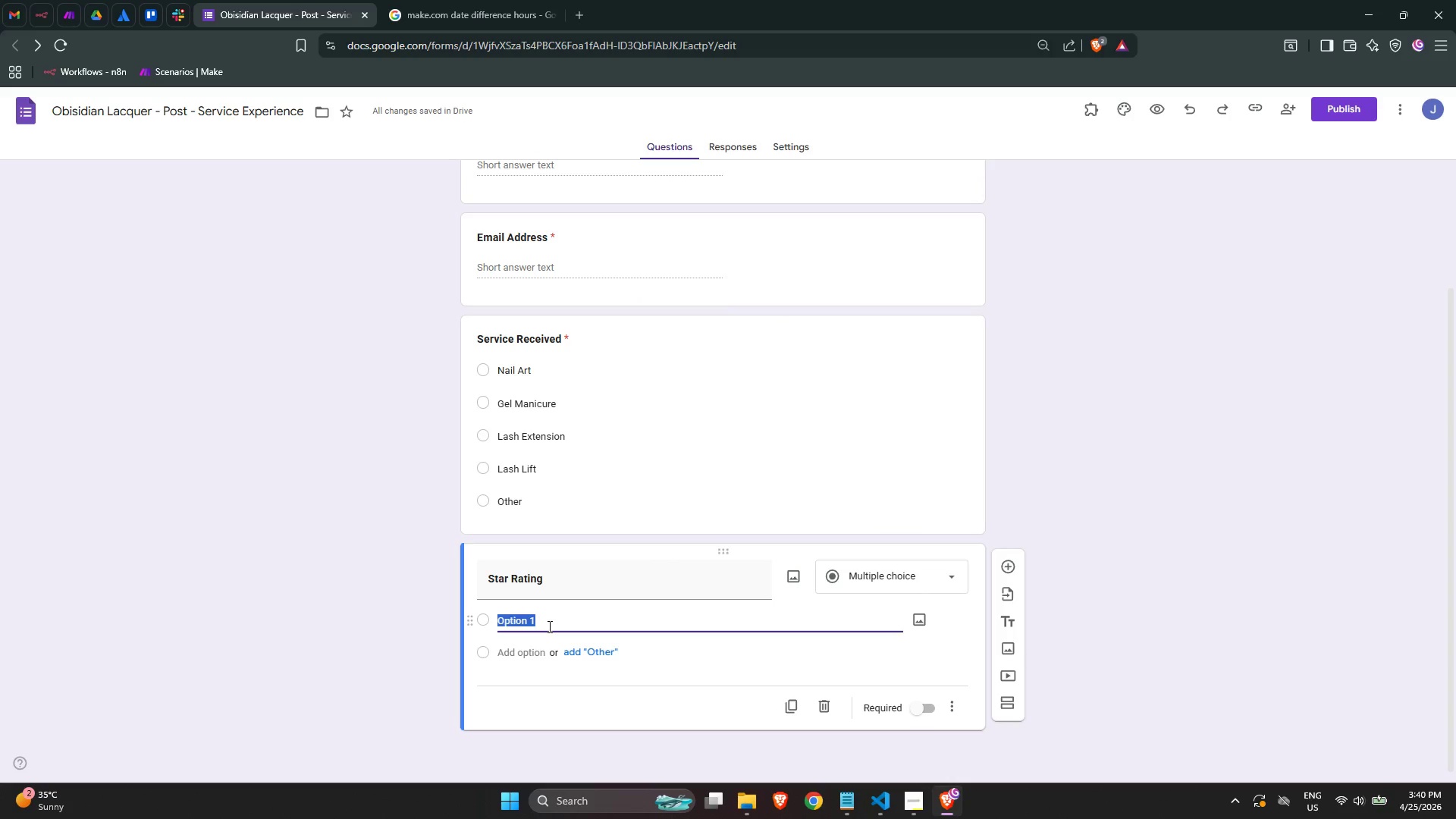 
left_click([878, 579])
 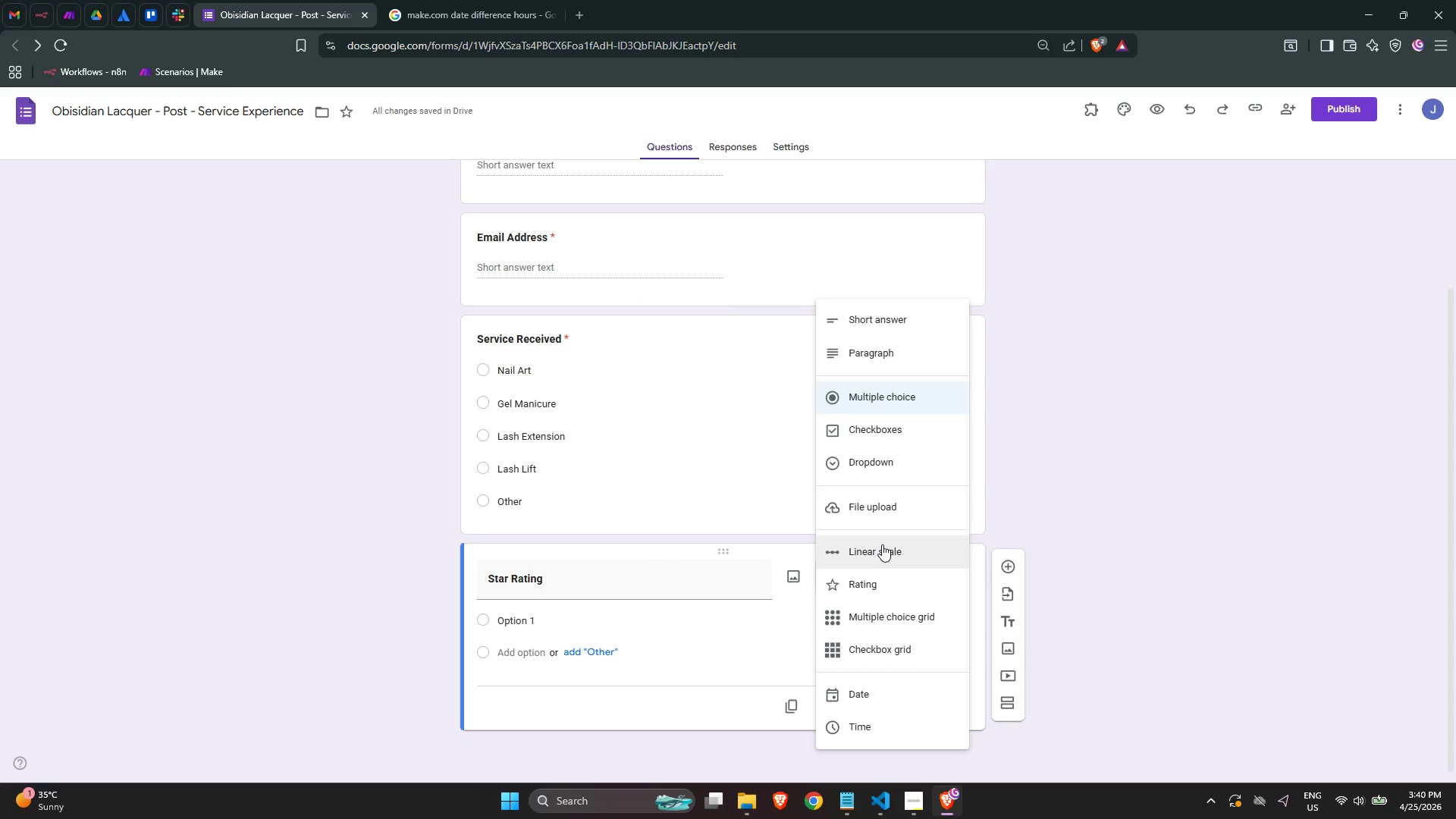 
left_click([879, 554])
 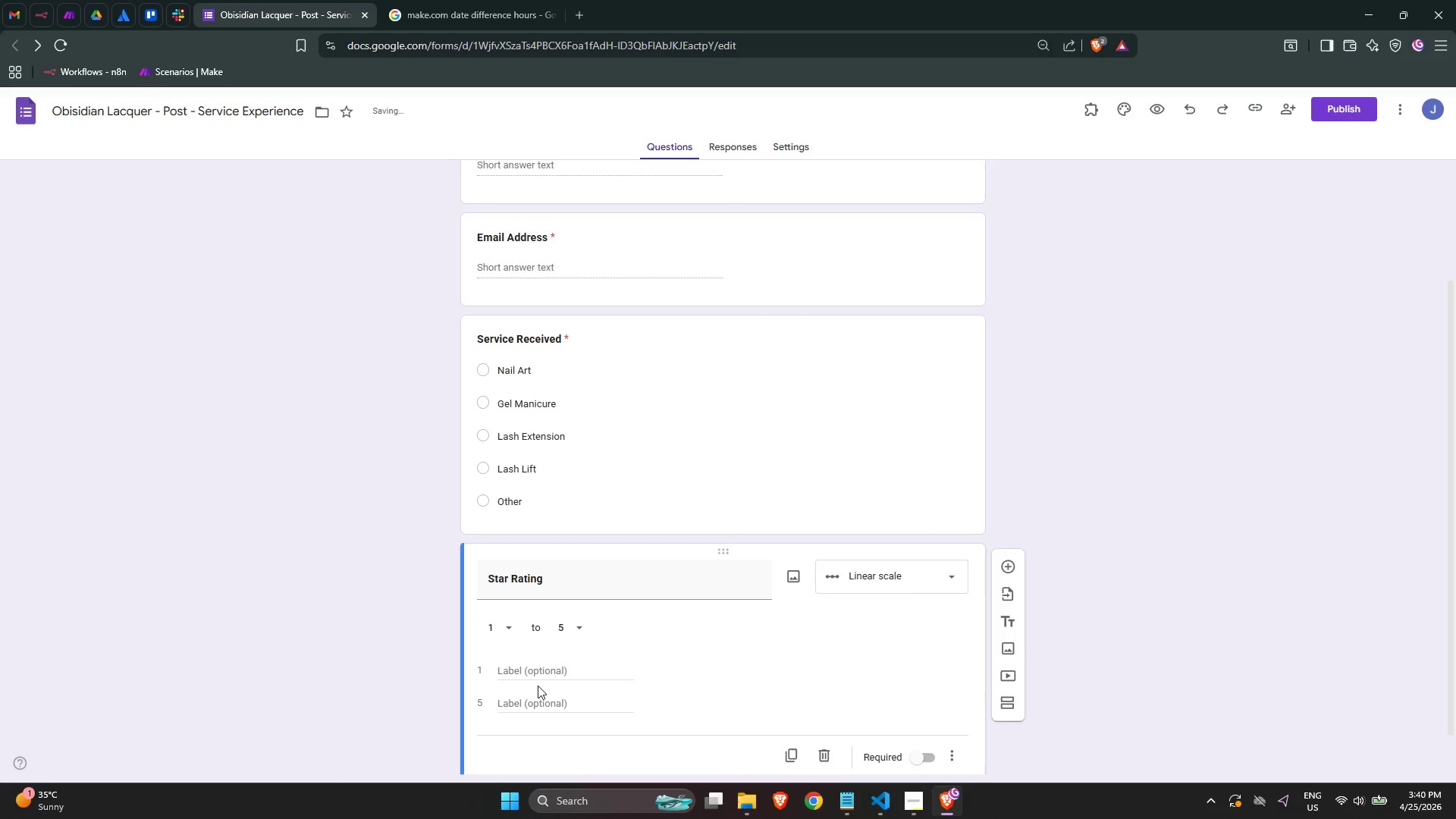 
left_click([544, 673])
 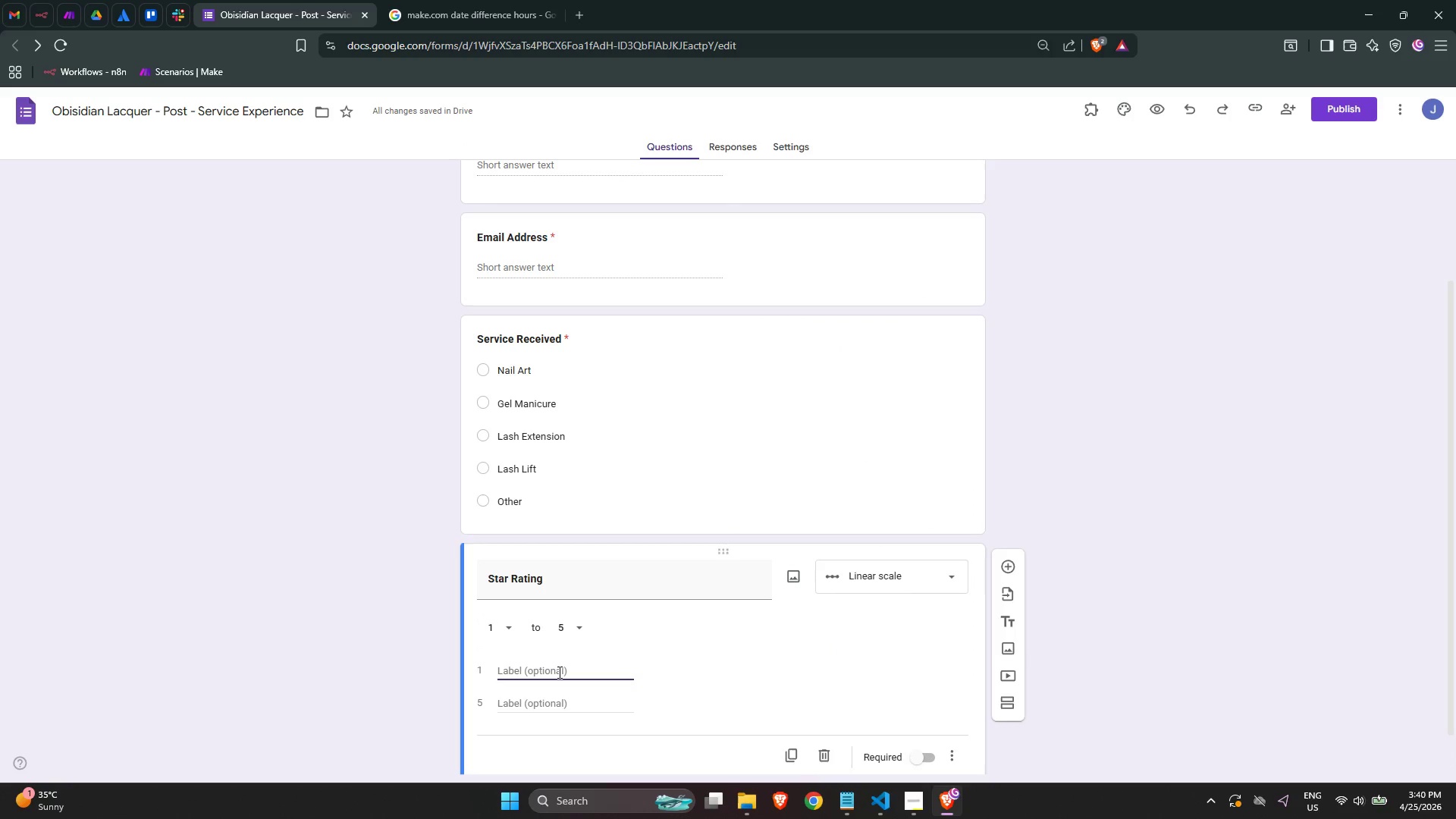 
type(Poor)
 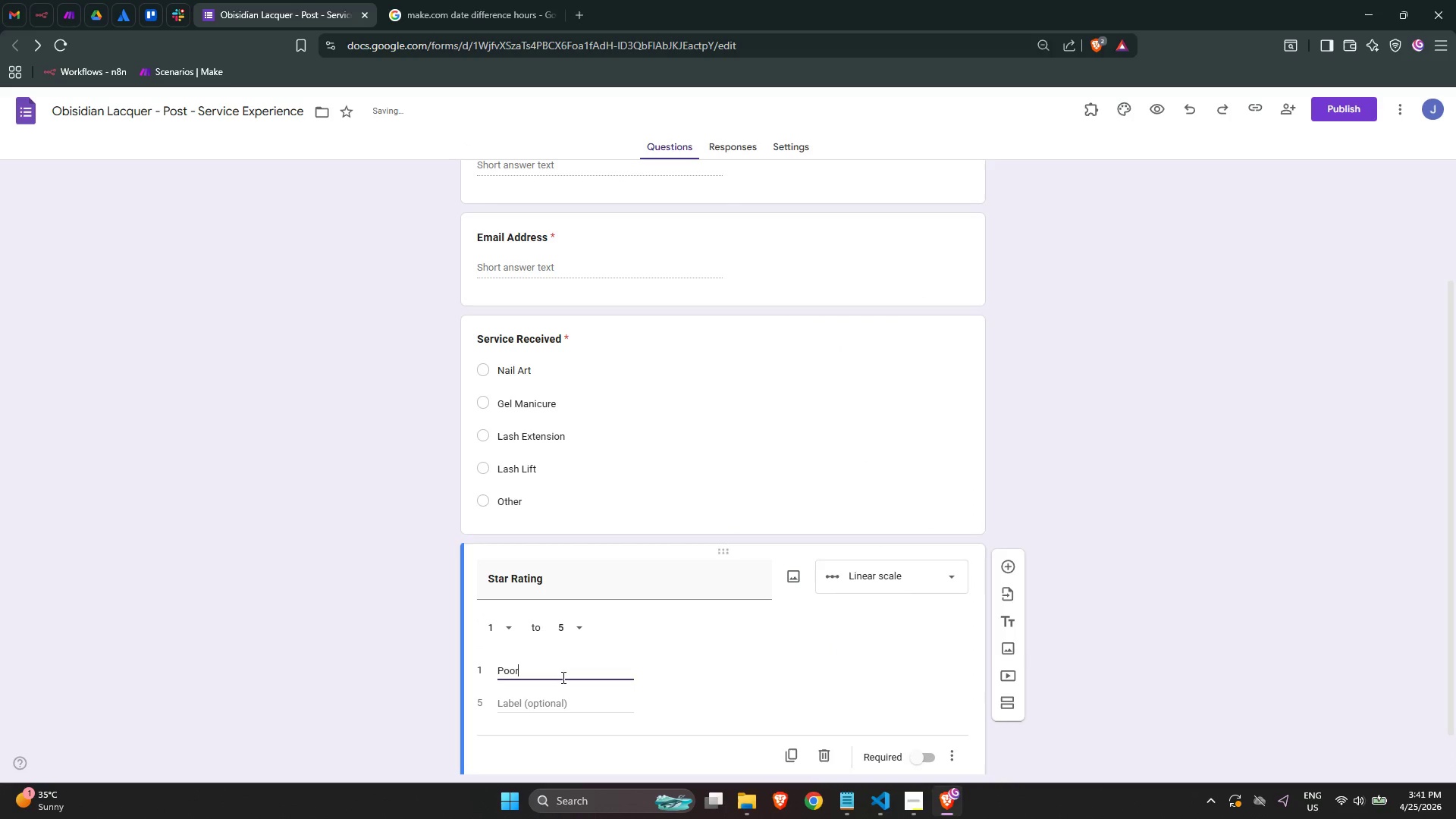 
scroll: coordinate [572, 669], scroll_direction: down, amount: 1.0
 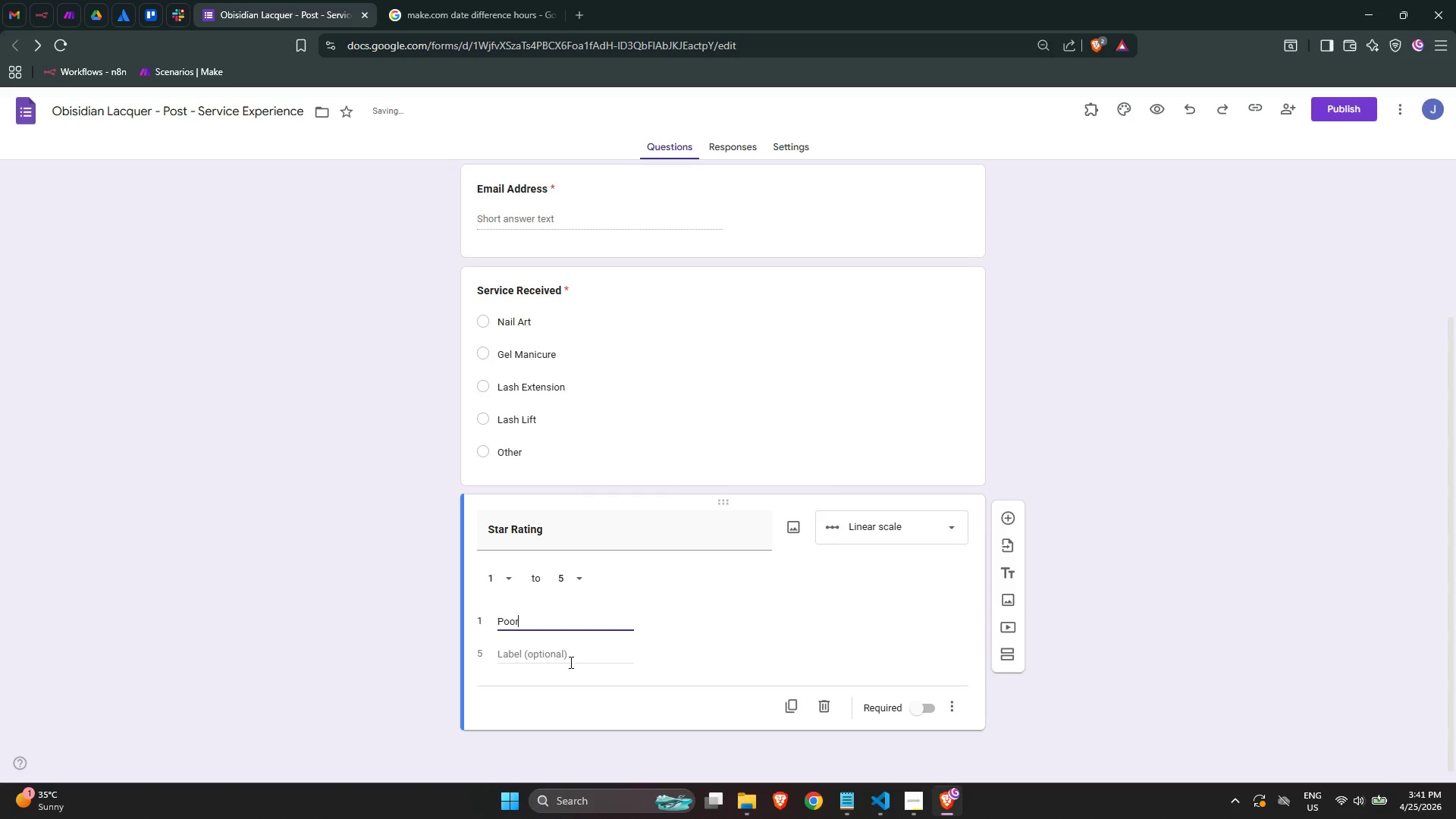 
left_click([569, 662])
 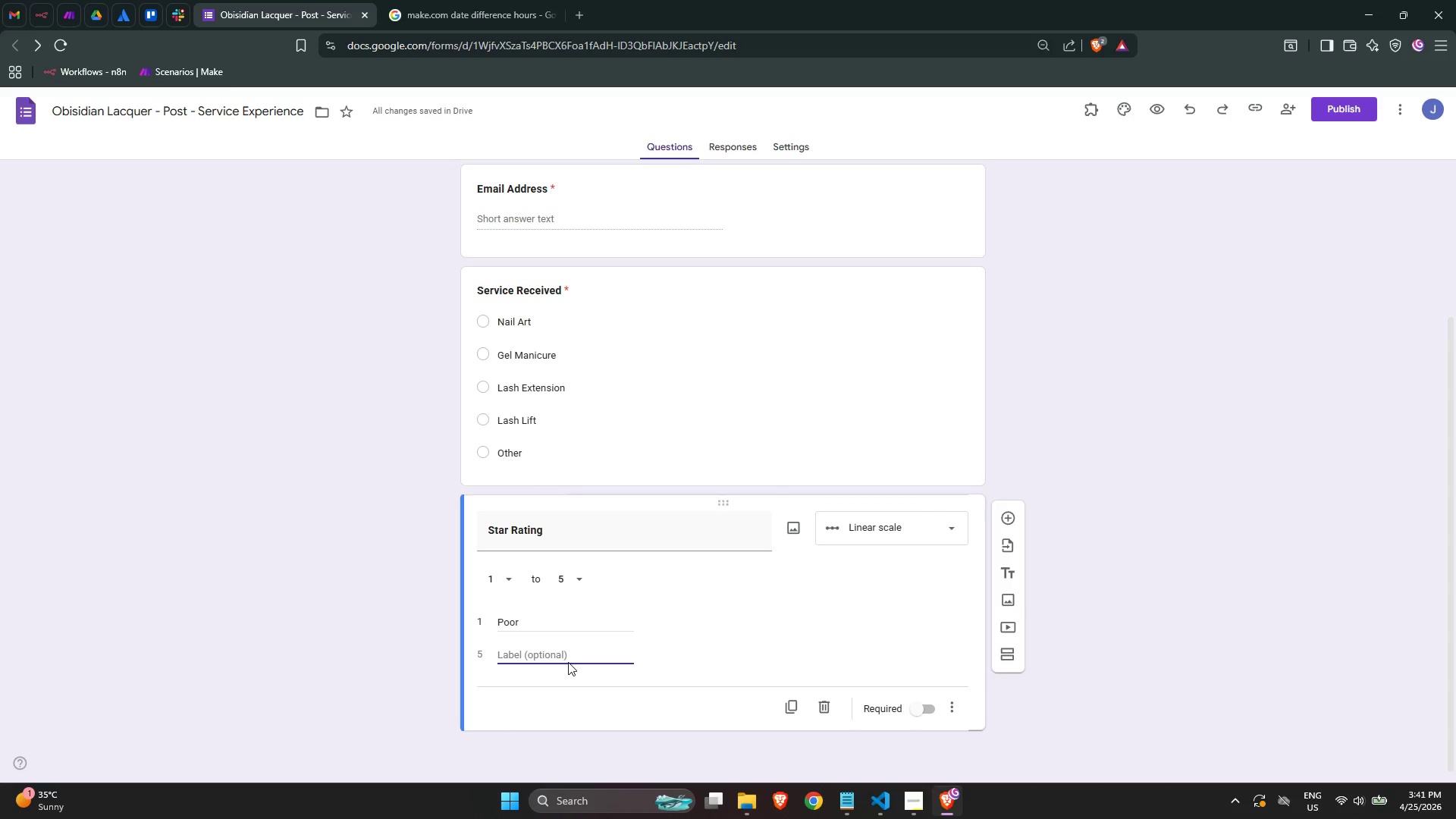 
type(Excellent)
 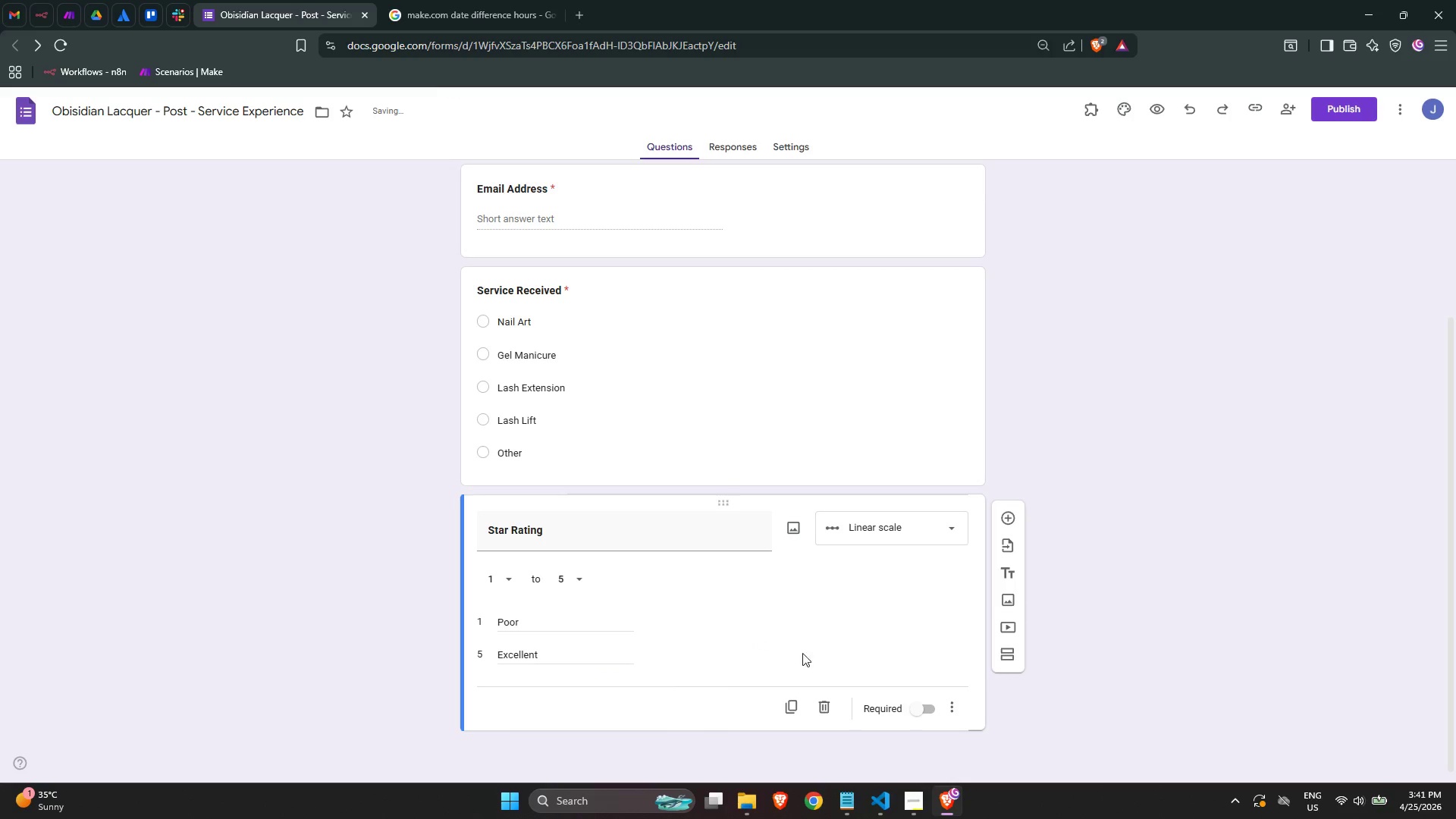 
left_click([929, 710])
 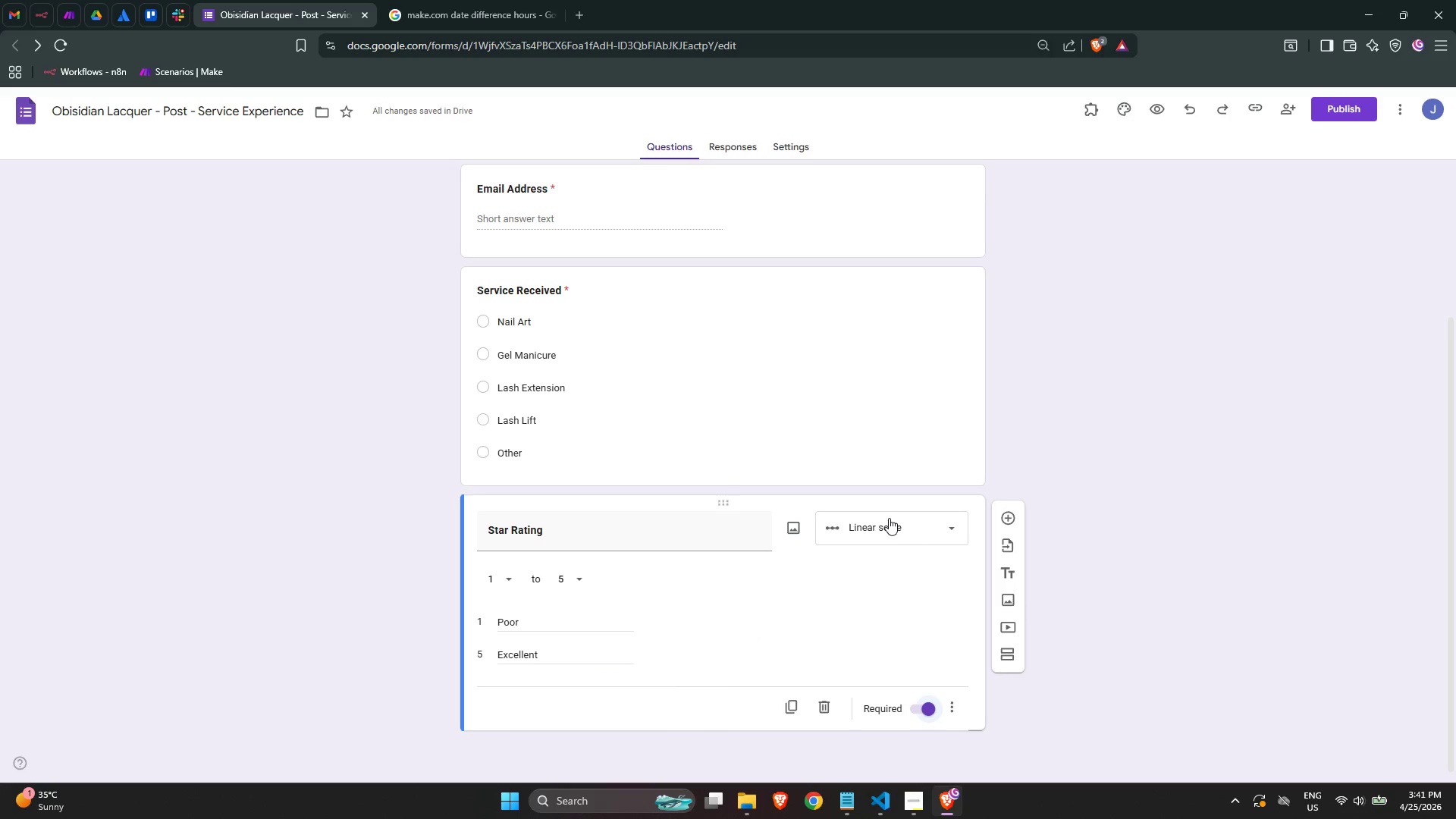 
wait(6.88)
 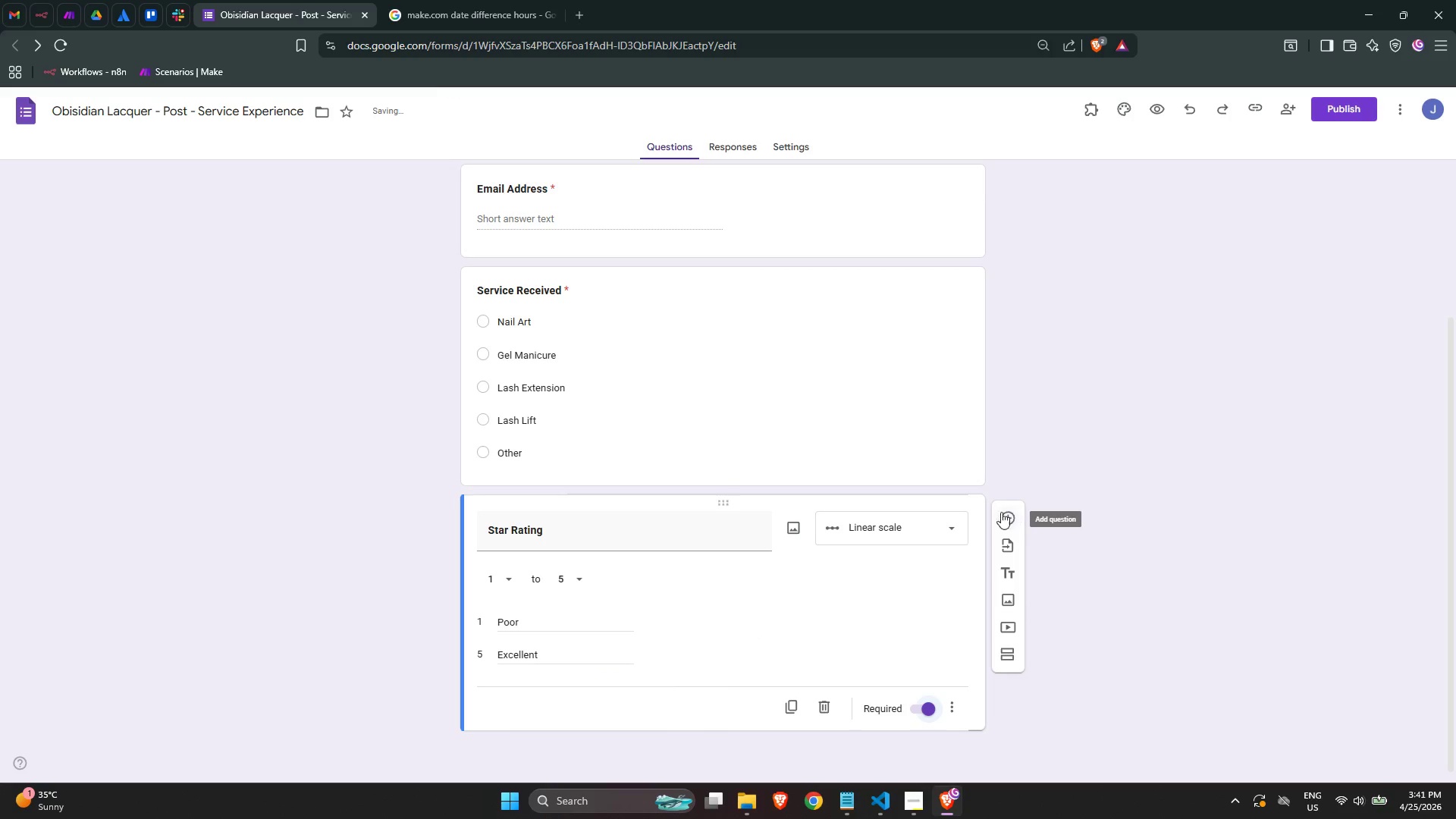 
left_click([889, 518])
 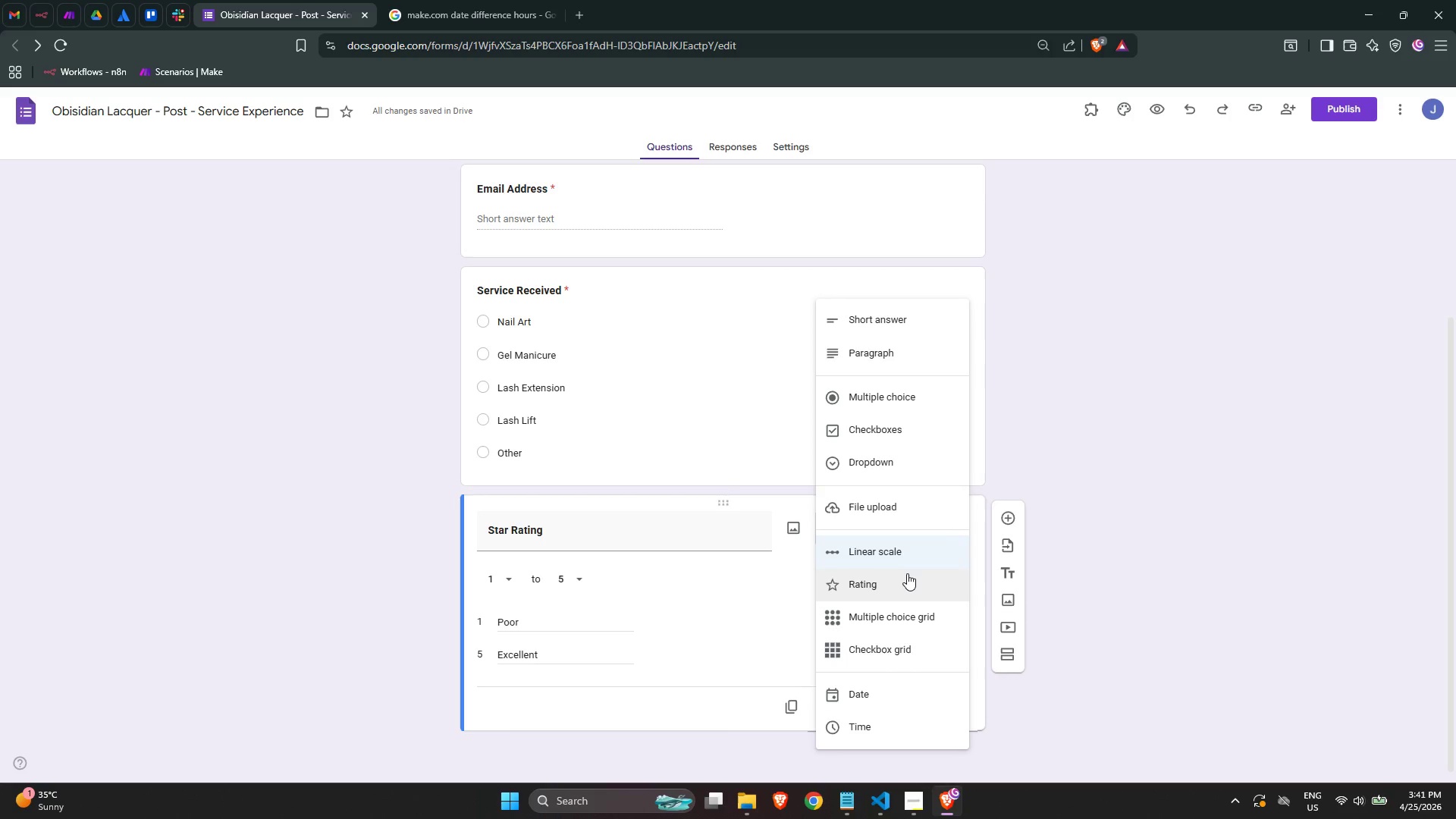 
left_click([906, 576])
 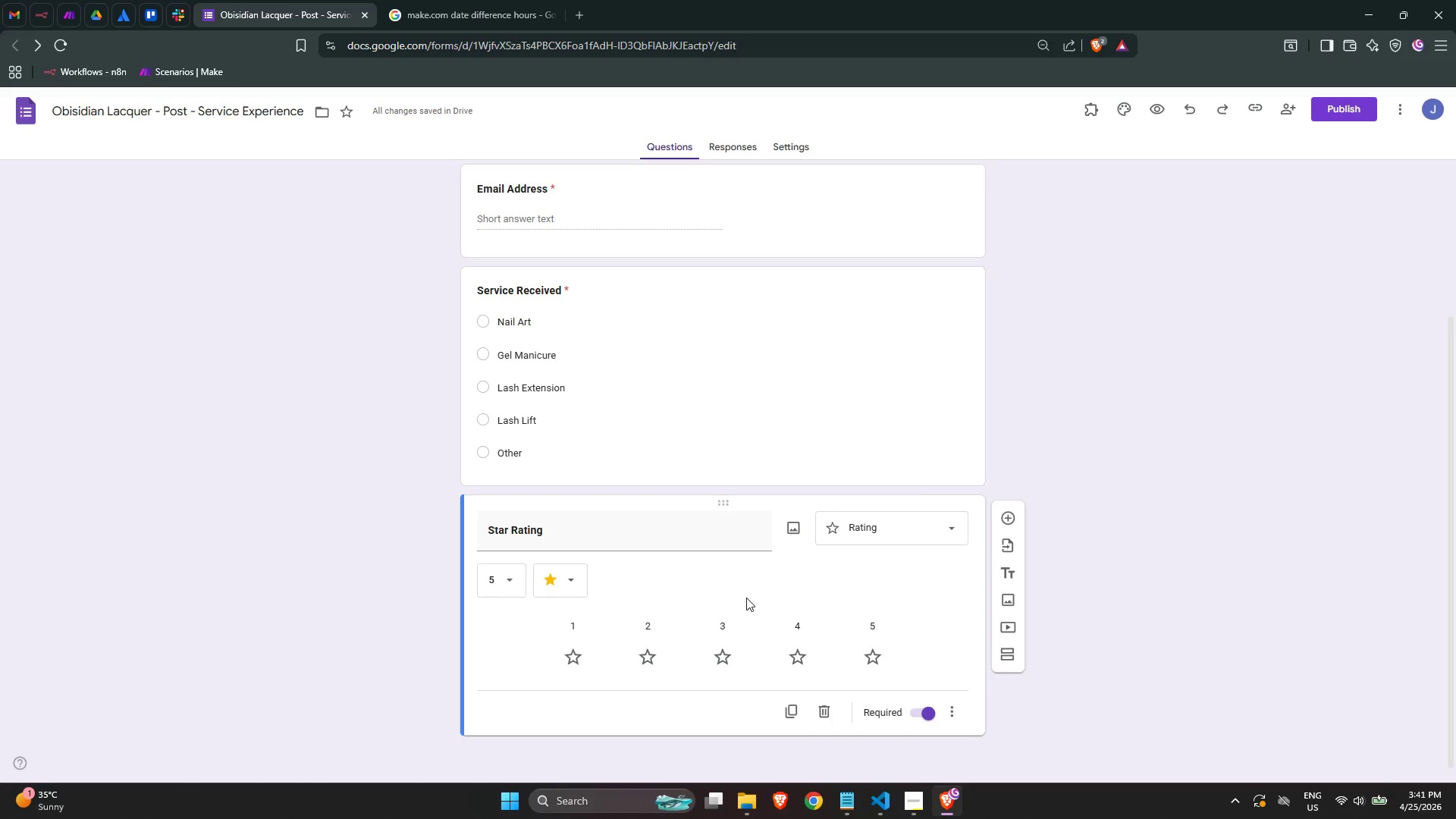 
left_click([886, 516])
 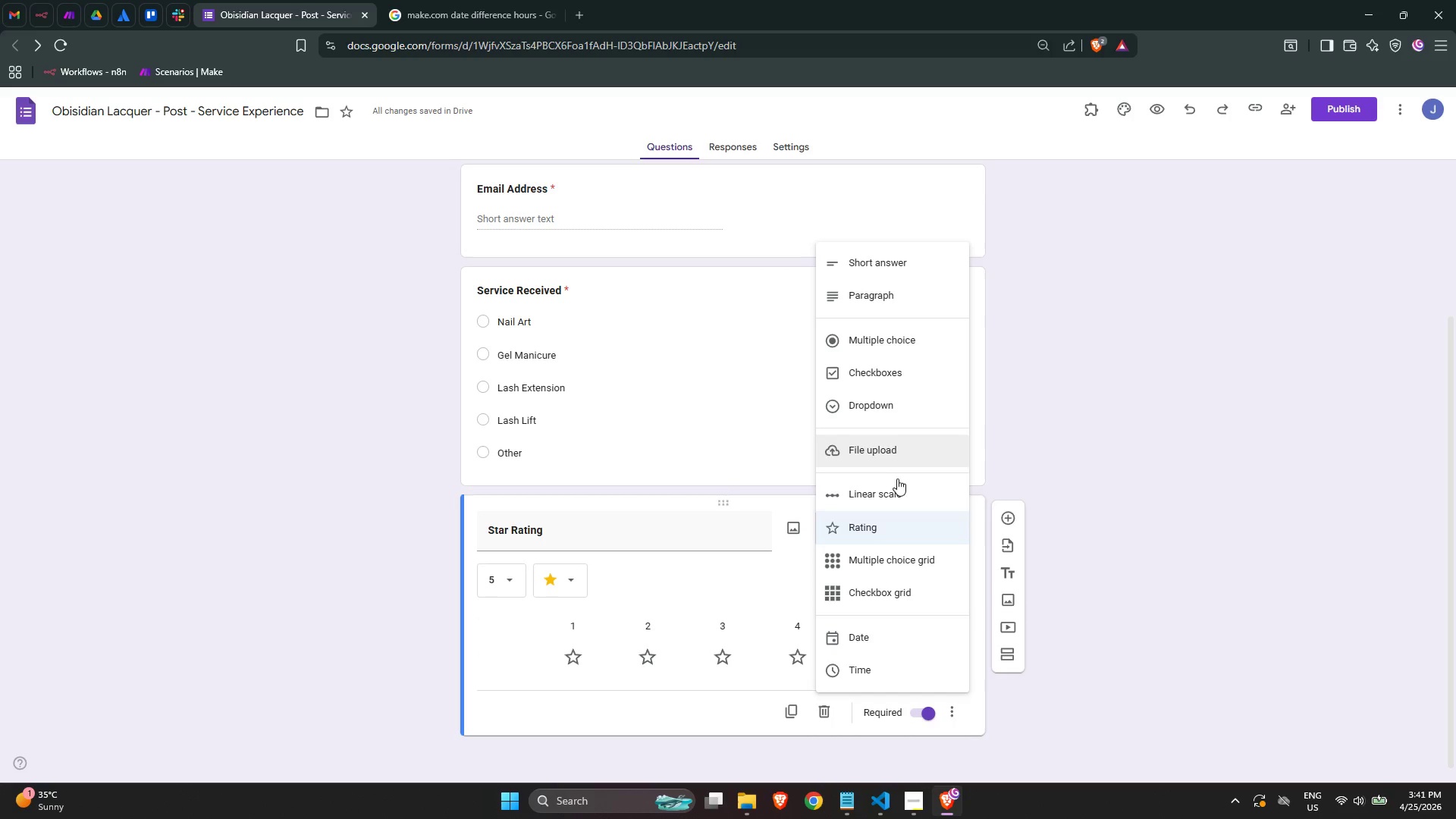 
left_click([897, 500])
 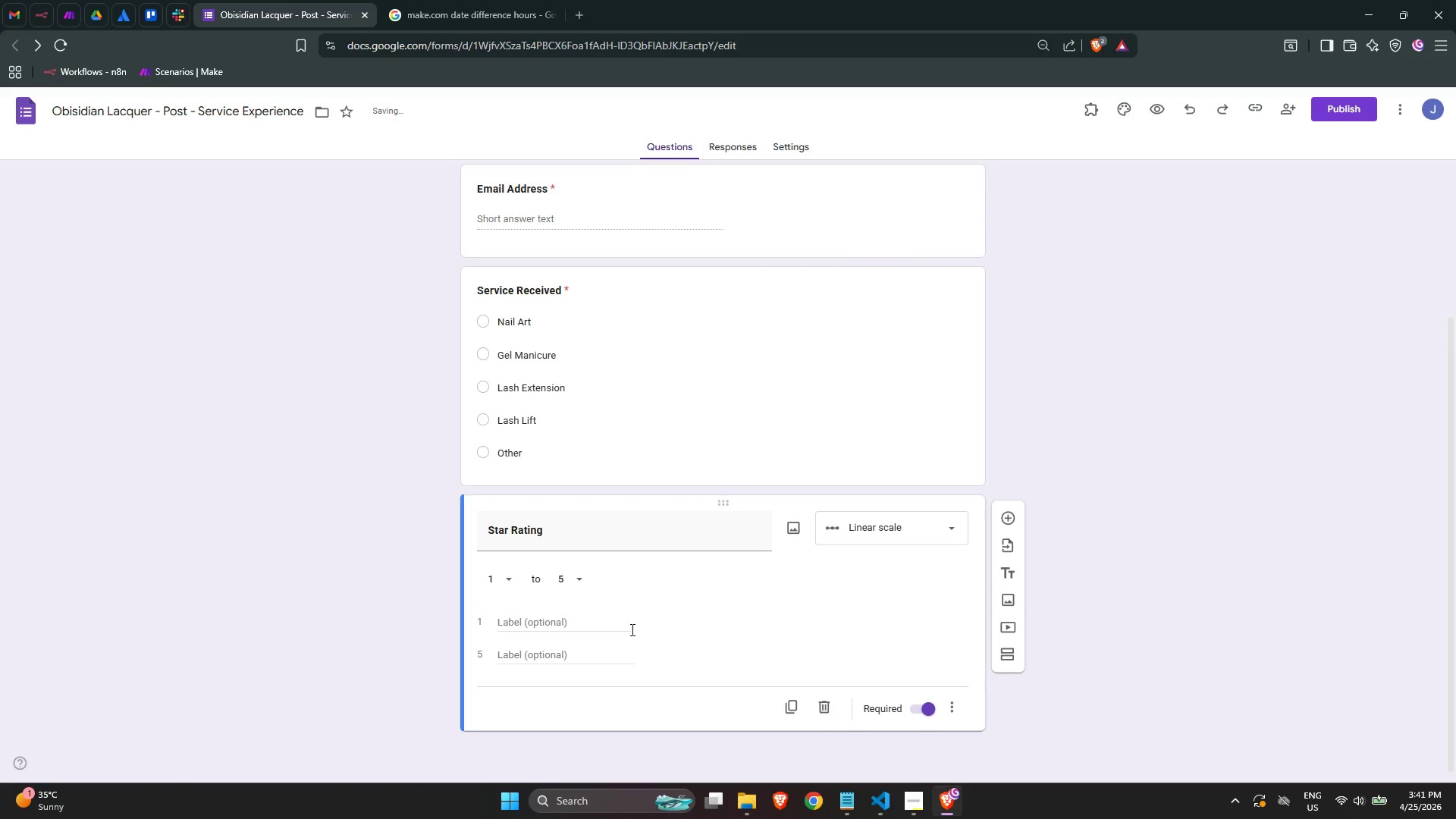 
left_click([557, 633])
 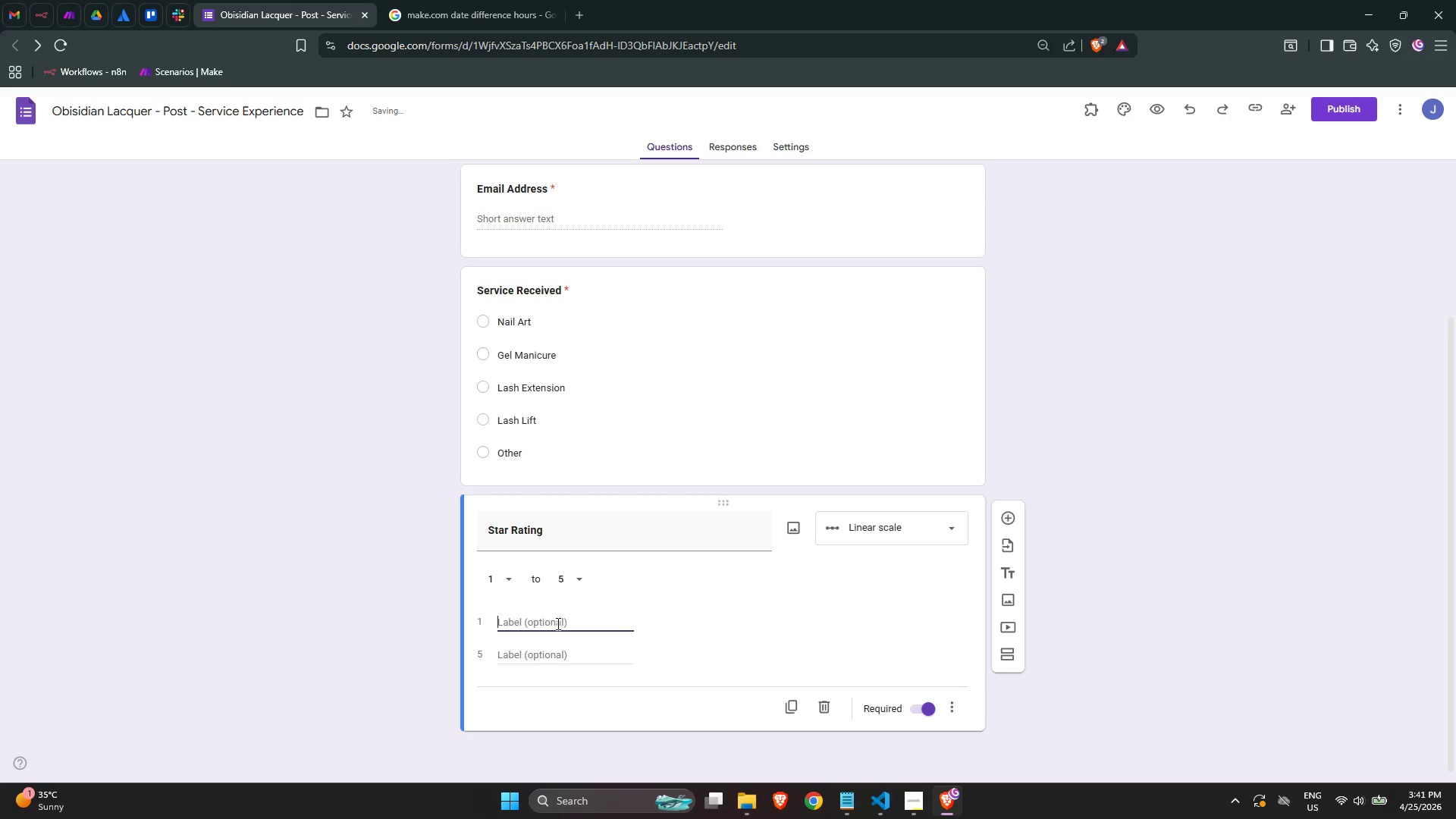 
type(zpoor)
key(Backspace)
key(Backspace)
key(Backspace)
key(Backspace)
key(Backspace)
key(Backspace)
type(Poot)
key(Backspace)
type(r)
key(Tab)
type(Excellent)
 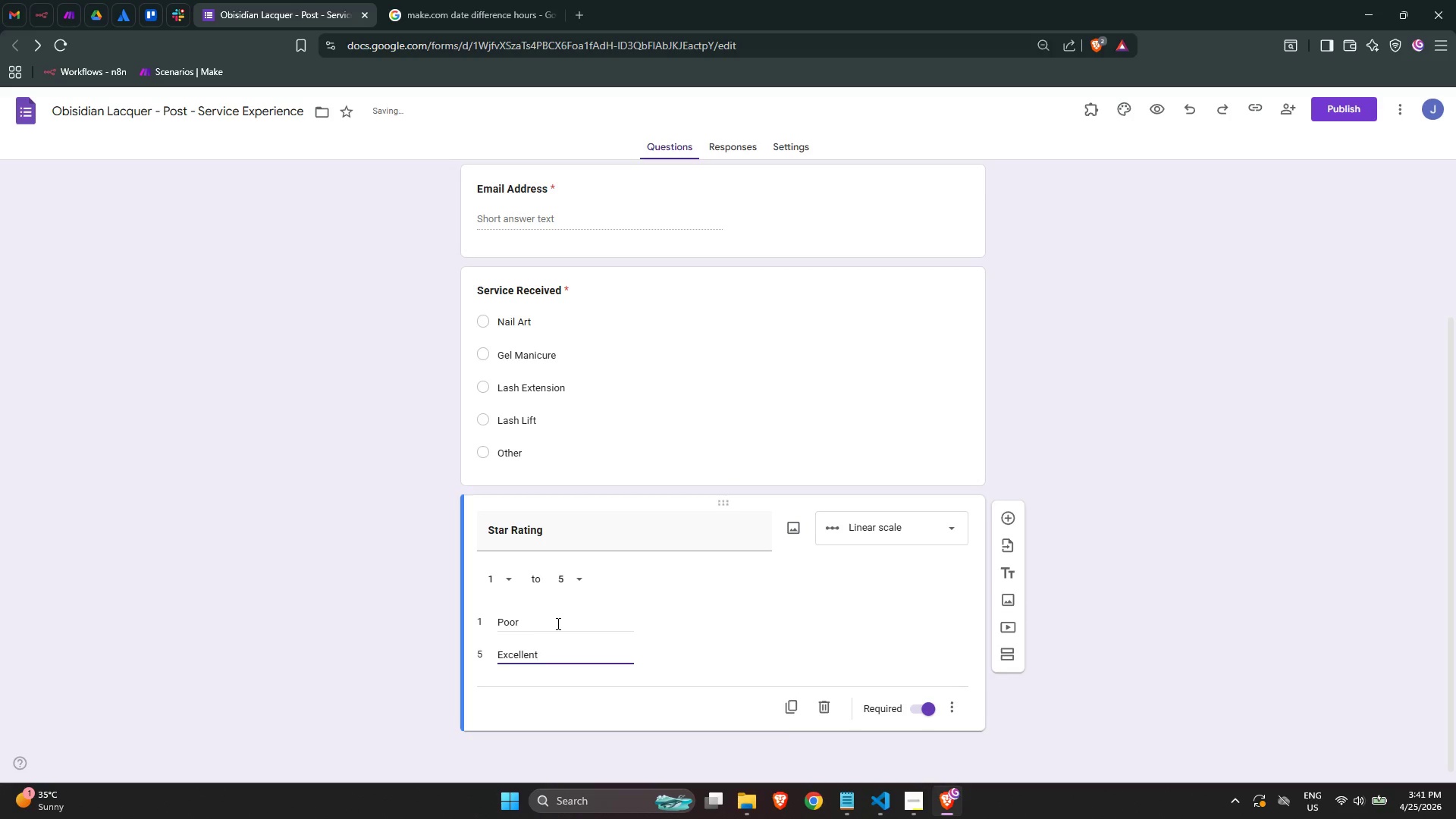 
scroll: coordinate [823, 606], scroll_direction: down, amount: 2.0
 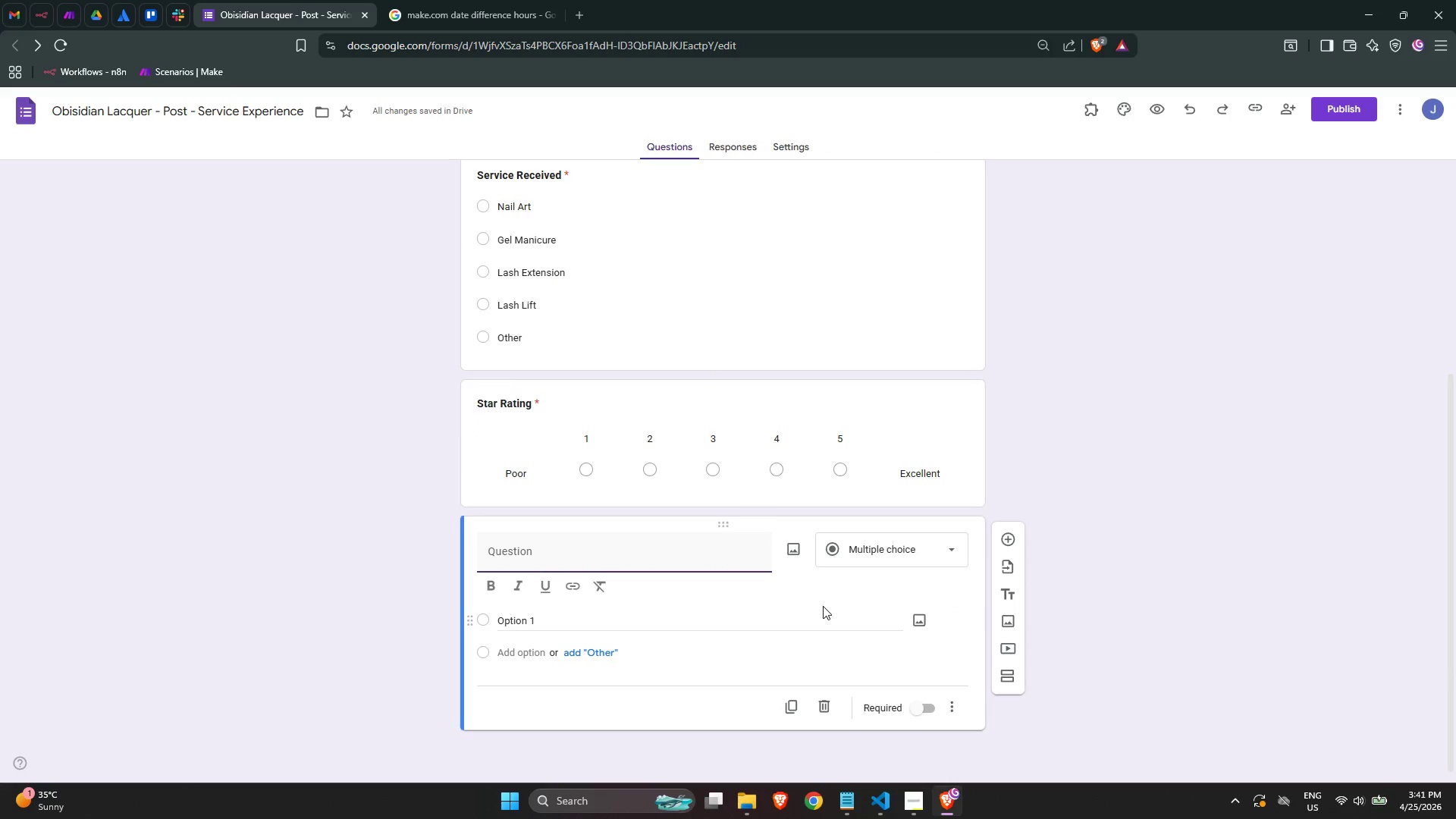 
wait(7.67)
 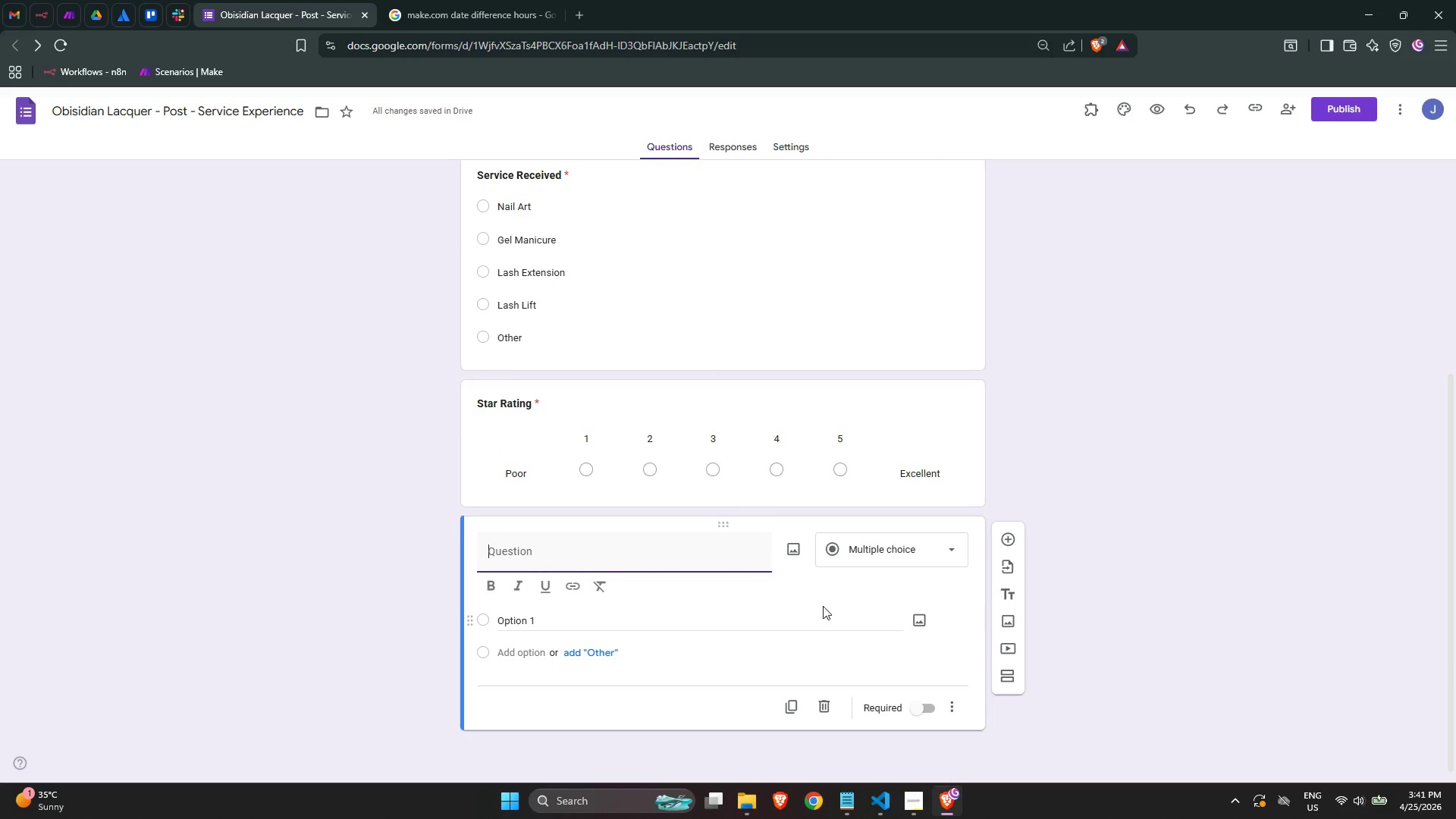 
type(Eritte)
key(Backspace)
key(Backspace)
key(Backspace)
key(Backspace)
key(Backspace)
key(Backspace)
key(Backspace)
type(Written Feedback)
 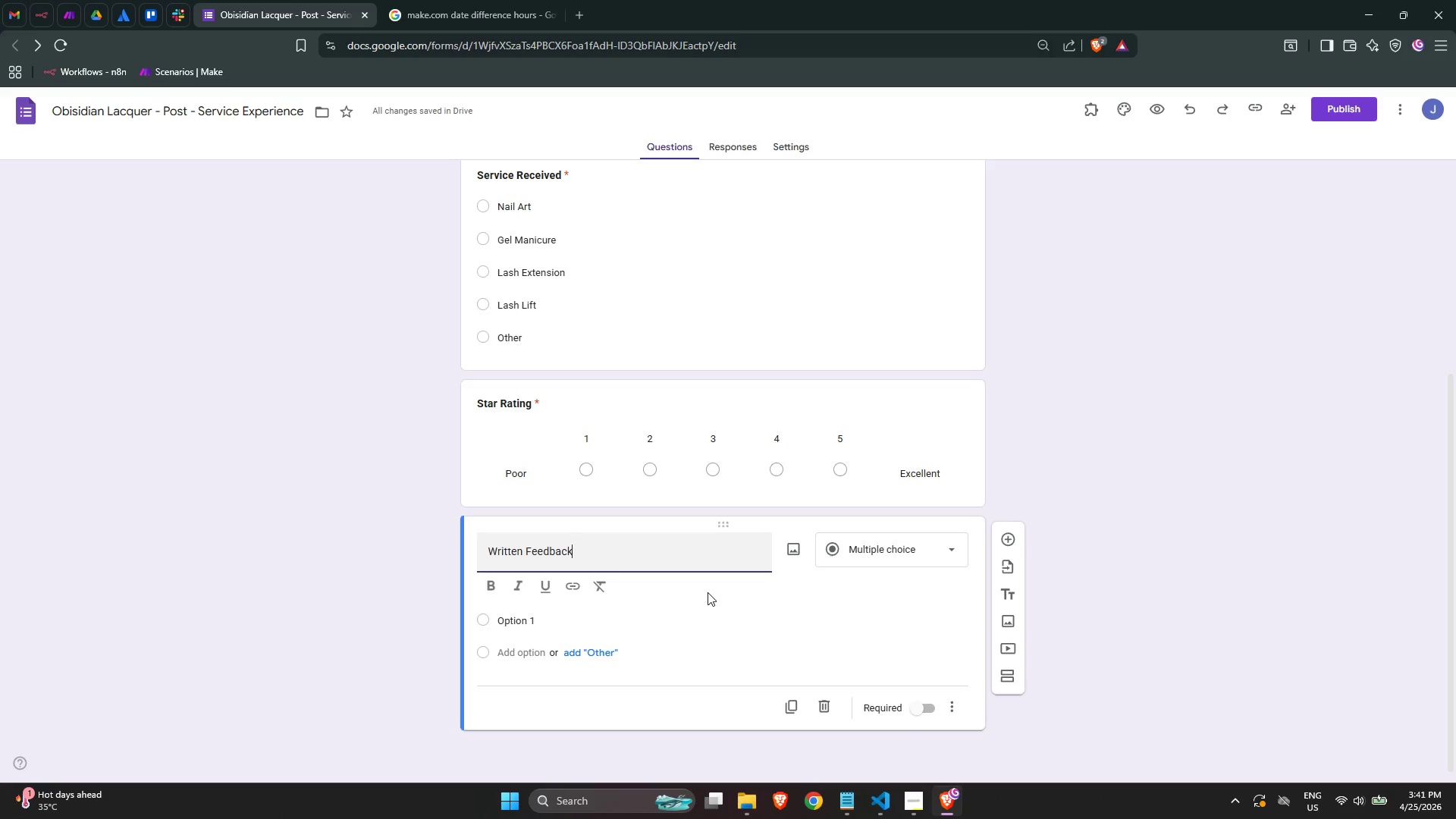 
 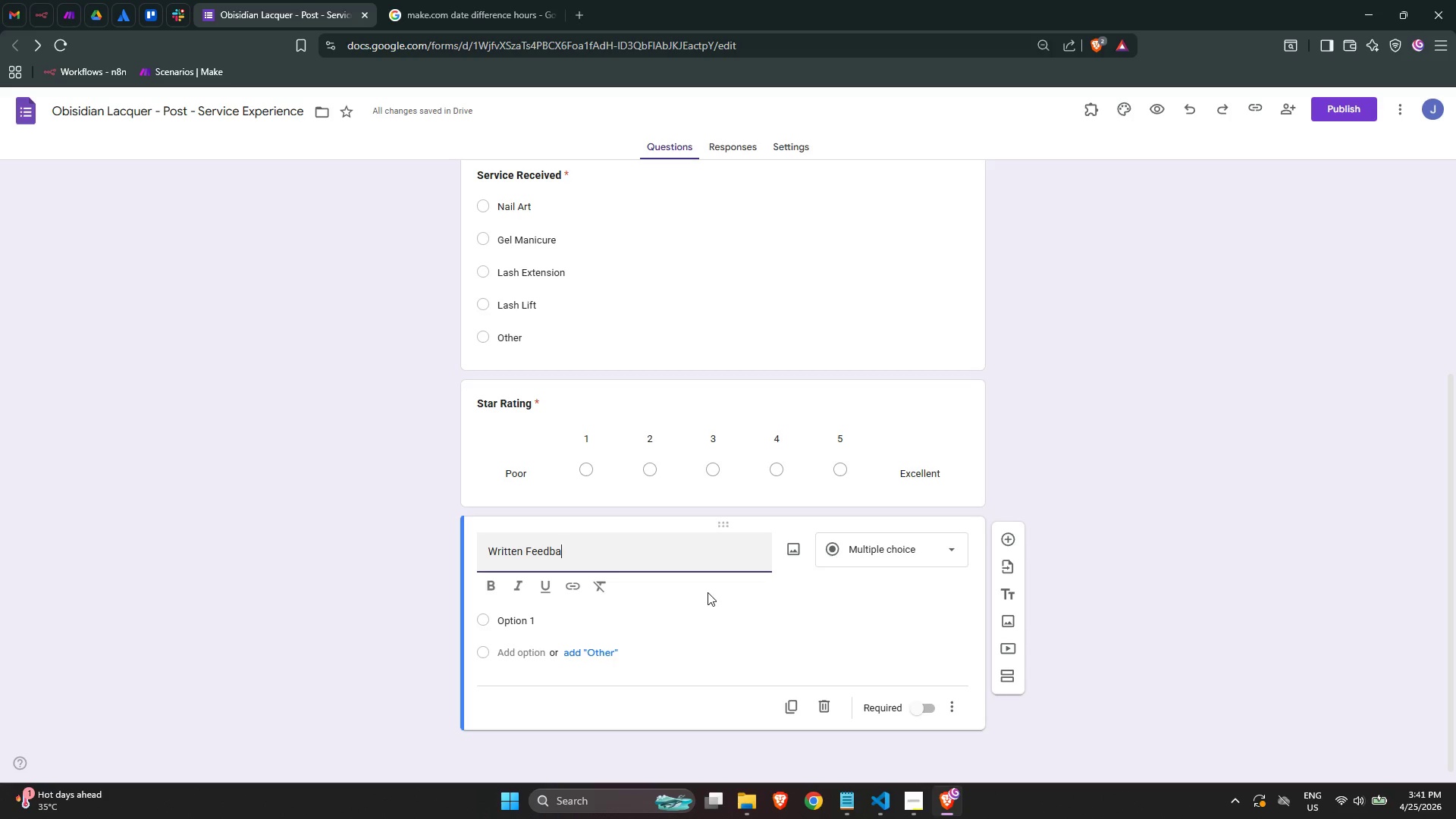 
key(Control+ControlLeft)